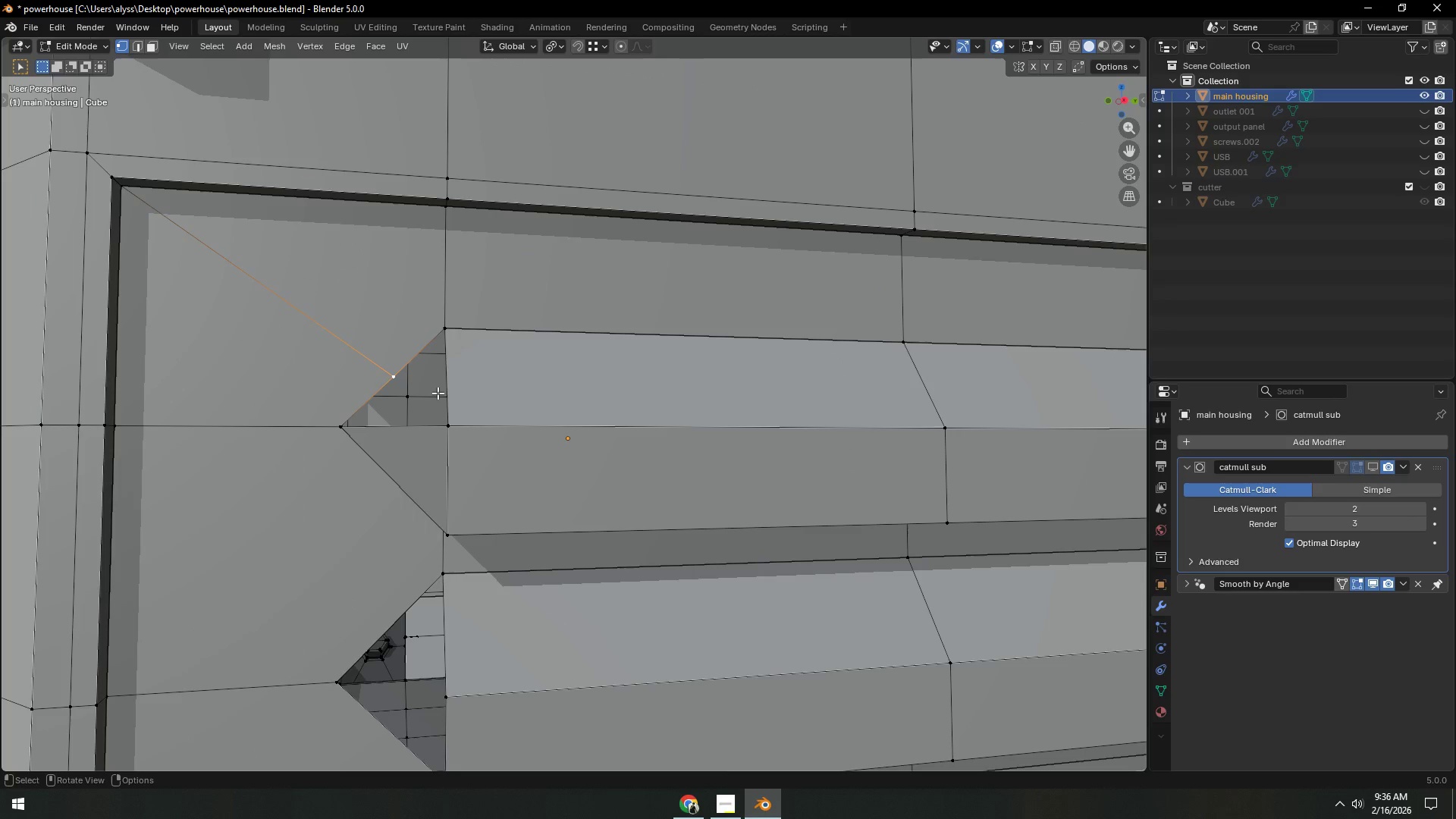 
scroll: coordinate [438, 393], scroll_direction: up, amount: 1.0
 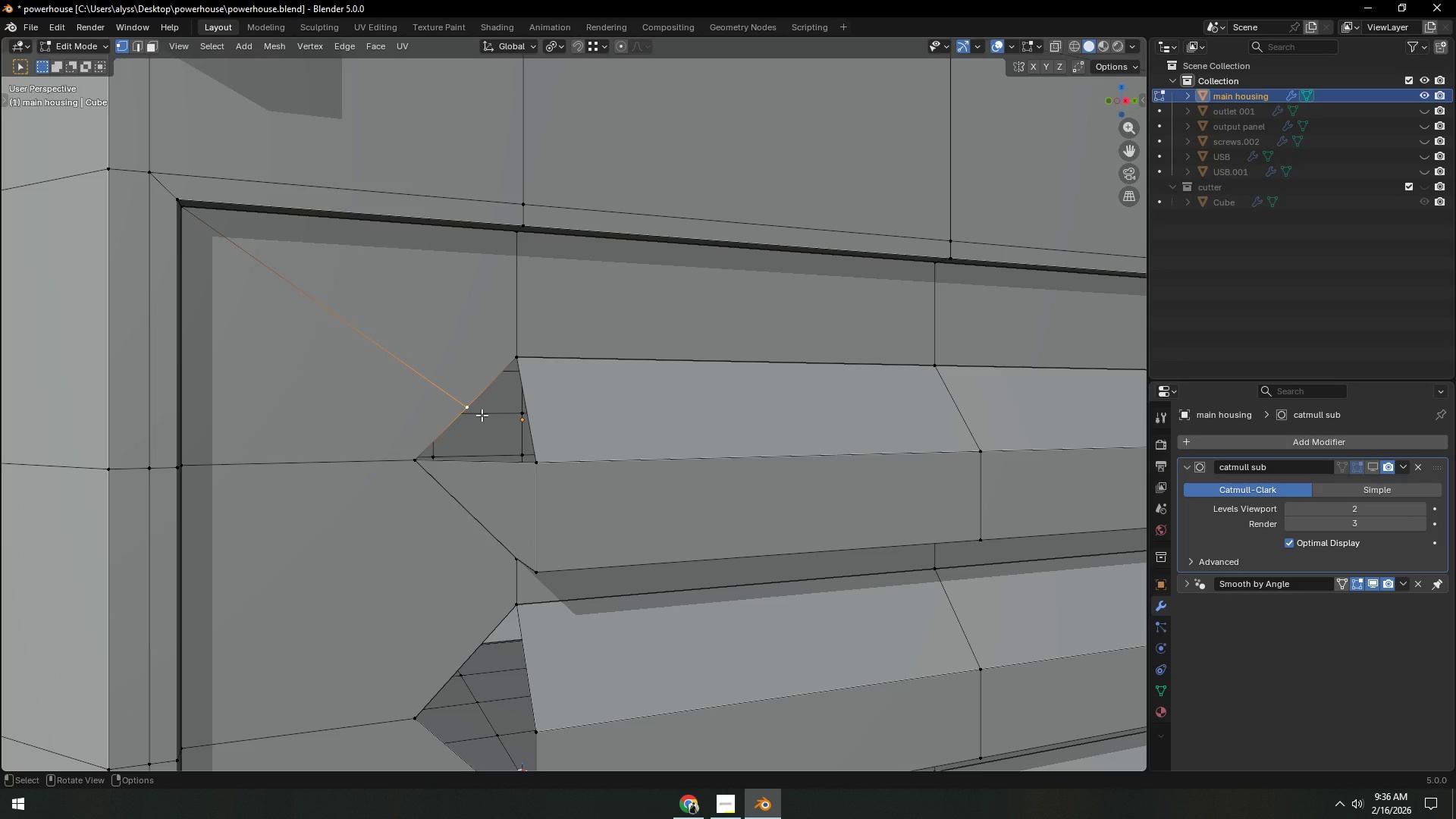 
hold_key(key=ShiftLeft, duration=0.52)
 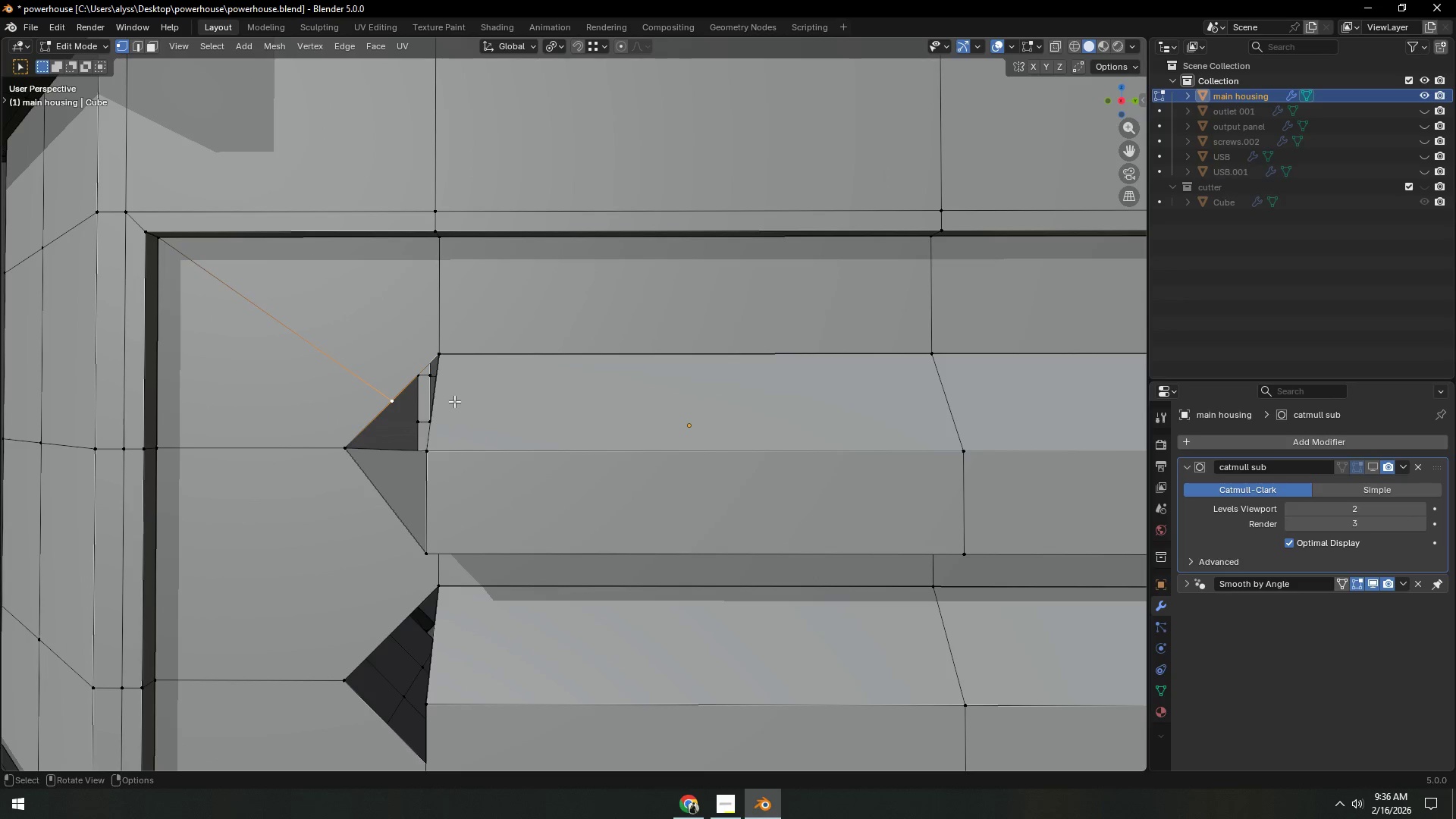 
hold_key(key=ShiftLeft, duration=18.39)
scroll: coordinate [446, 391], scroll_direction: down, amount: 4.0
 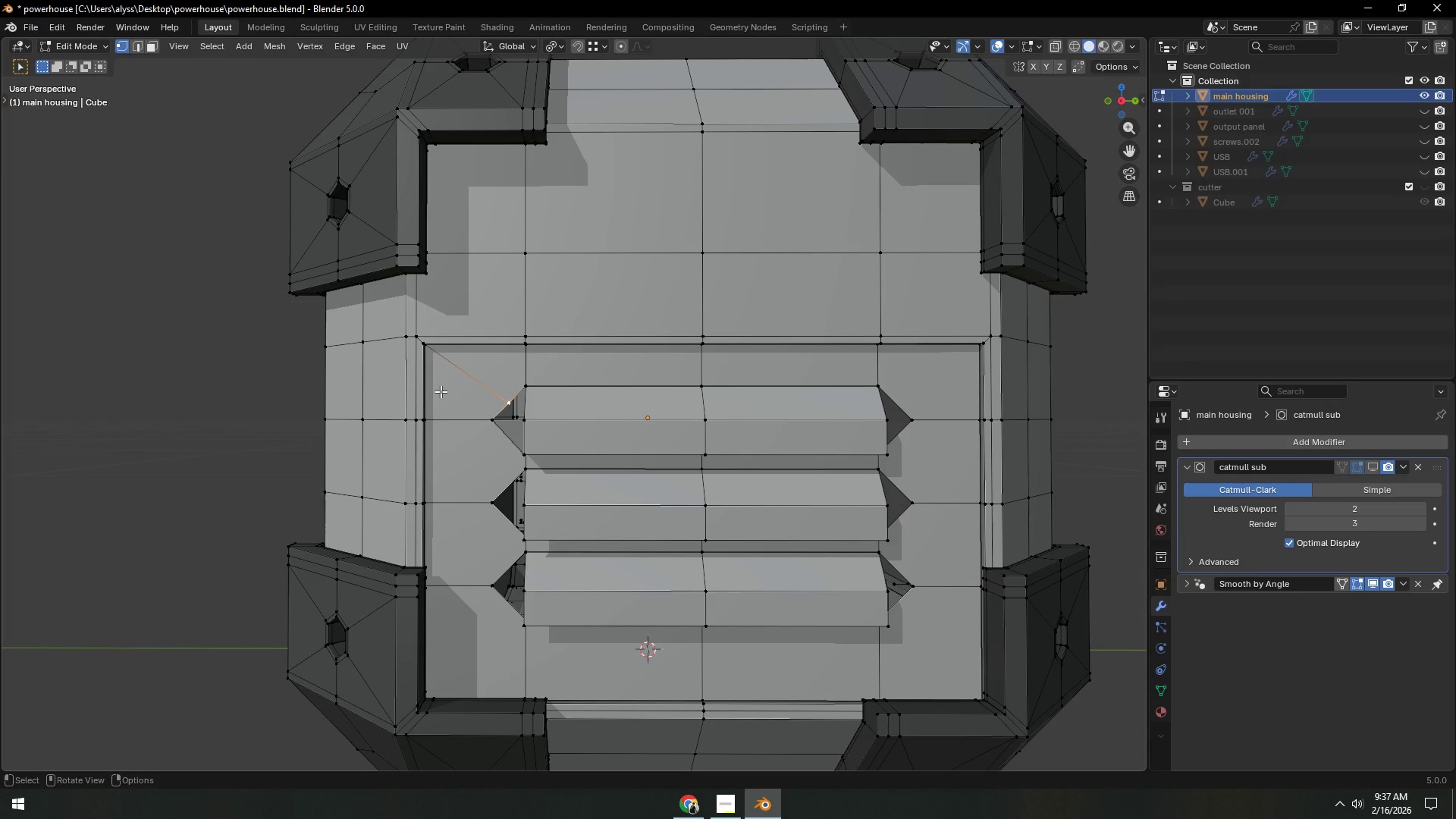 
key(Control+Z)
 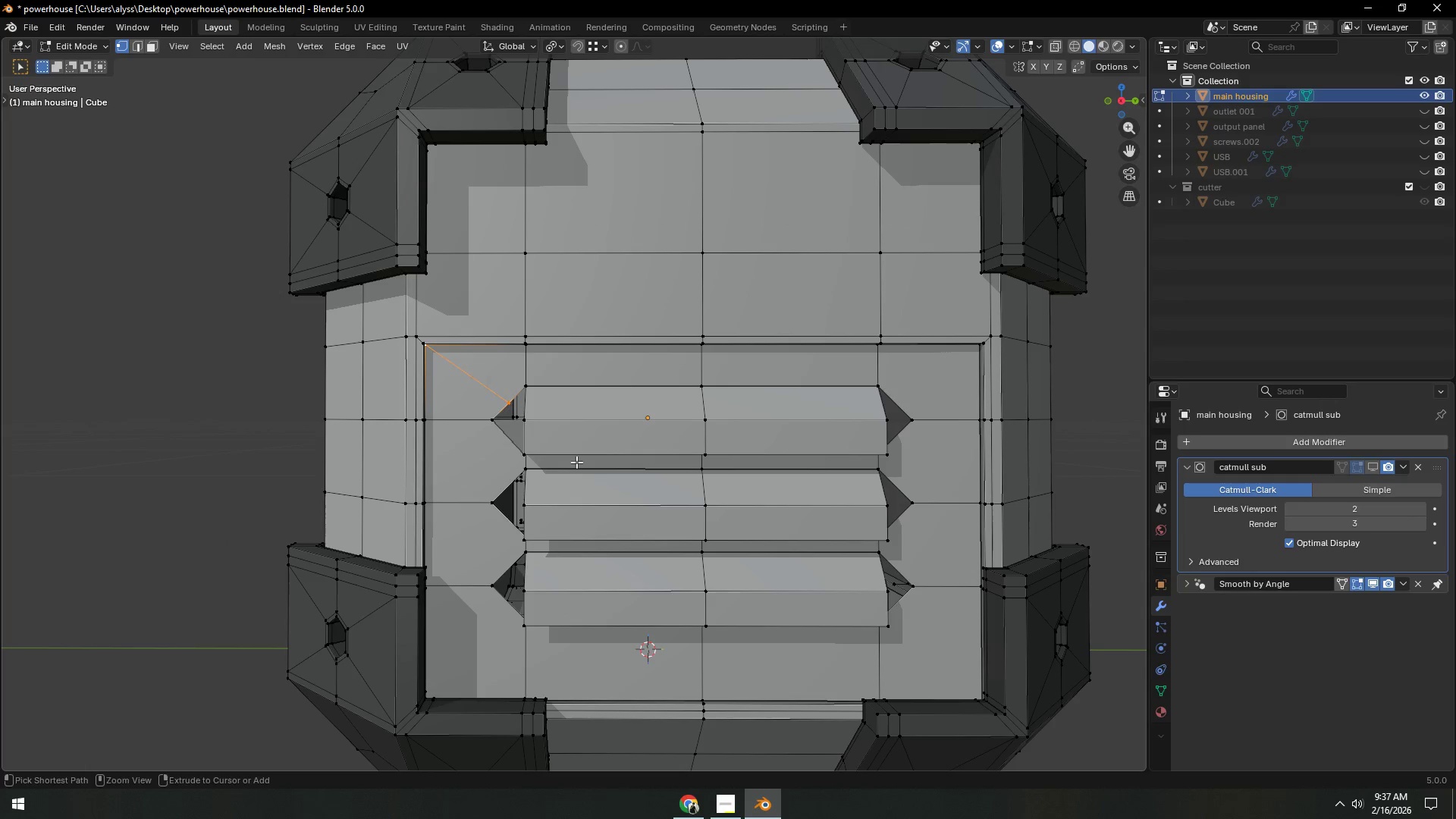 
key(Control+Z)
 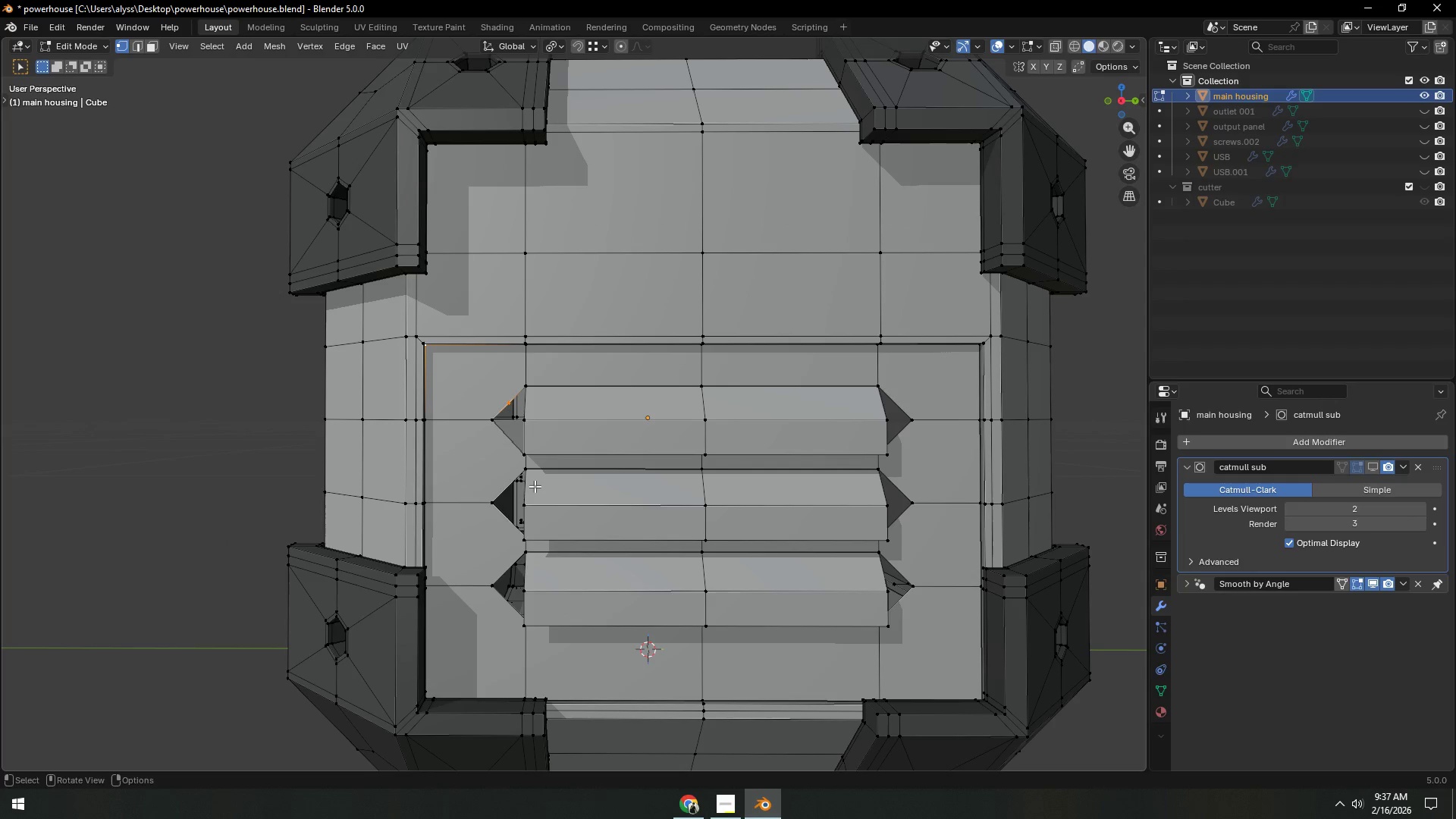 
key(Control+Z)
 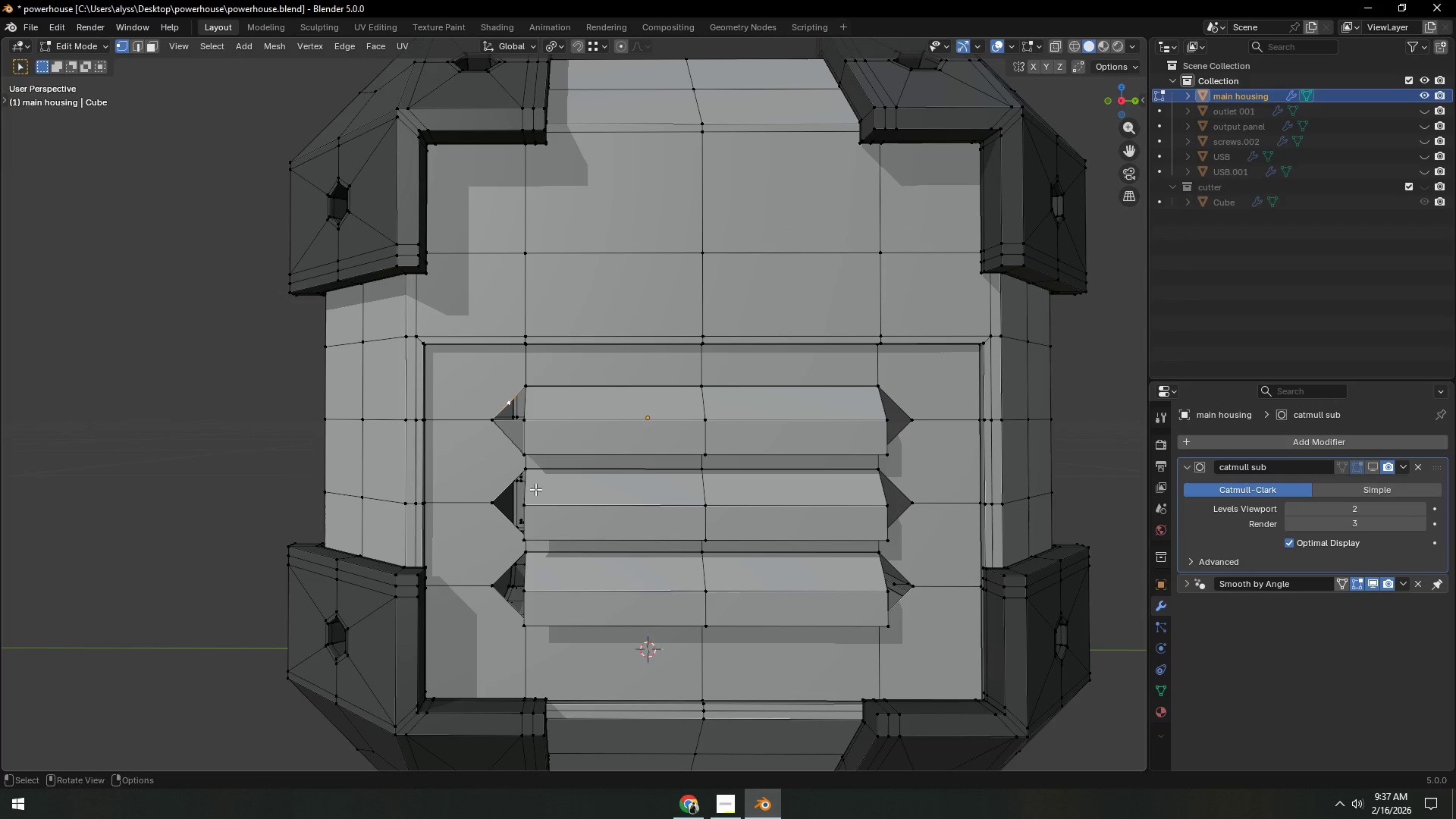 
key(Control+Z)
 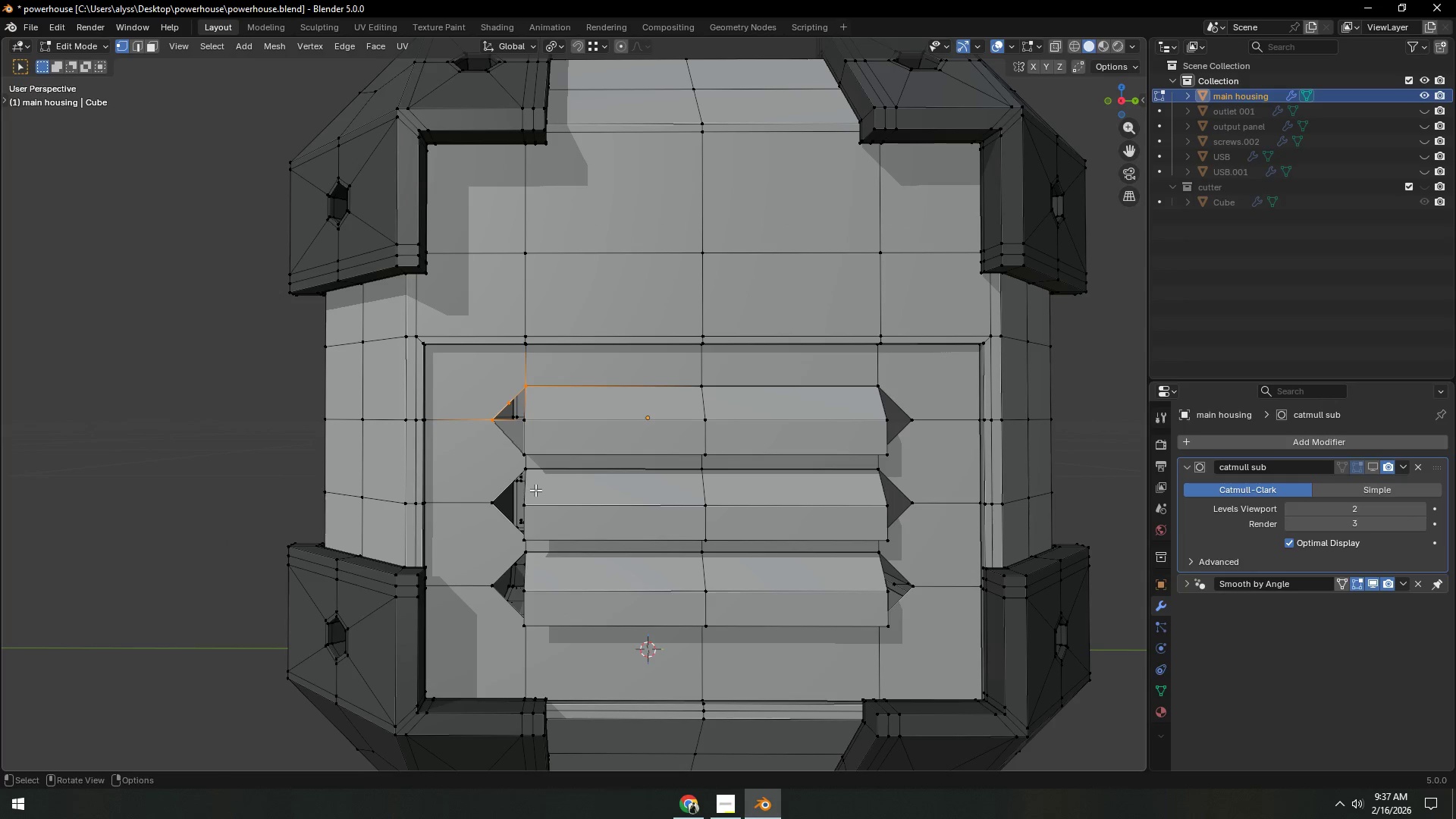 
key(Control+Z)
 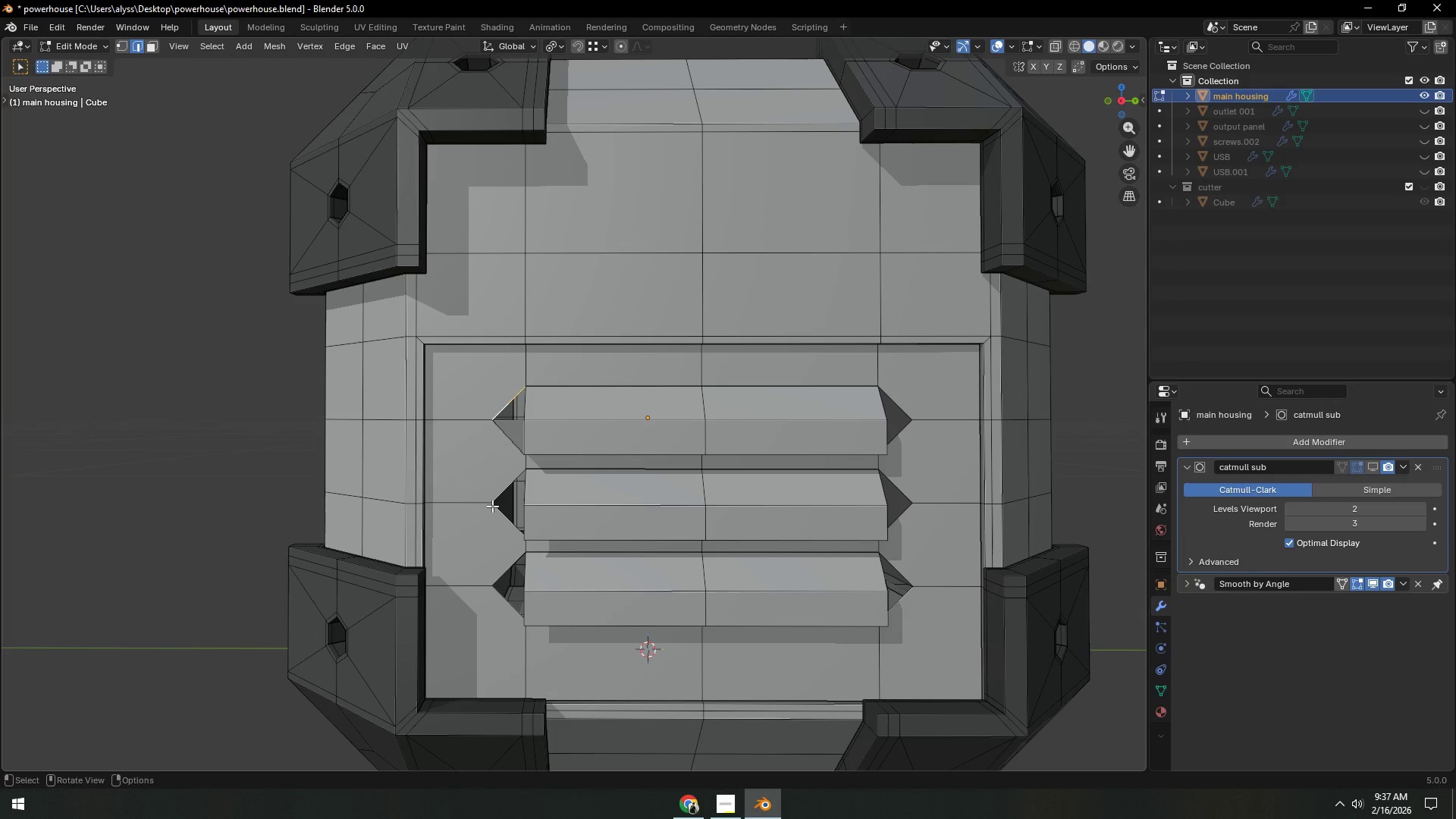 
key(Control+Z)
 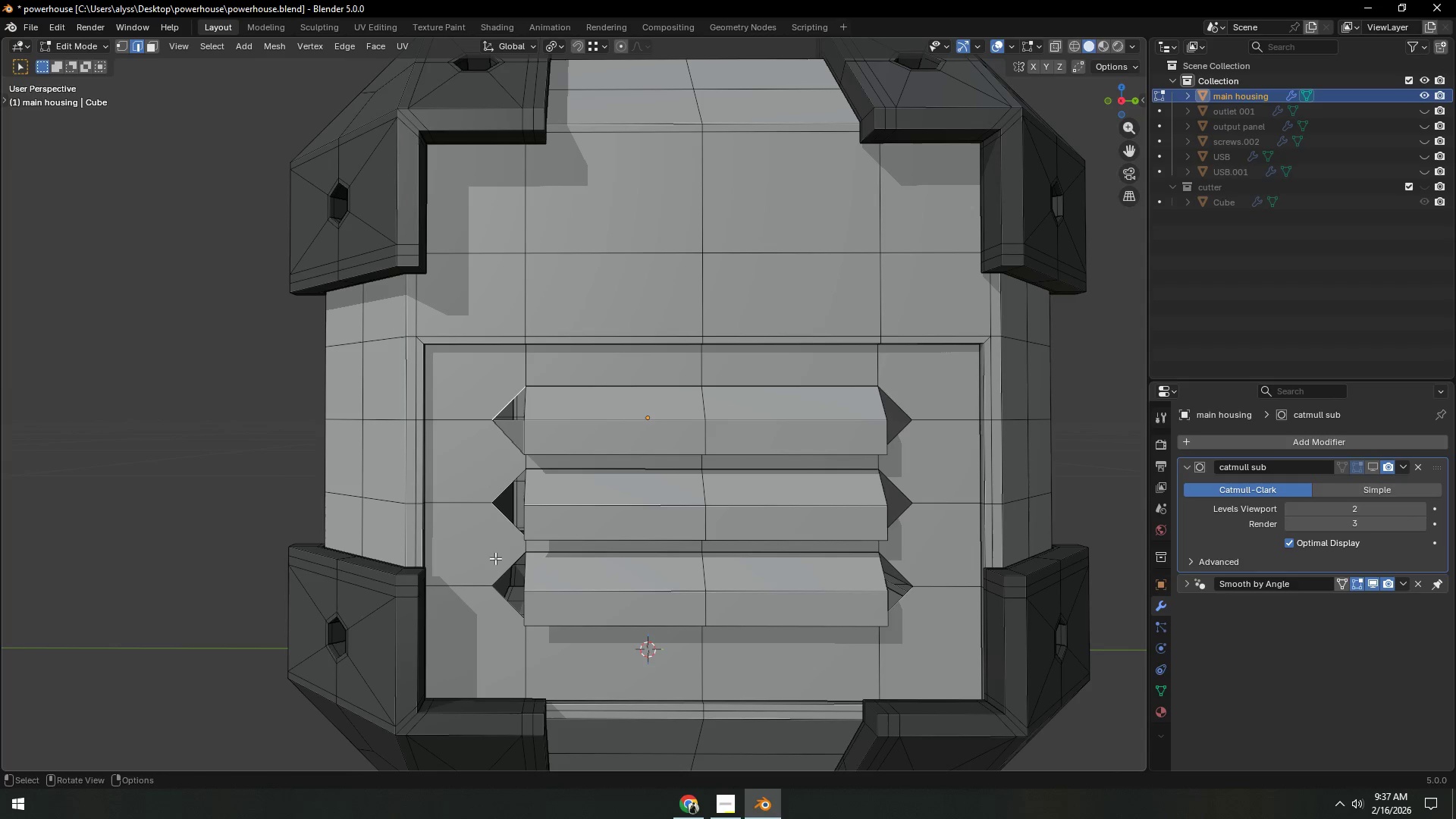 
key(3)
 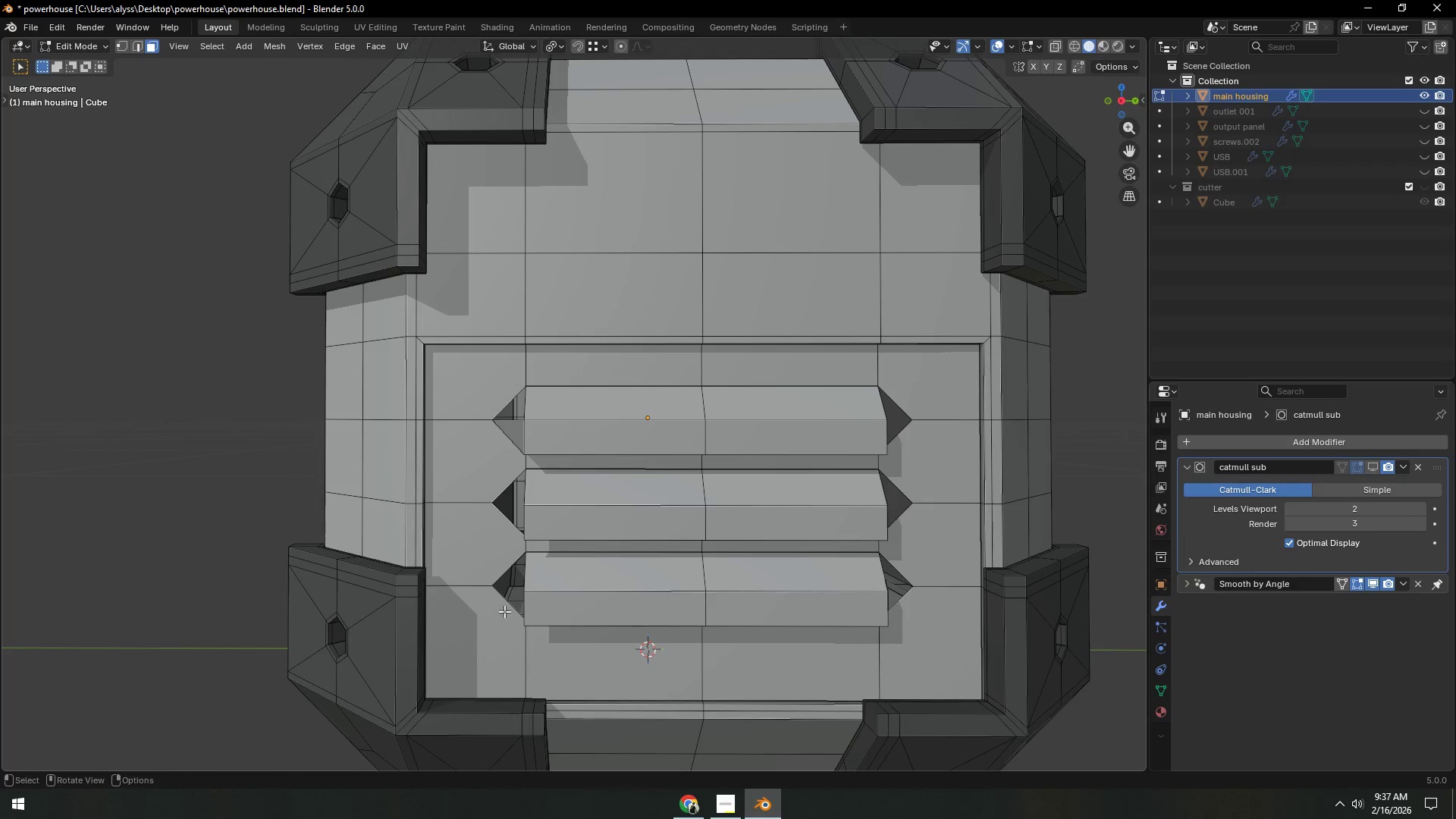 
left_click([503, 626])
 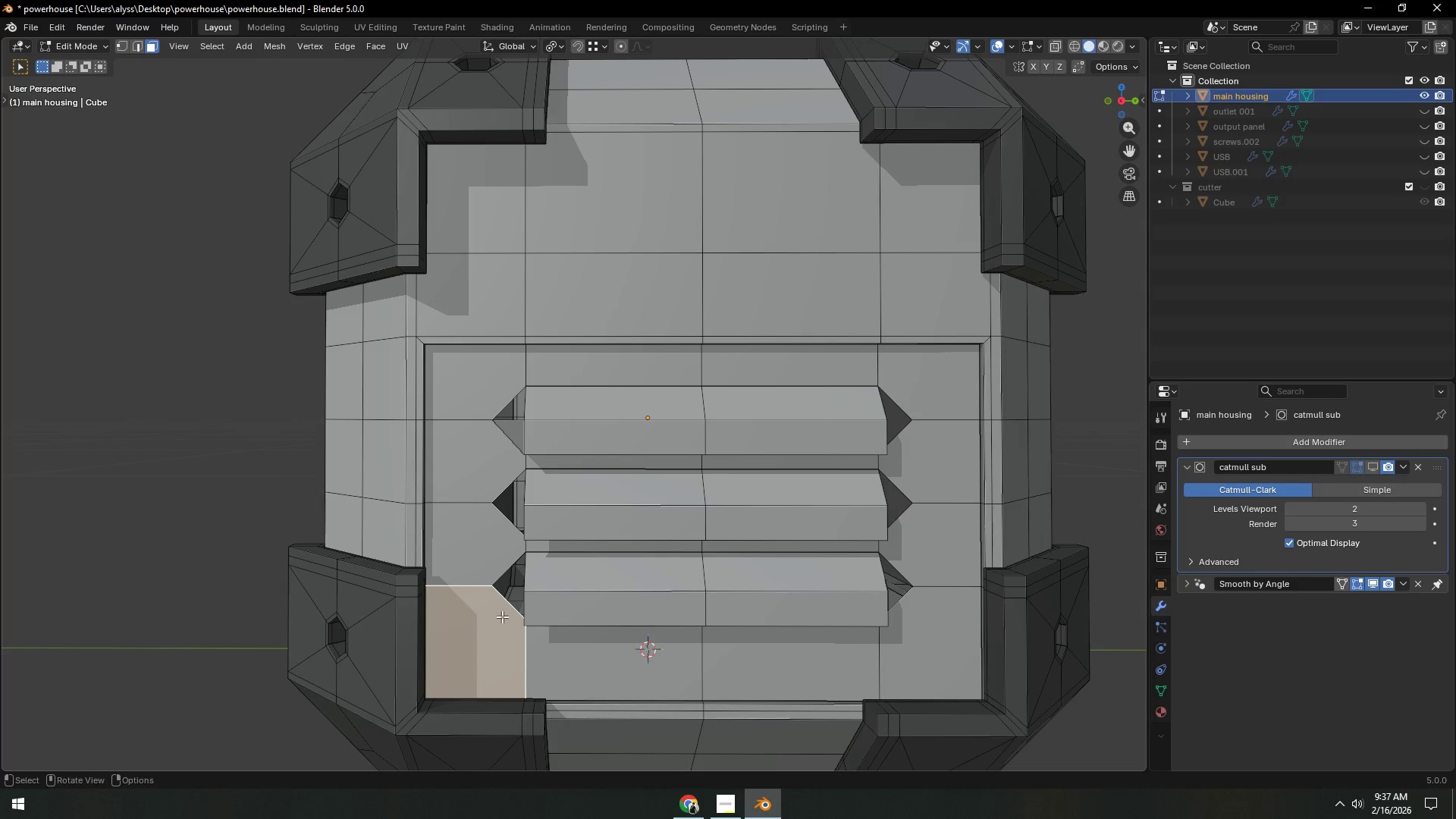 
hold_key(key=ShiftLeft, duration=1.5)
double_click([479, 551])
 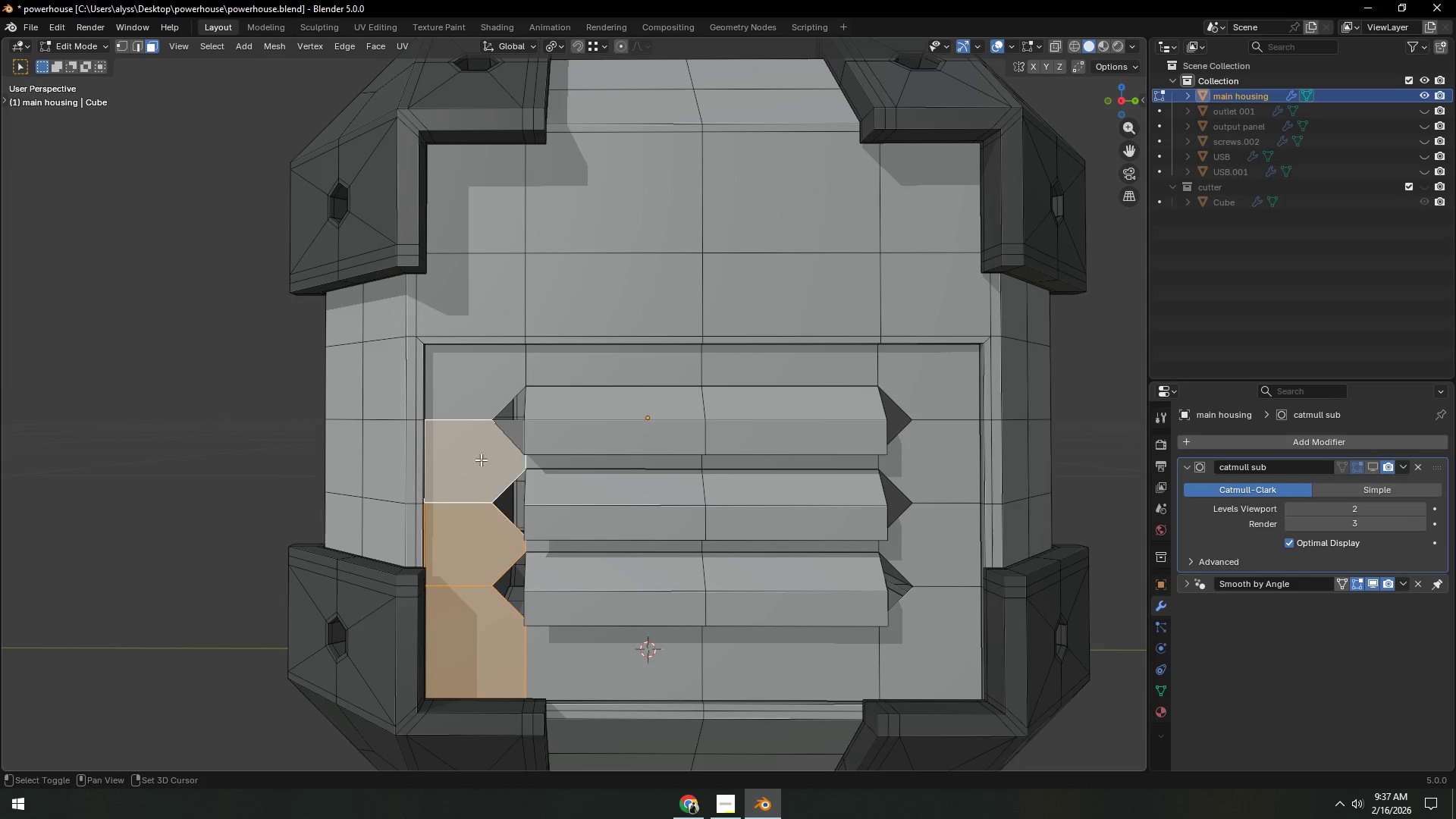 
triple_click([471, 408])
 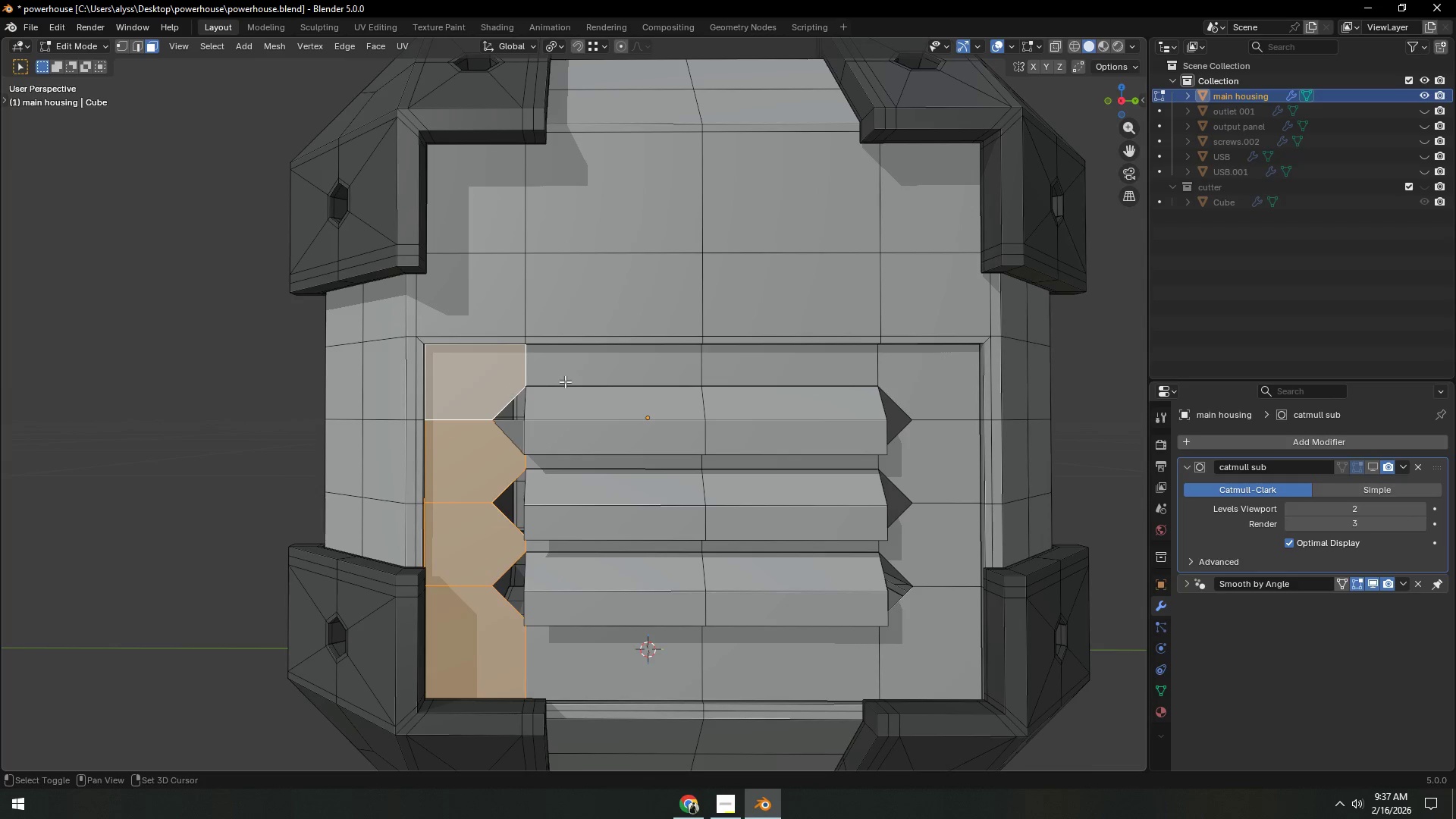 
triple_click([601, 376])
 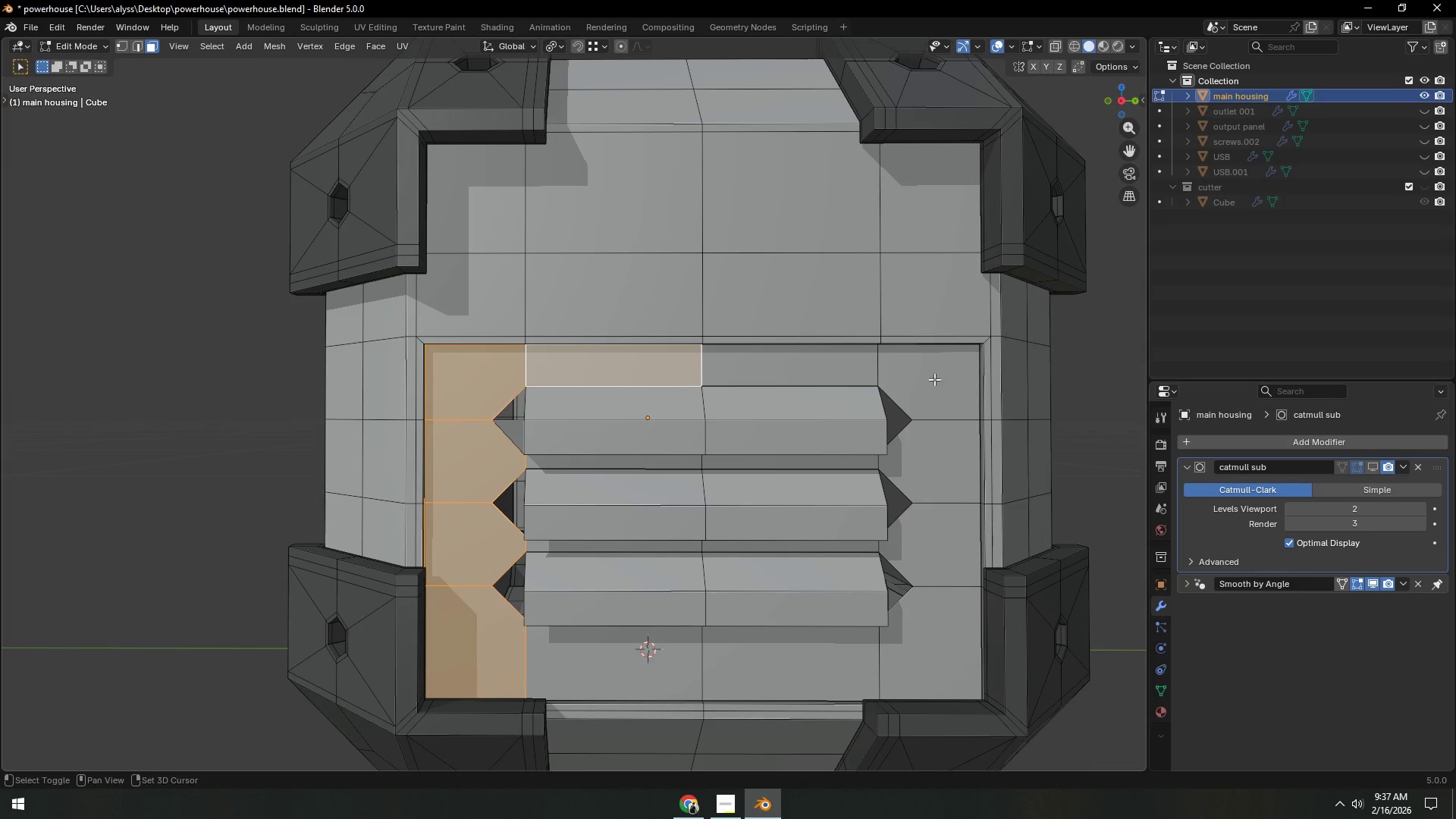 
hold_key(key=ShiftLeft, duration=1.53)
left_click_drag(start_coordinate=[827, 371], to_coordinate=[831, 371])
 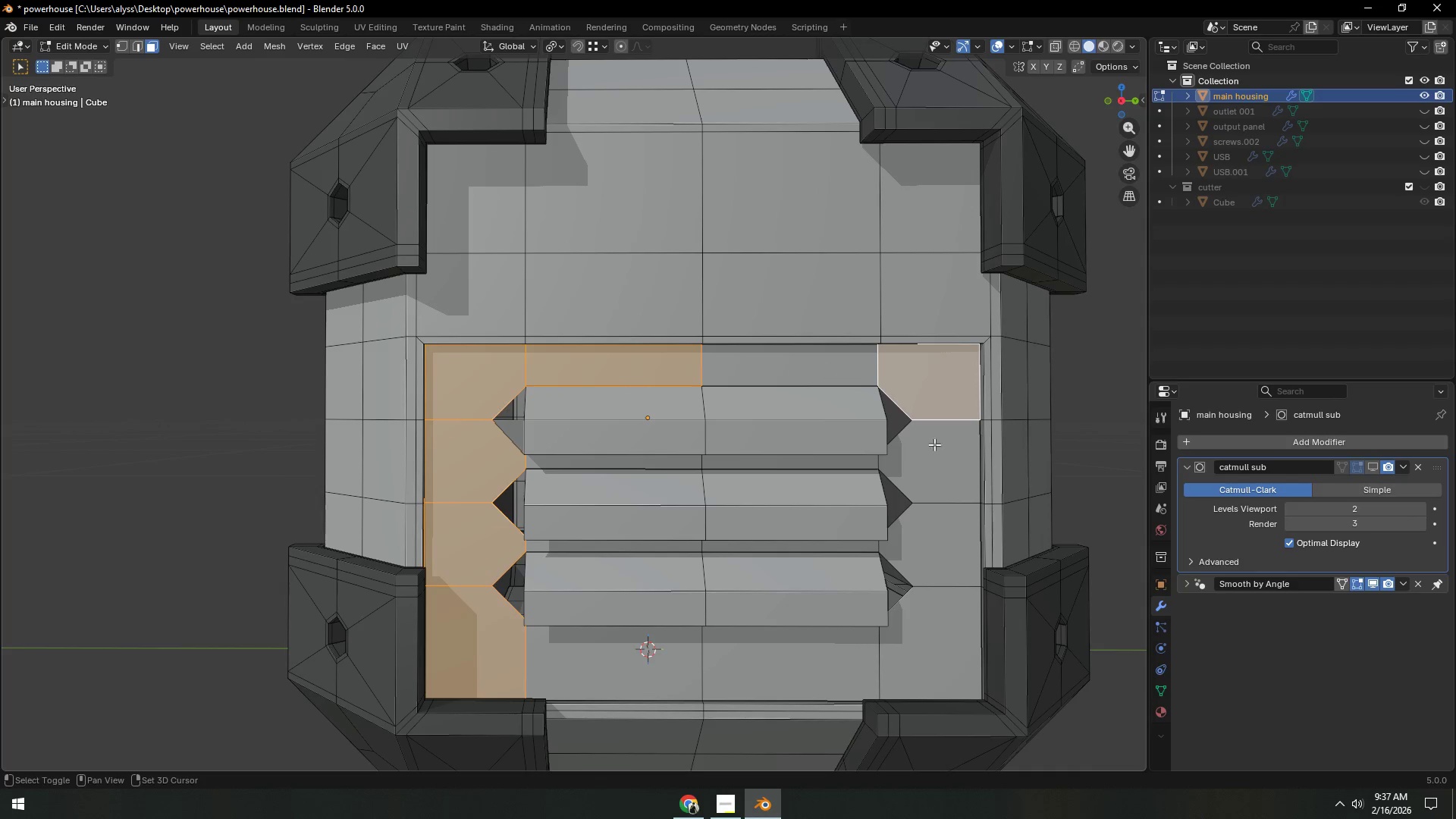 
triple_click([942, 461])
 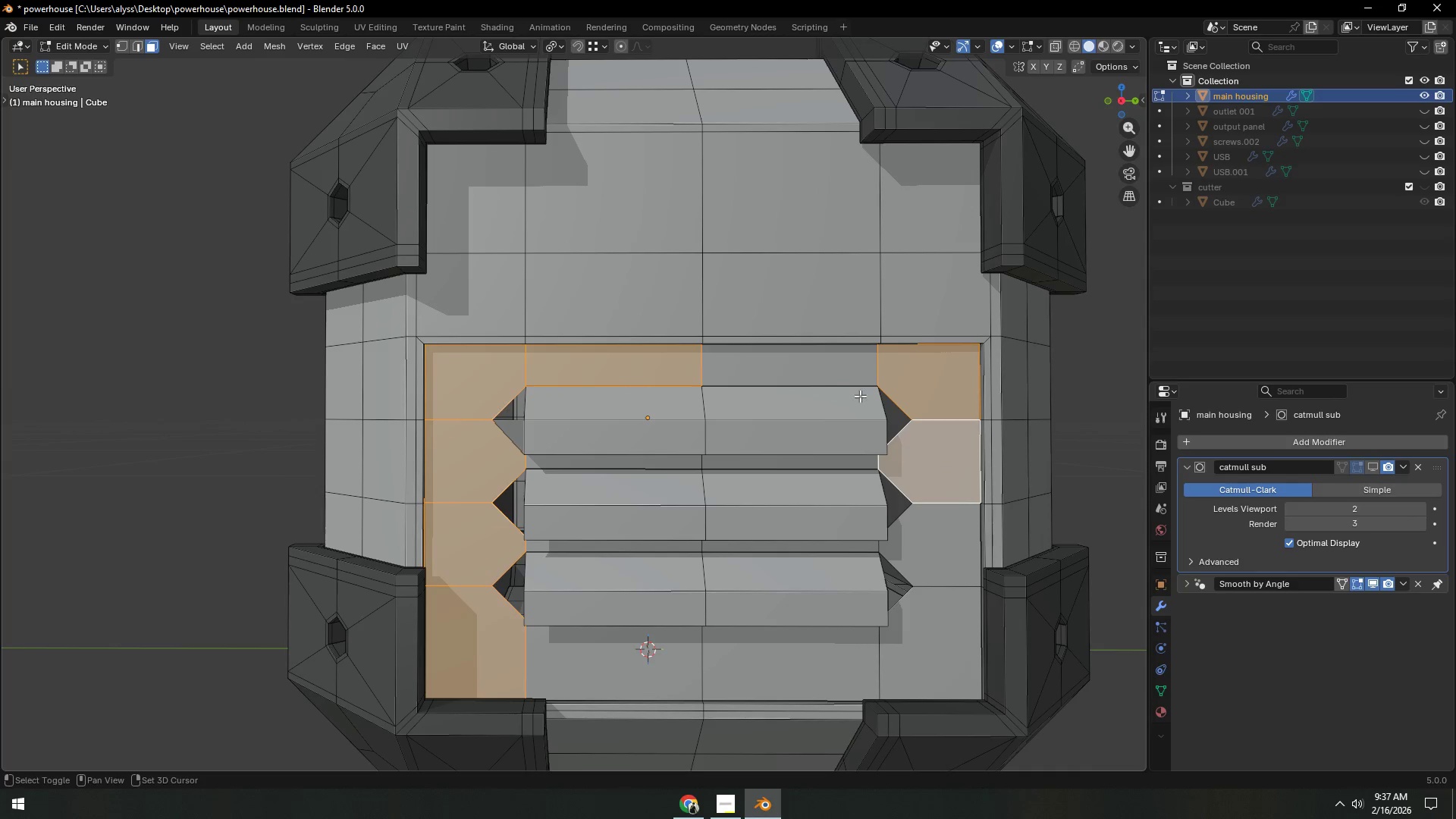 
left_click([830, 377])
 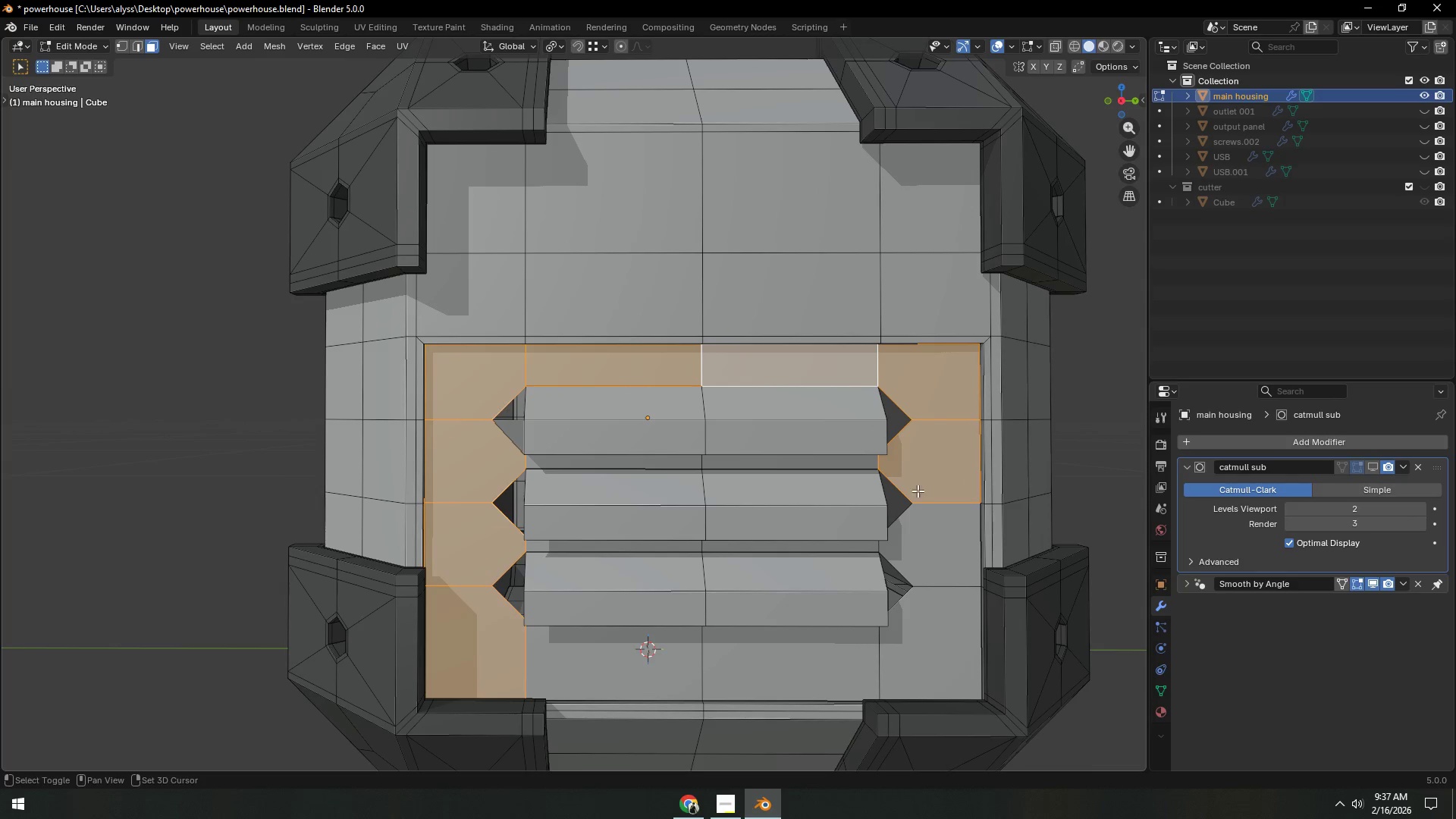 
hold_key(key=ShiftLeft, duration=1.52)
triple_click([711, 669])
 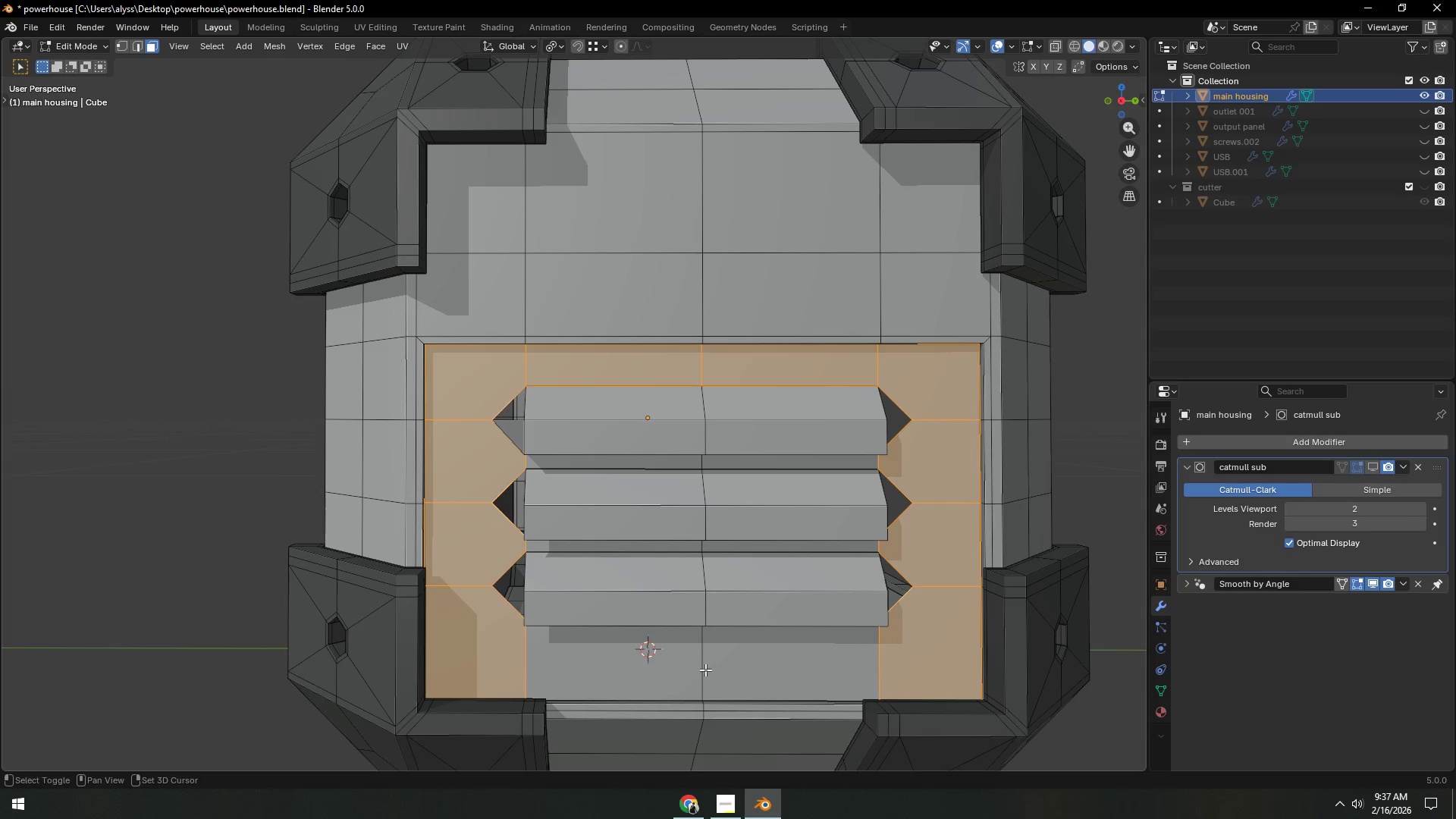 
hold_key(key=ShiftLeft, duration=0.52)
triple_click([671, 672])
 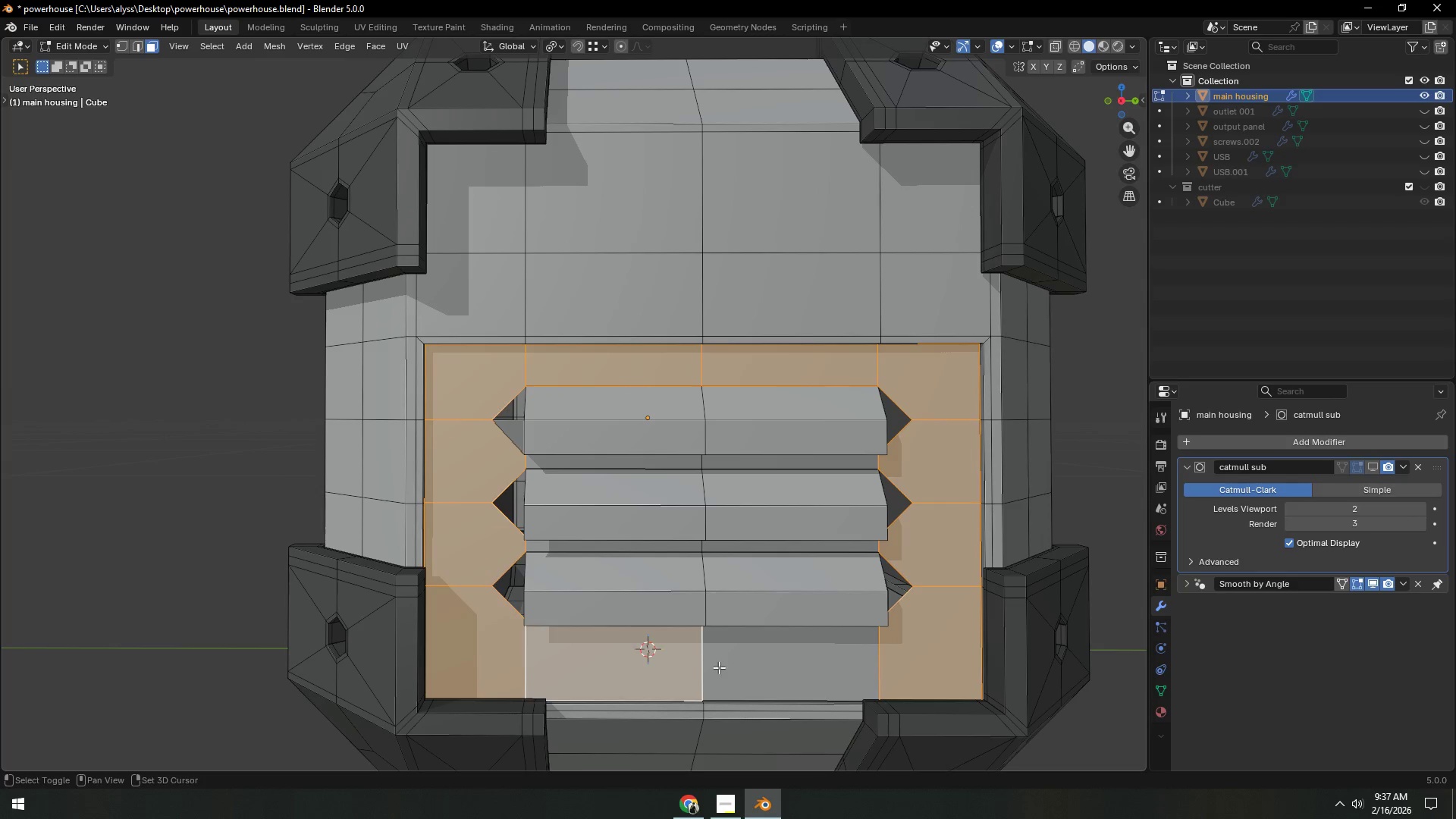 
triple_click([732, 667])
 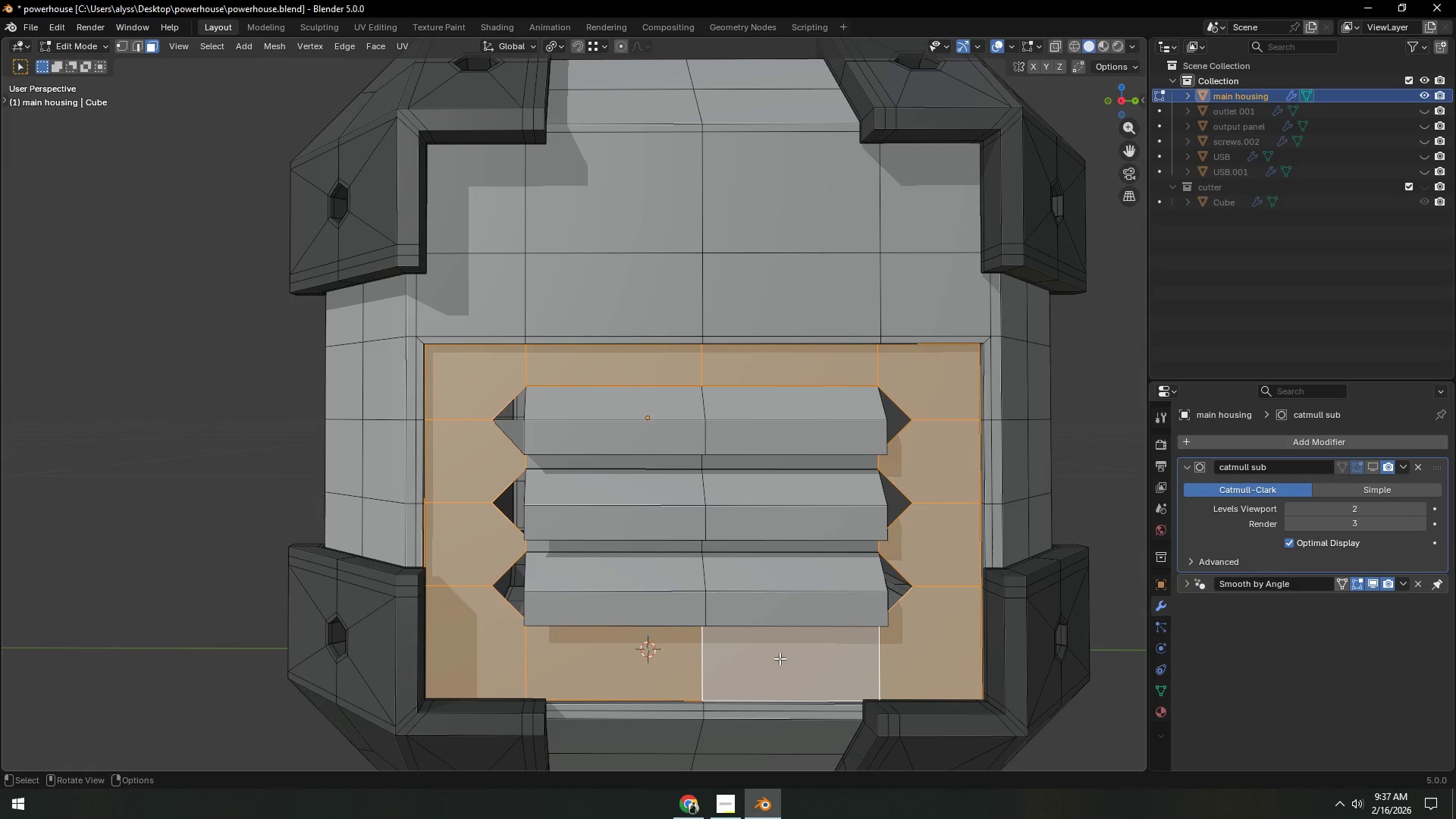 
key(Z)
 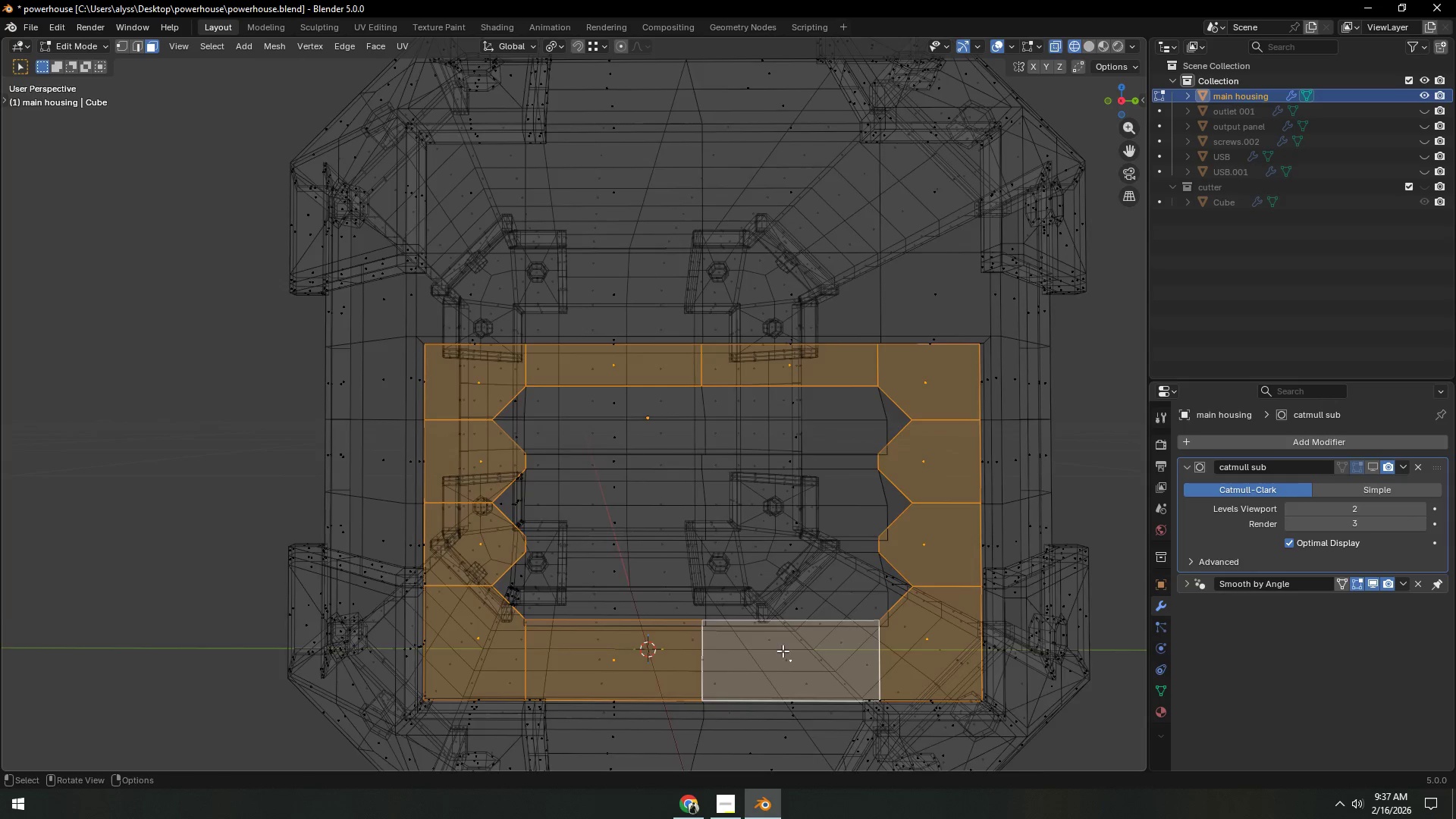 
scroll: coordinate [811, 649], scroll_direction: down, amount: 2.0
 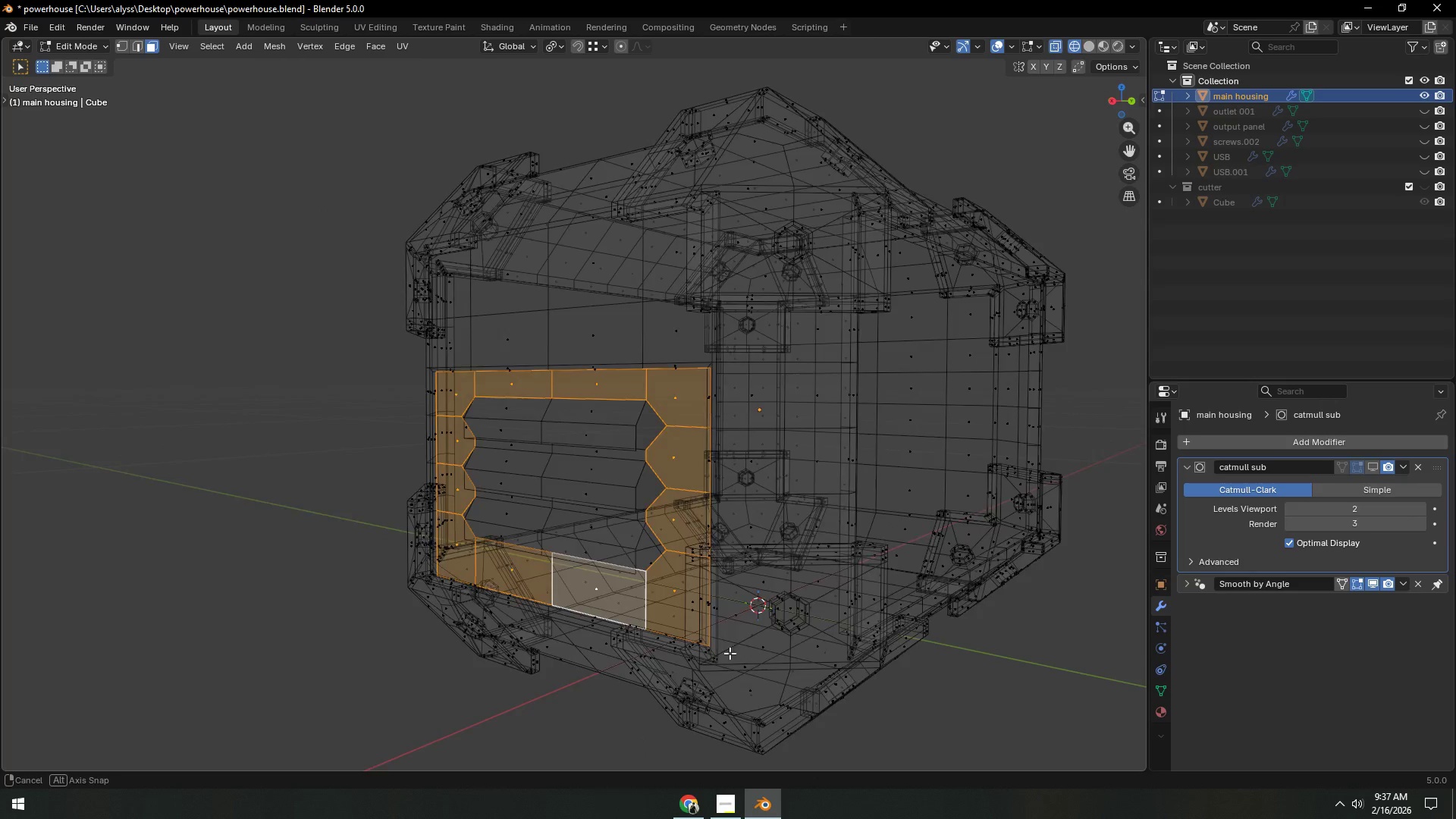 
key(Z)
 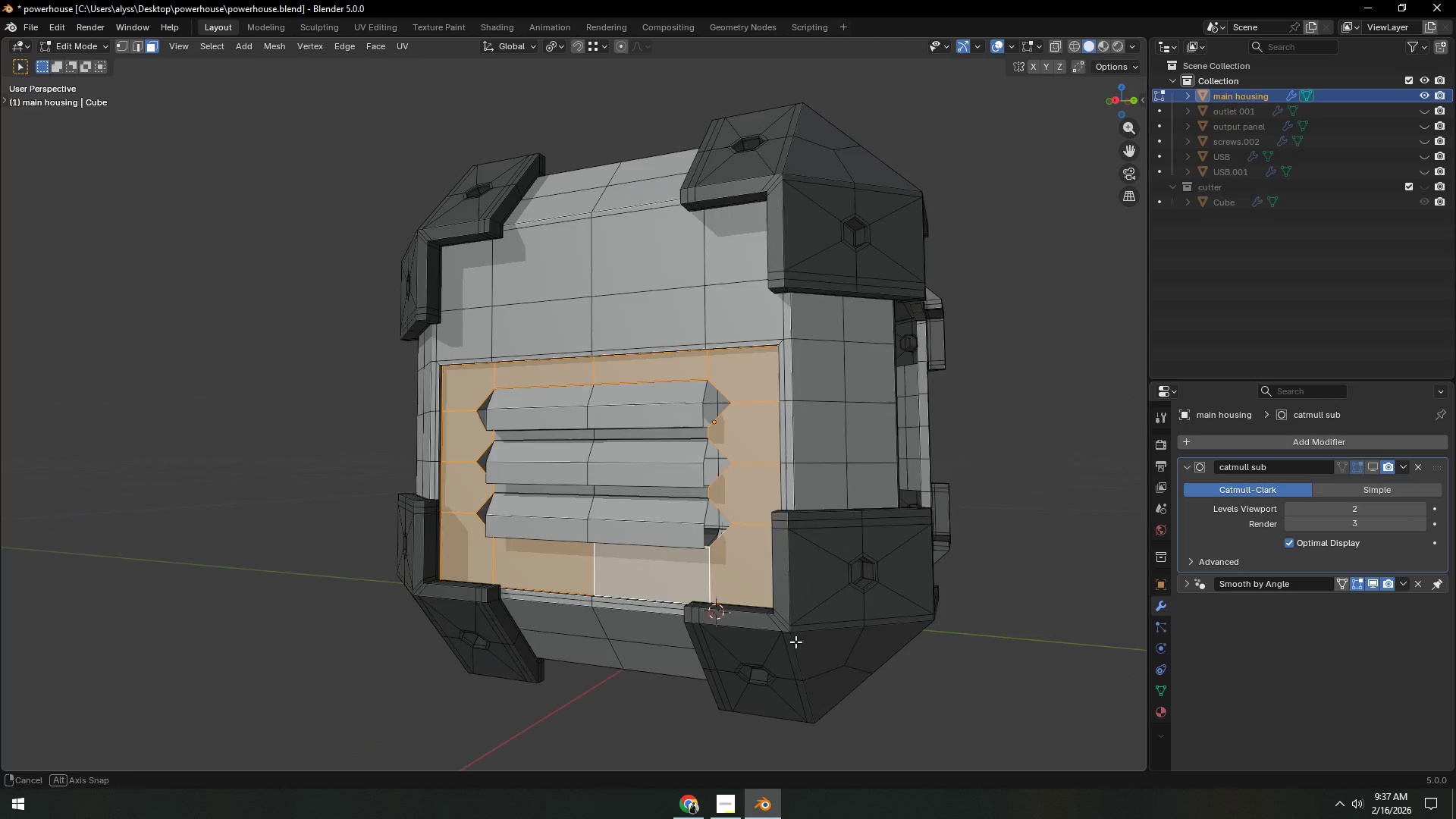 
key(Shift+ShiftLeft)
 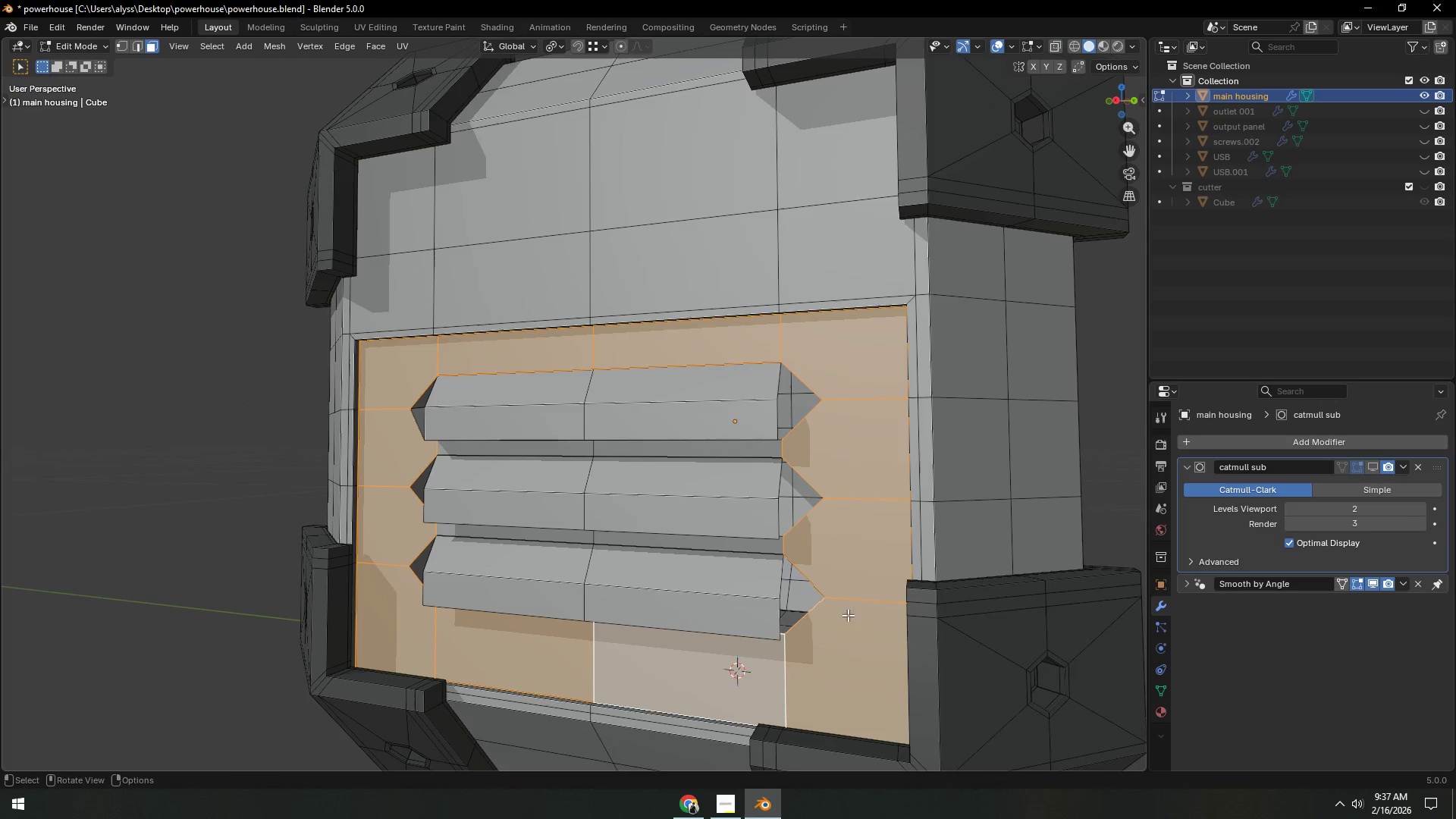 
scroll: coordinate [799, 641], scroll_direction: up, amount: 2.0
 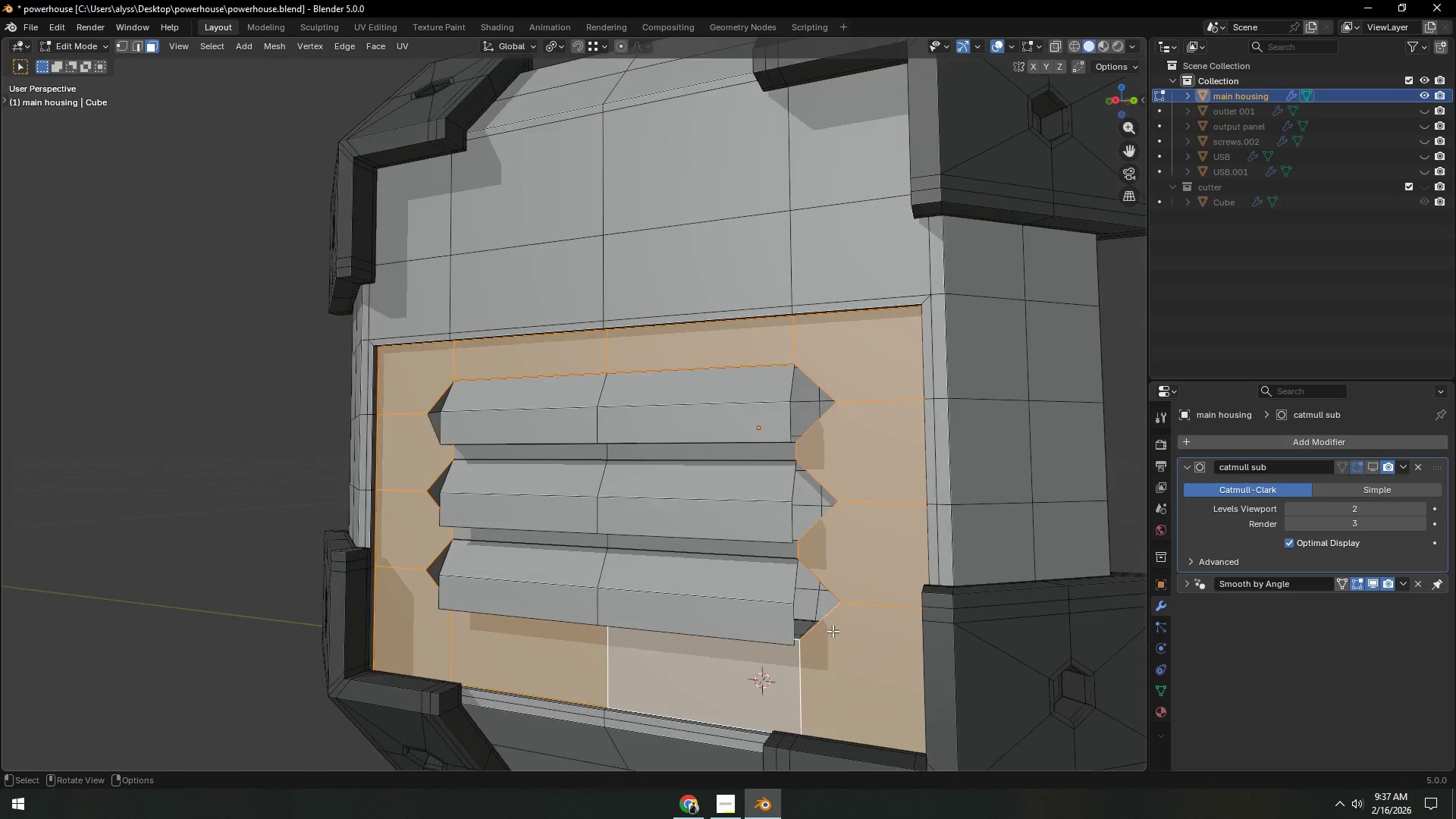 
type(ib)
 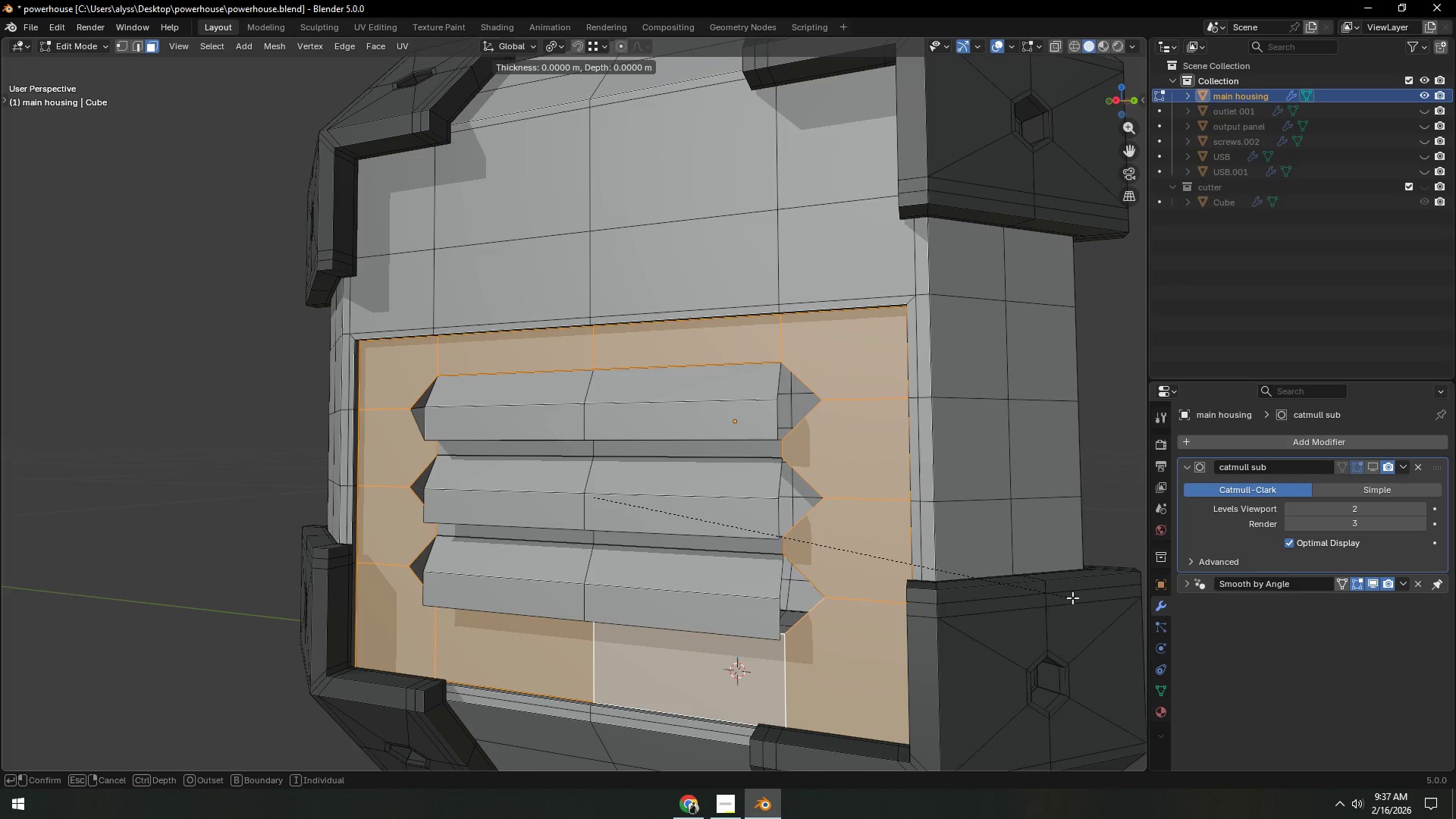 
wait(8.67)
 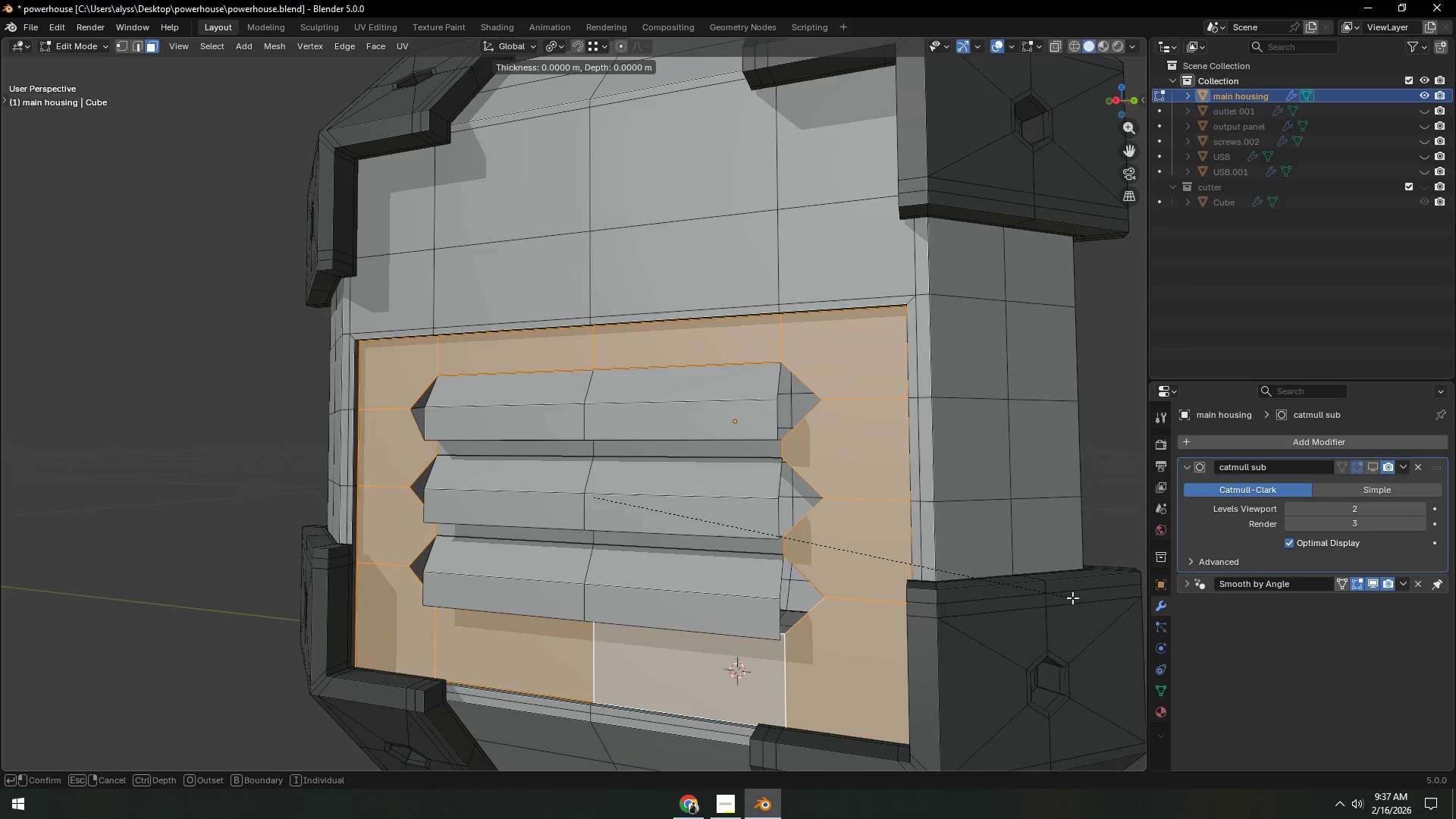 
right_click([1059, 598])
 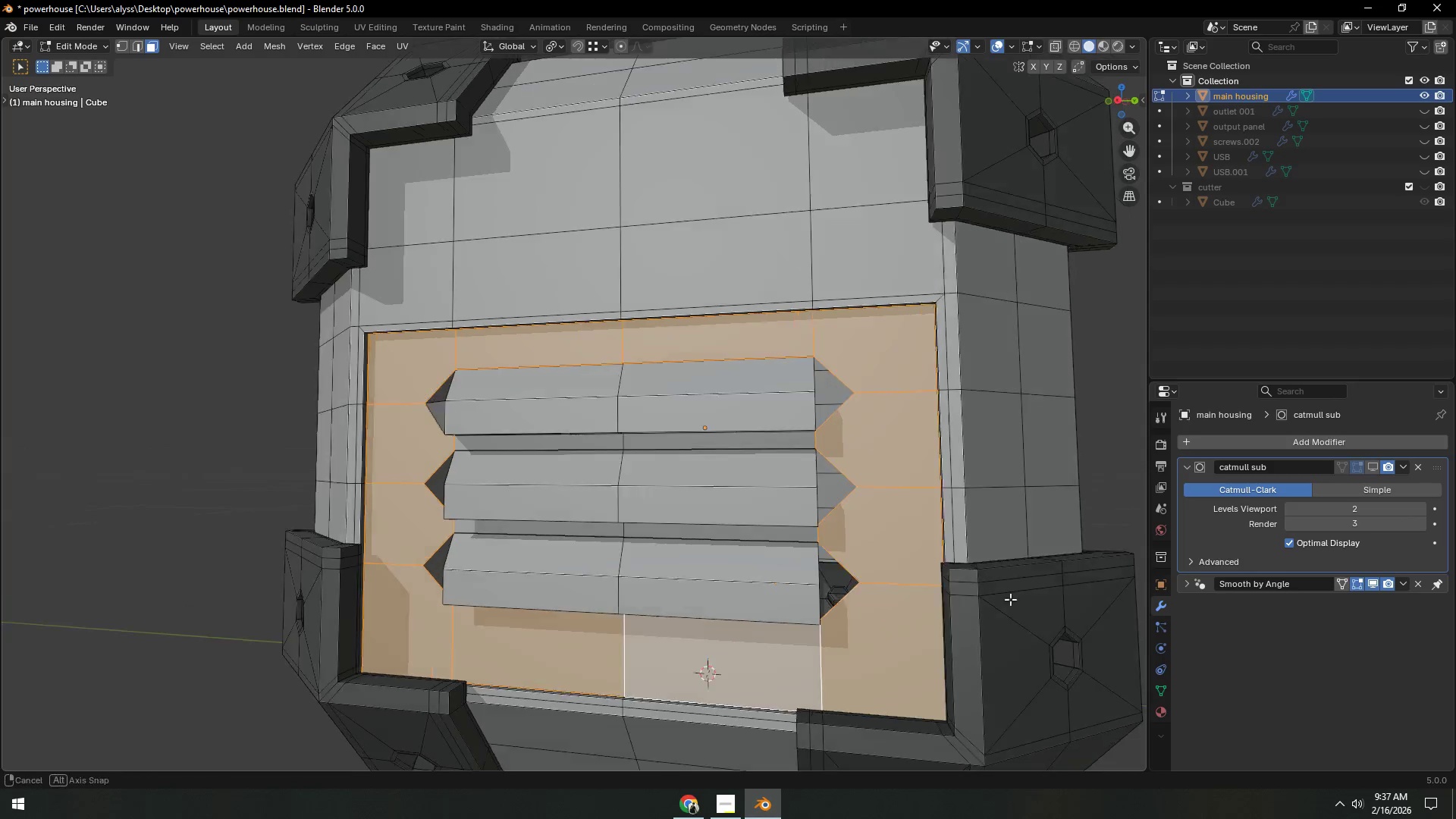 
key(Control+ControlLeft)
 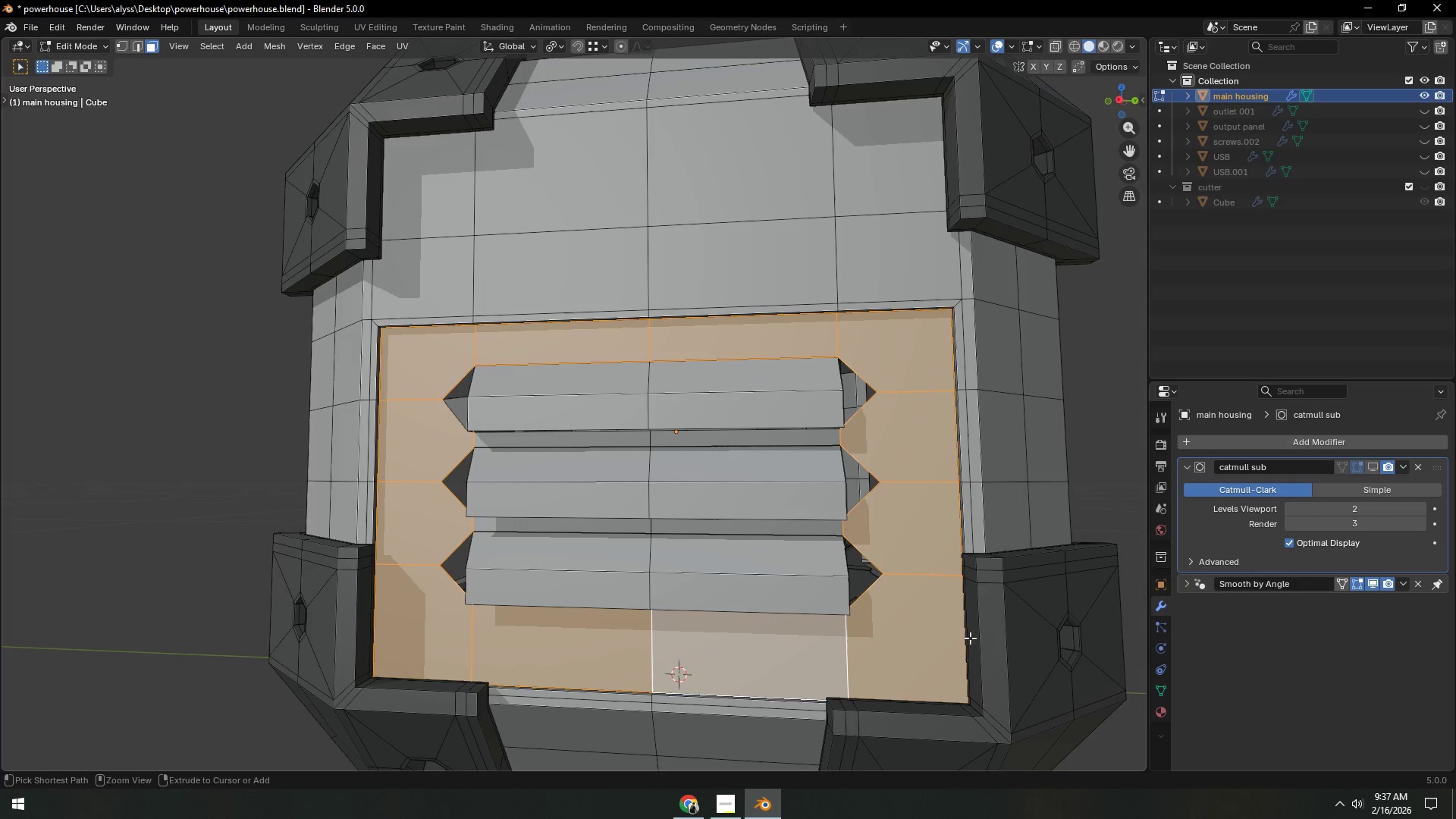 
key(Control+R)
 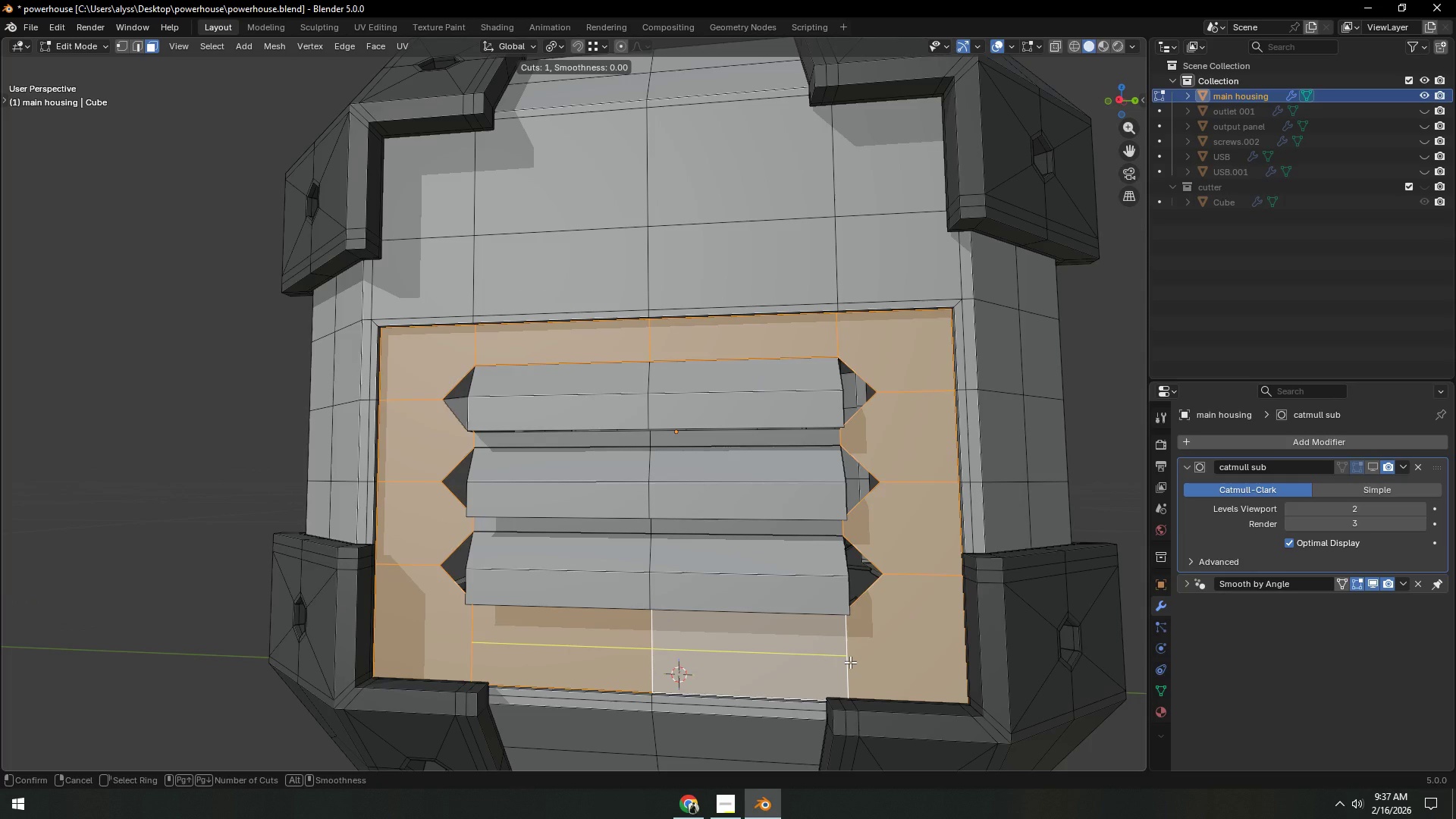 
right_click([850, 662])
 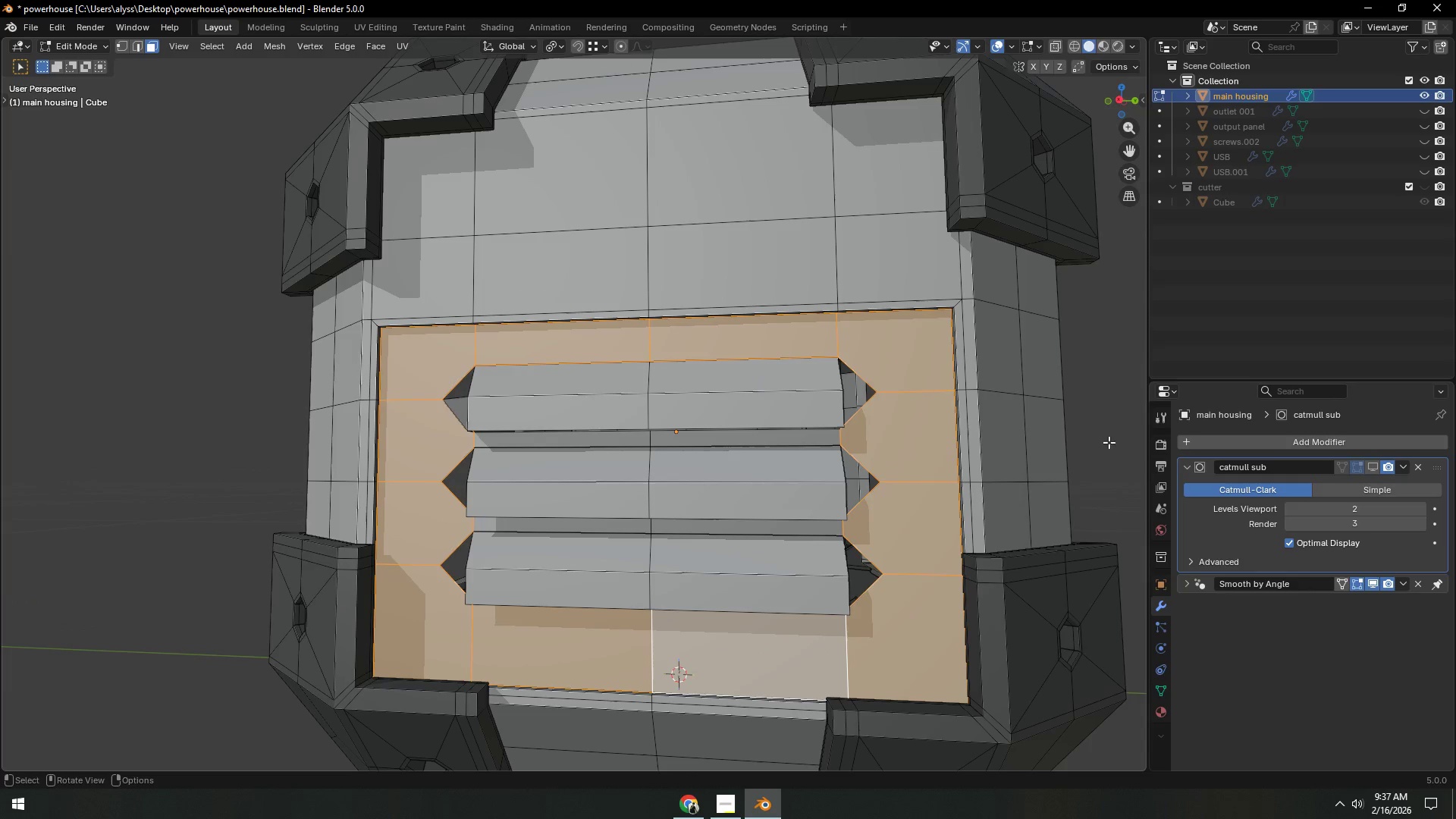 
left_click([1106, 440])
 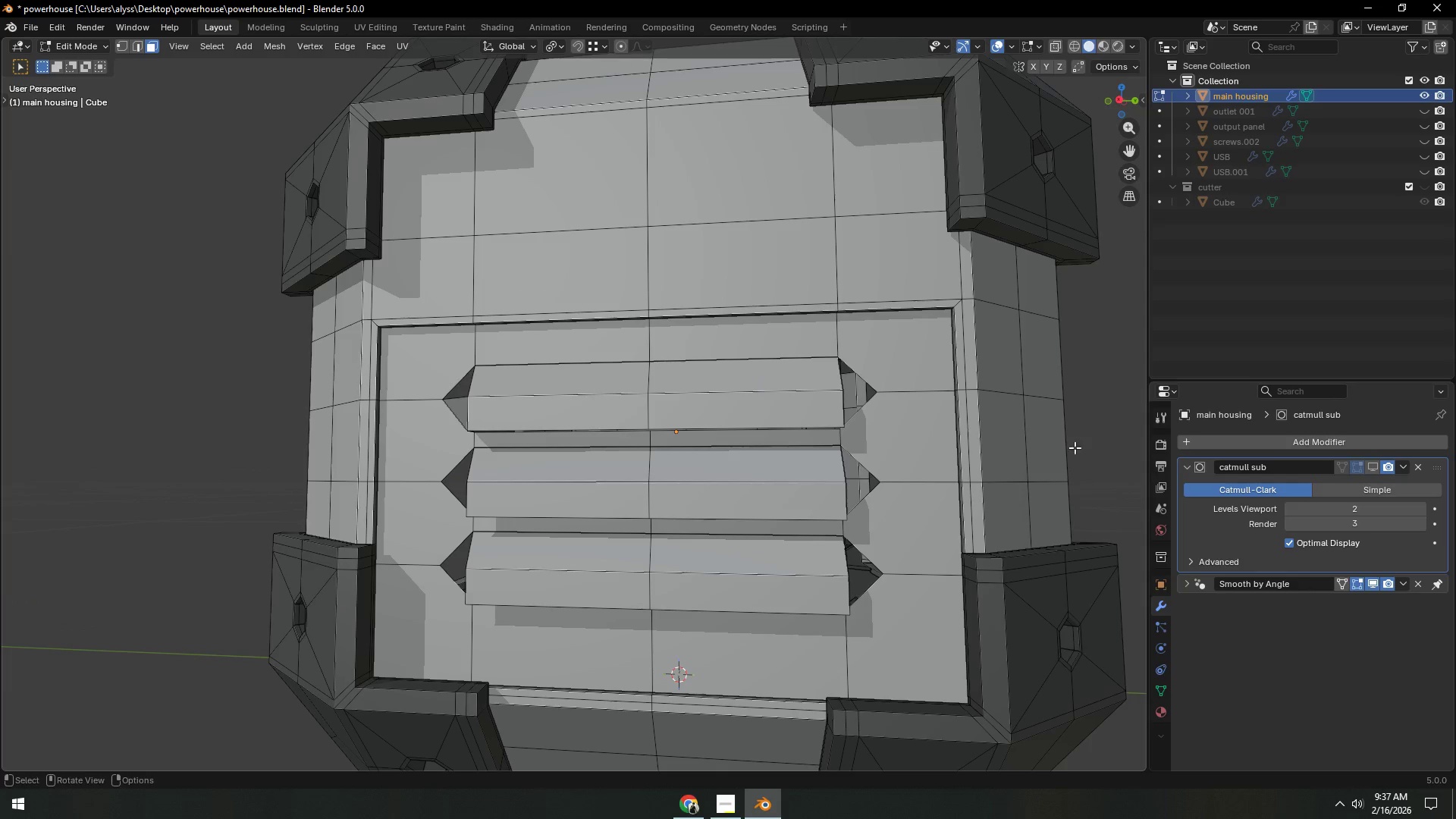 
hold_key(key=ShiftLeft, duration=0.31)
 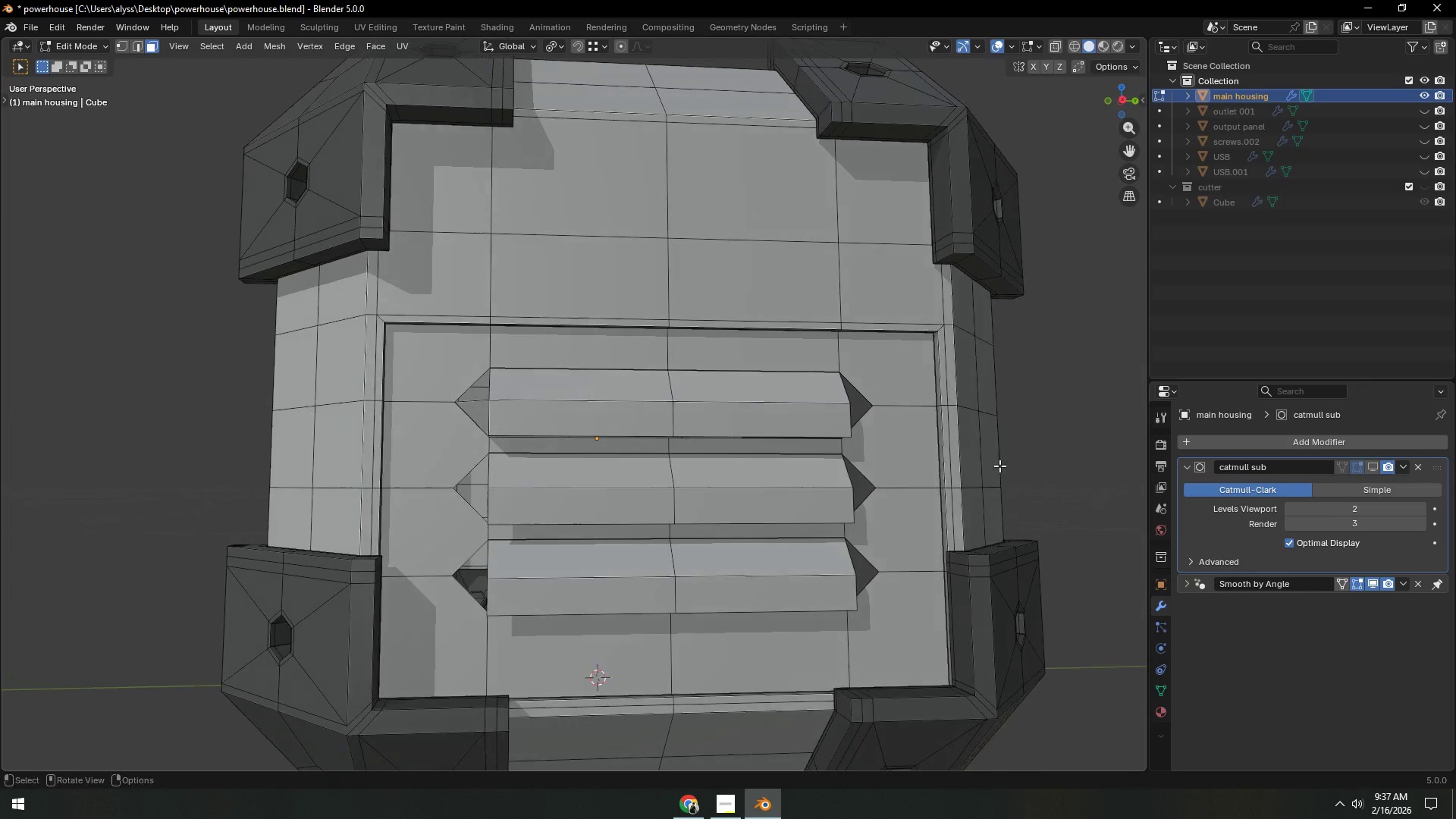 
key(2)
 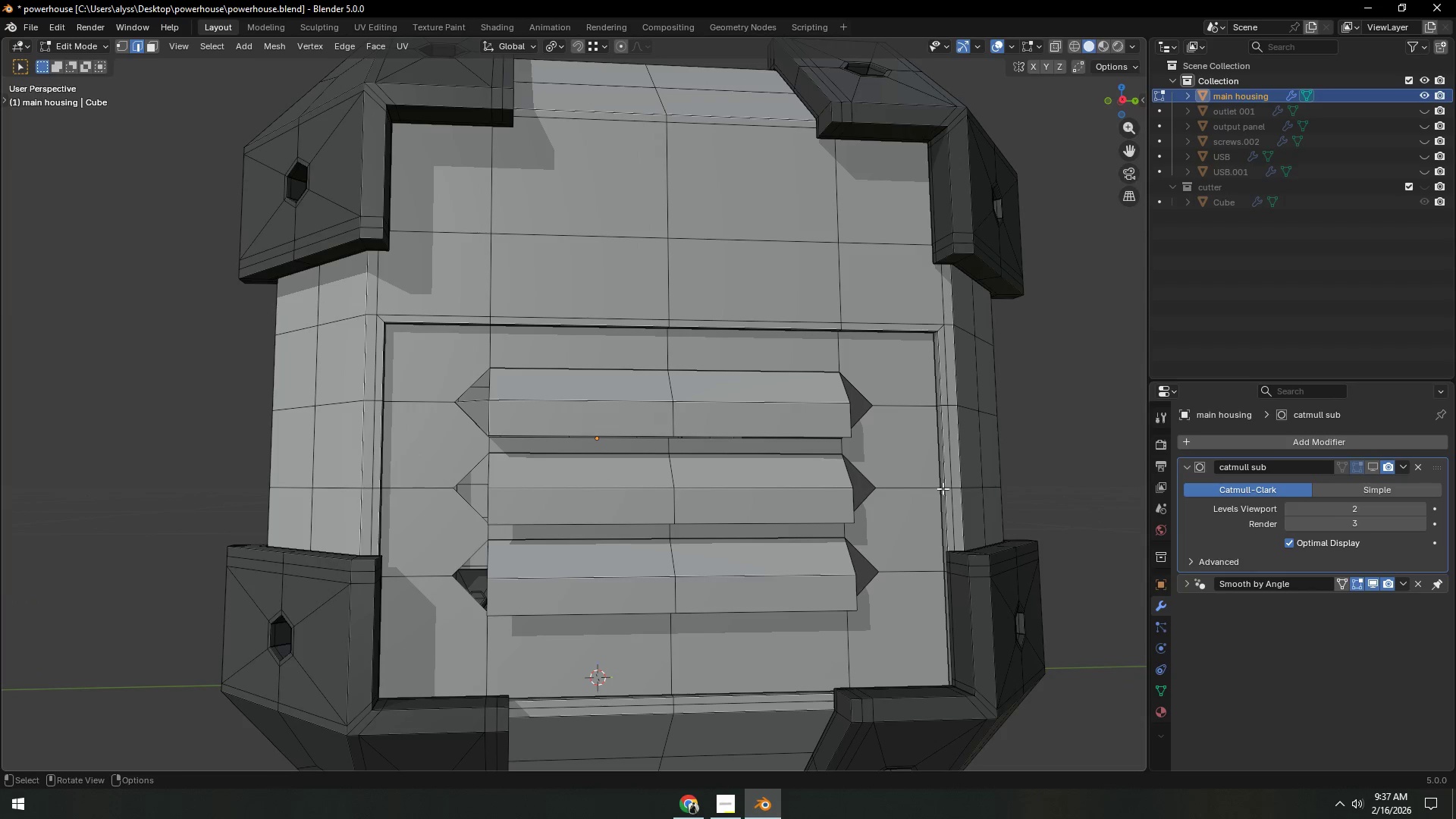 
scroll: coordinate [659, 487], scroll_direction: up, amount: 3.0
 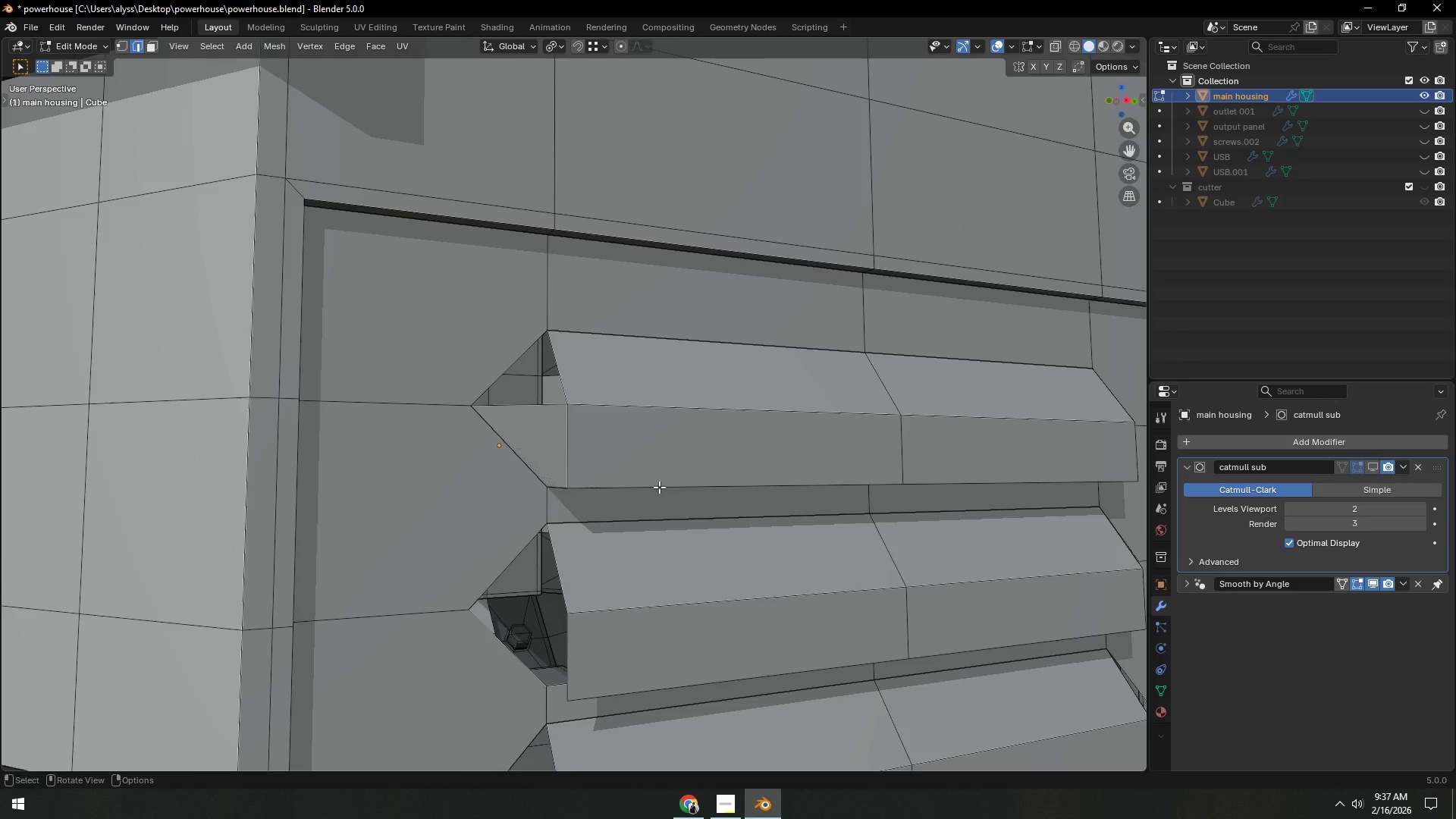 
scroll: coordinate [659, 487], scroll_direction: down, amount: 1.0
 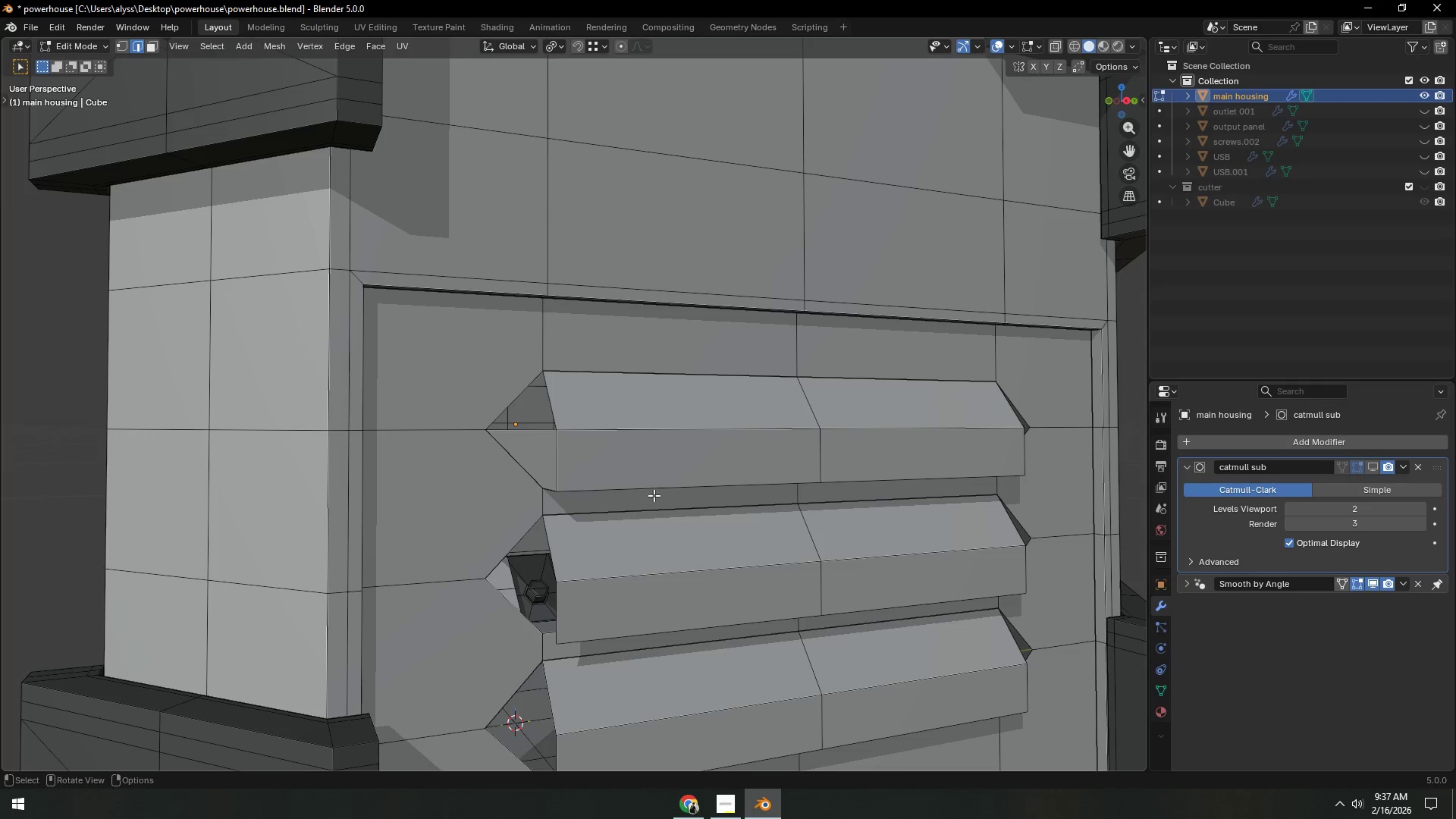 
hold_key(key=ControlLeft, duration=0.67)
 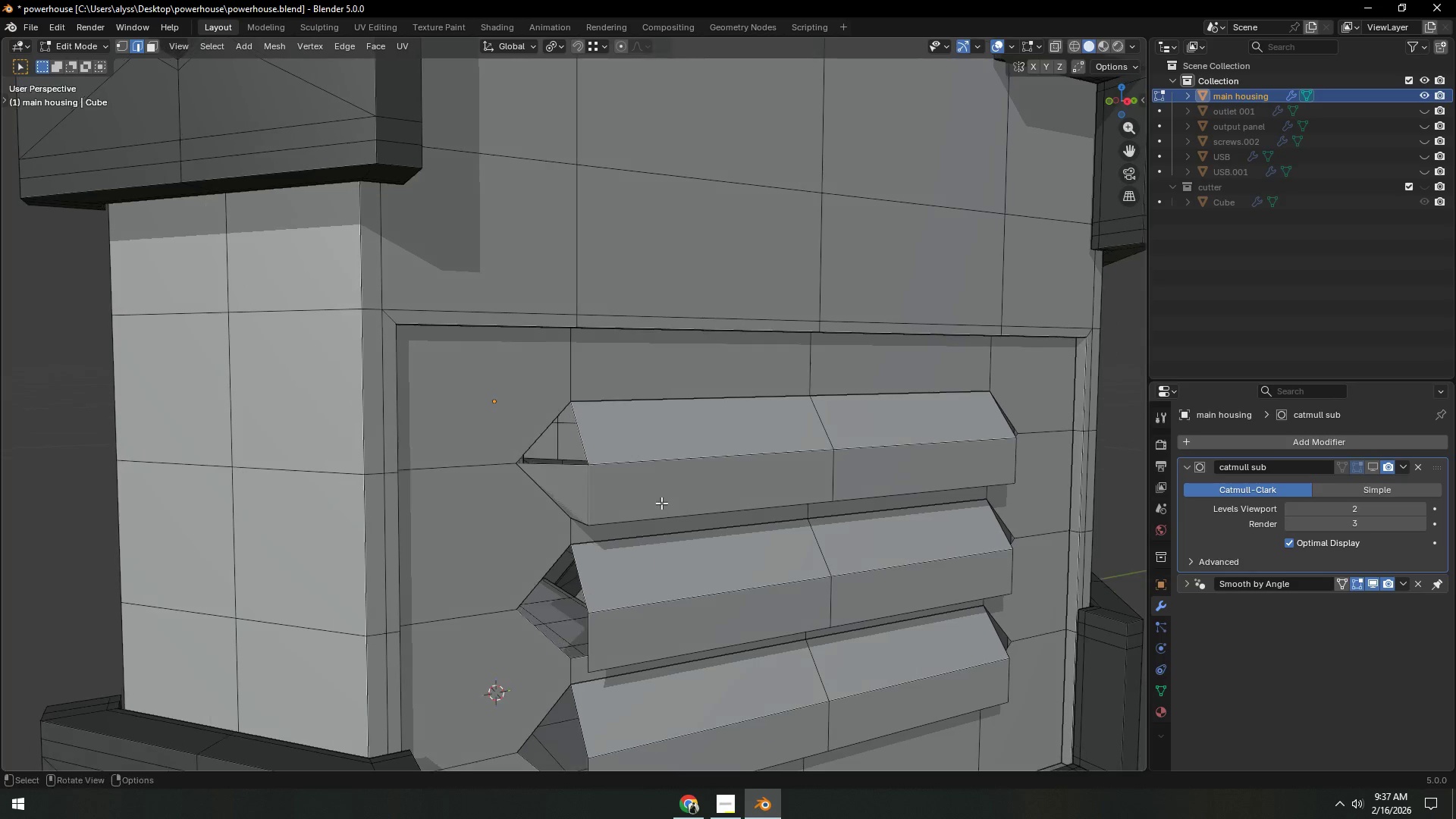 
key(Control+ControlLeft)
 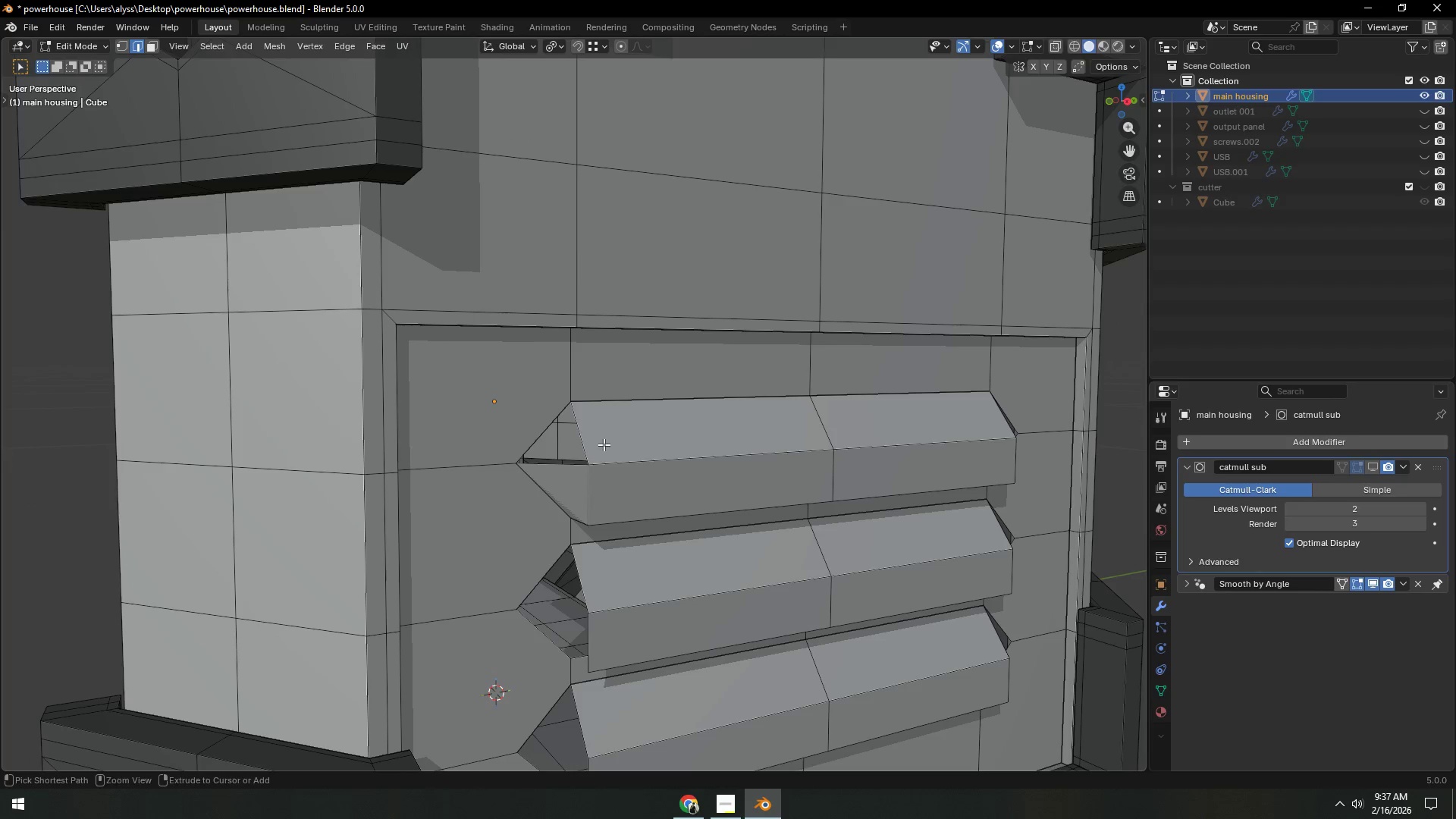 
key(Control+R)
 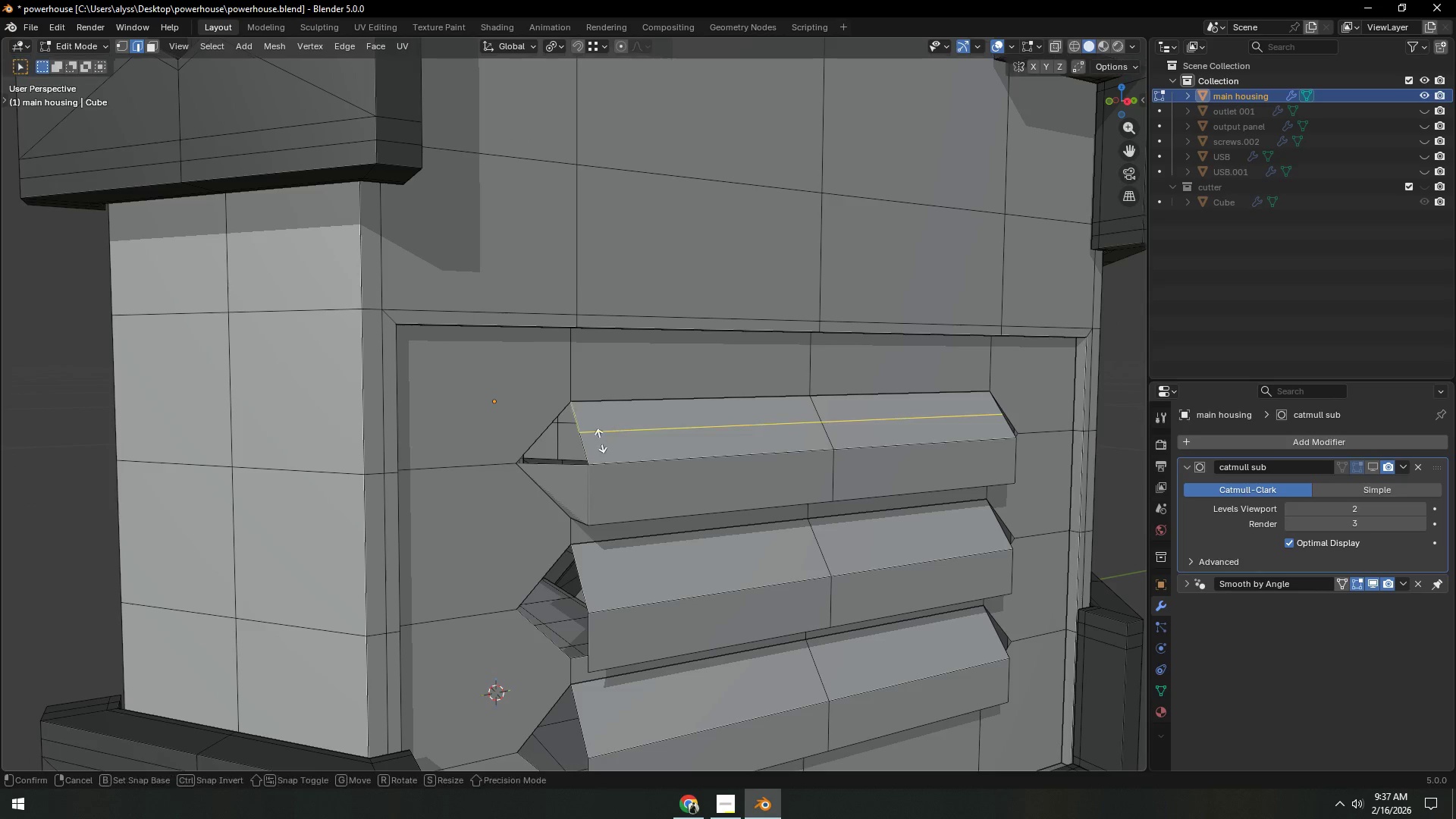 
right_click([601, 441])
 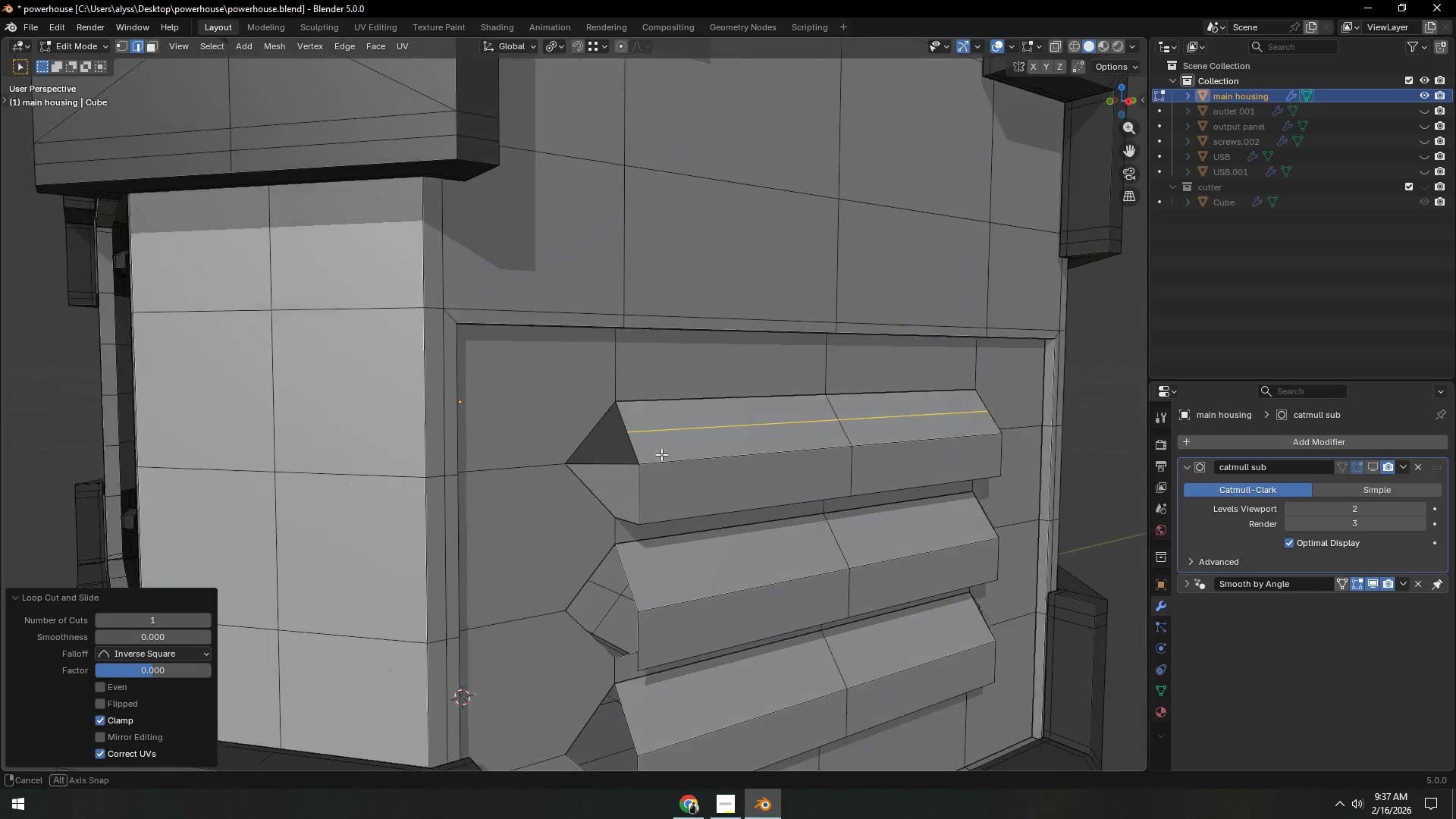 
left_click([601, 441])
 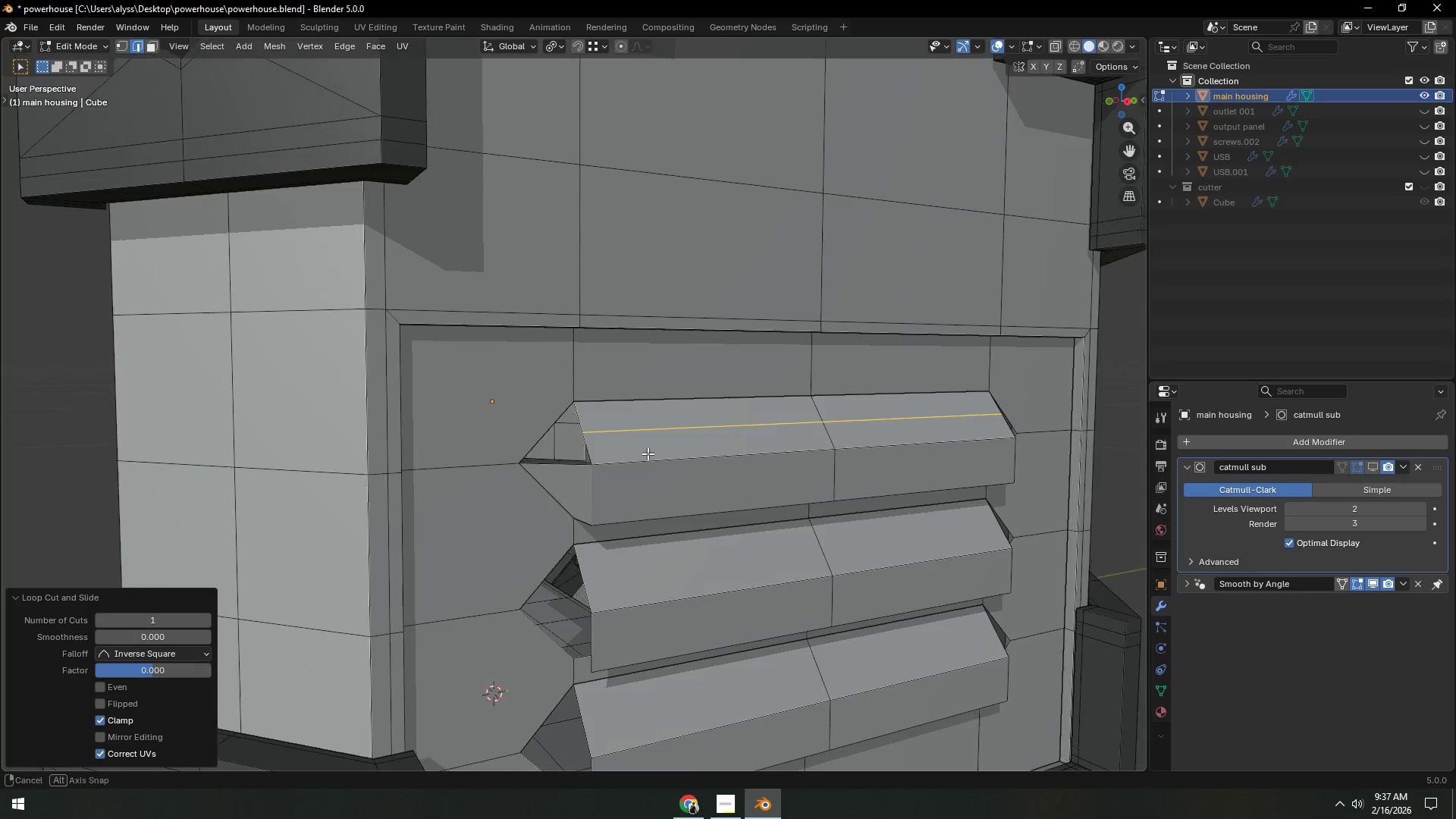 
key(Shift+ShiftLeft)
 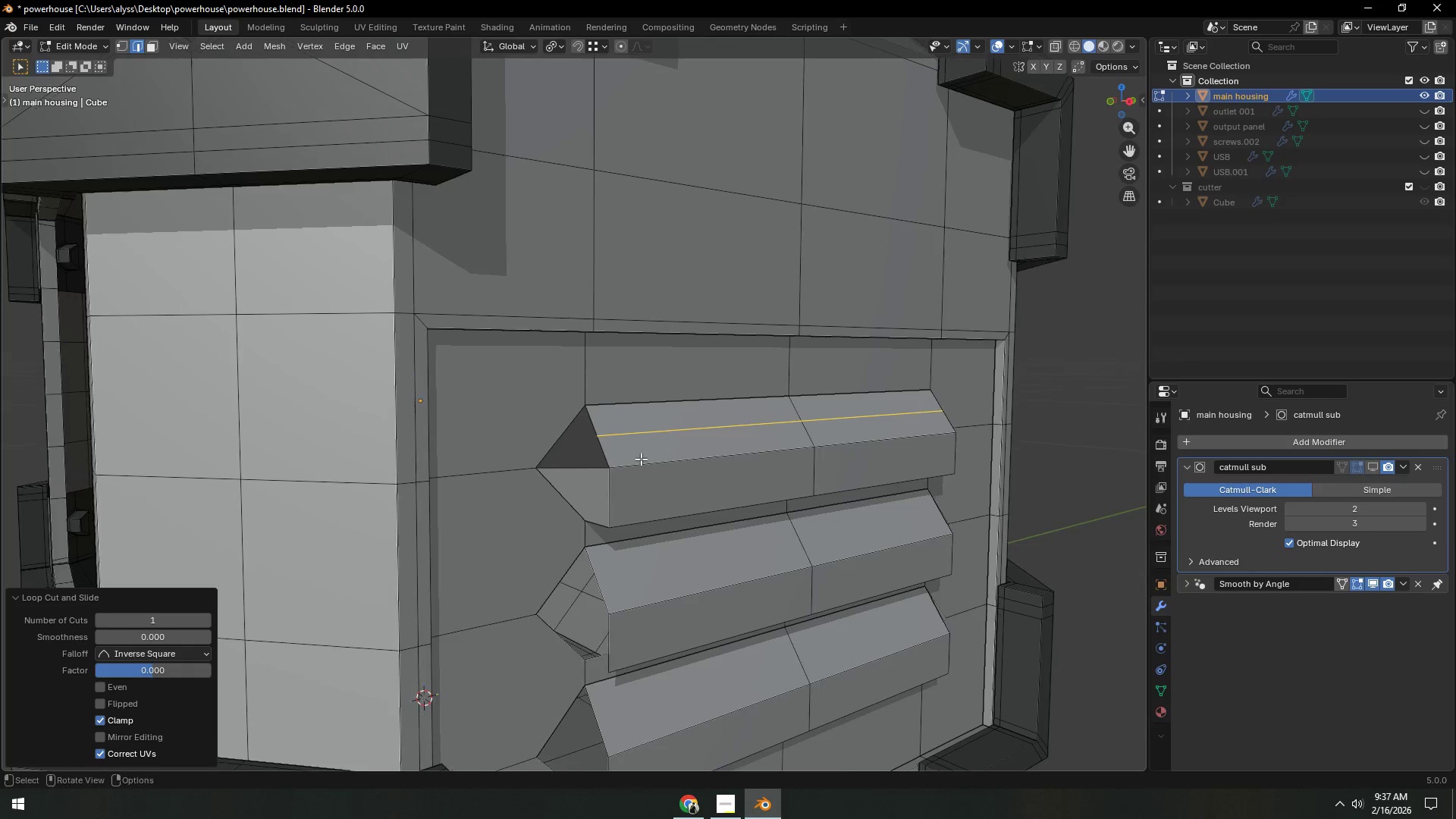 
scroll: coordinate [641, 460], scroll_direction: up, amount: 1.0
 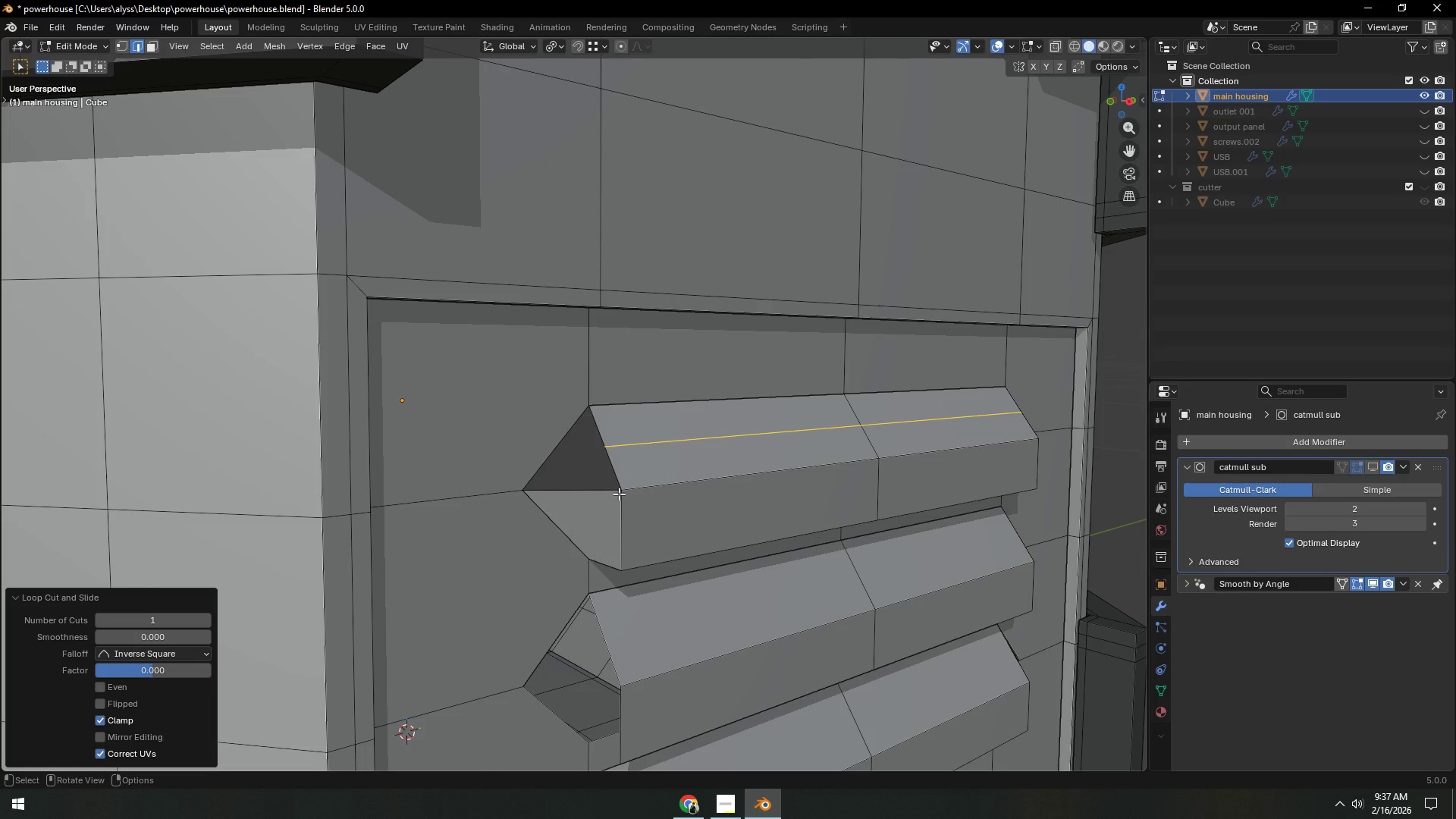 
key(Control+Z)
 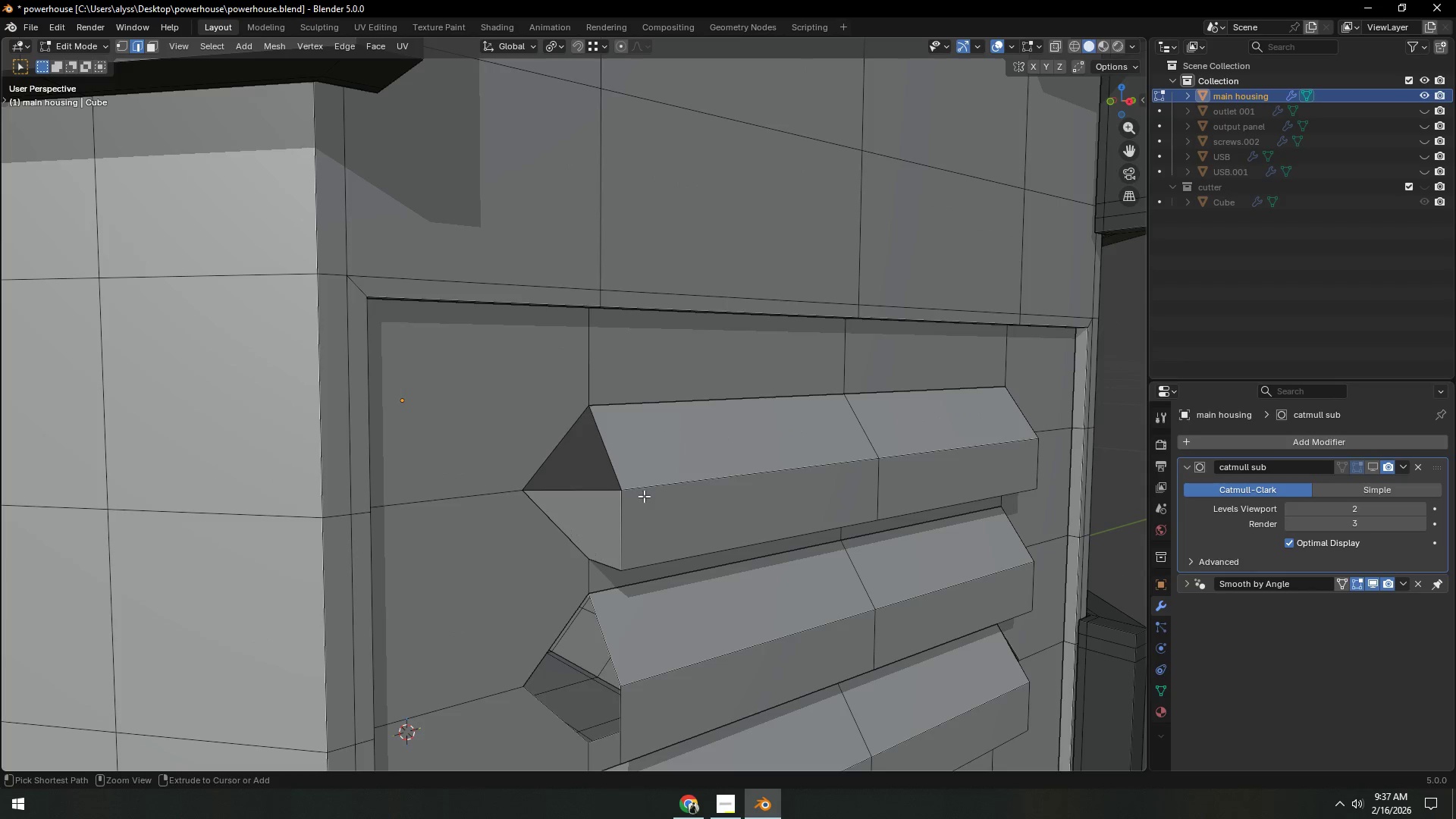 
key(Control+Z)
 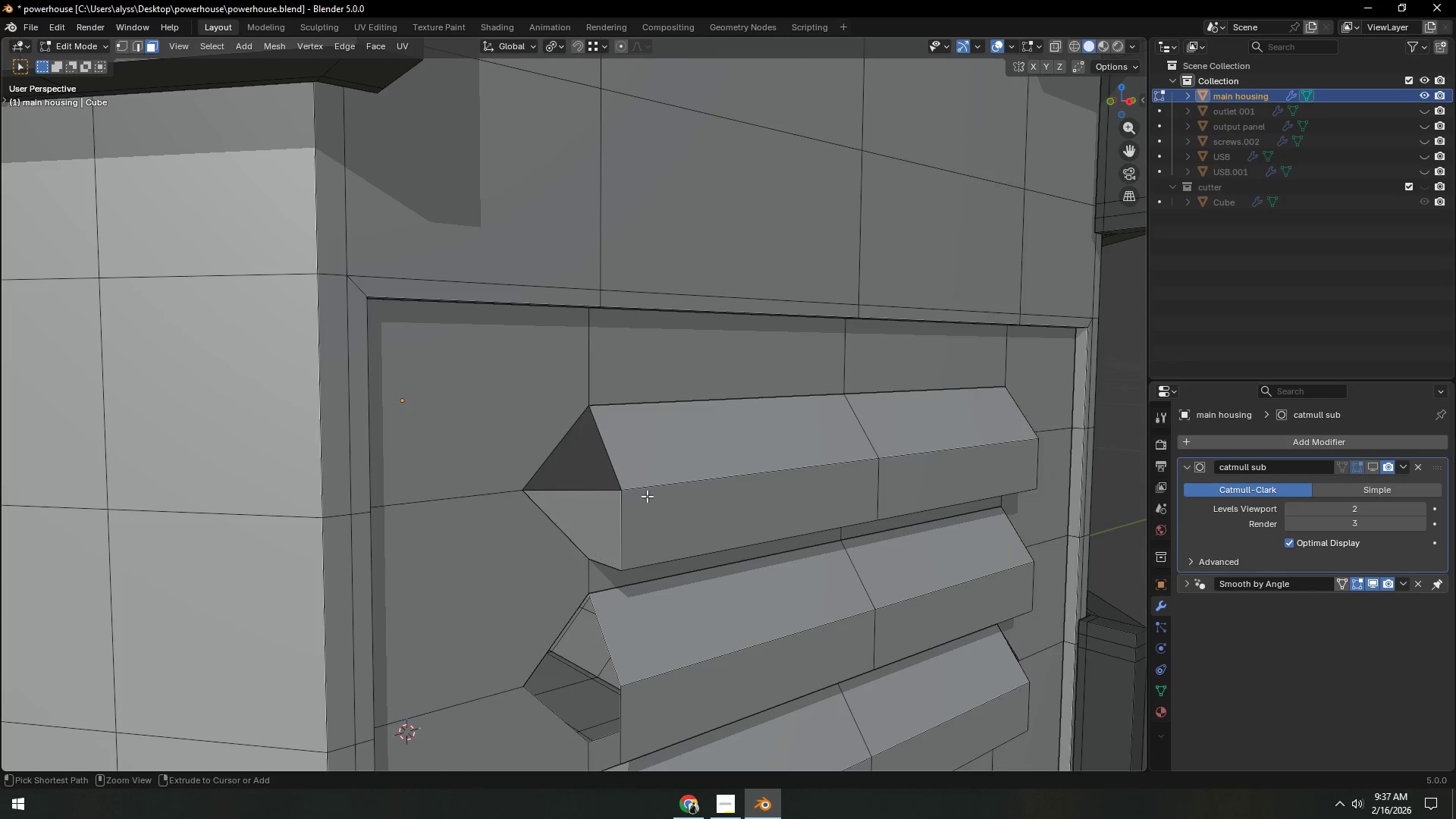 
key(Control+Z)
 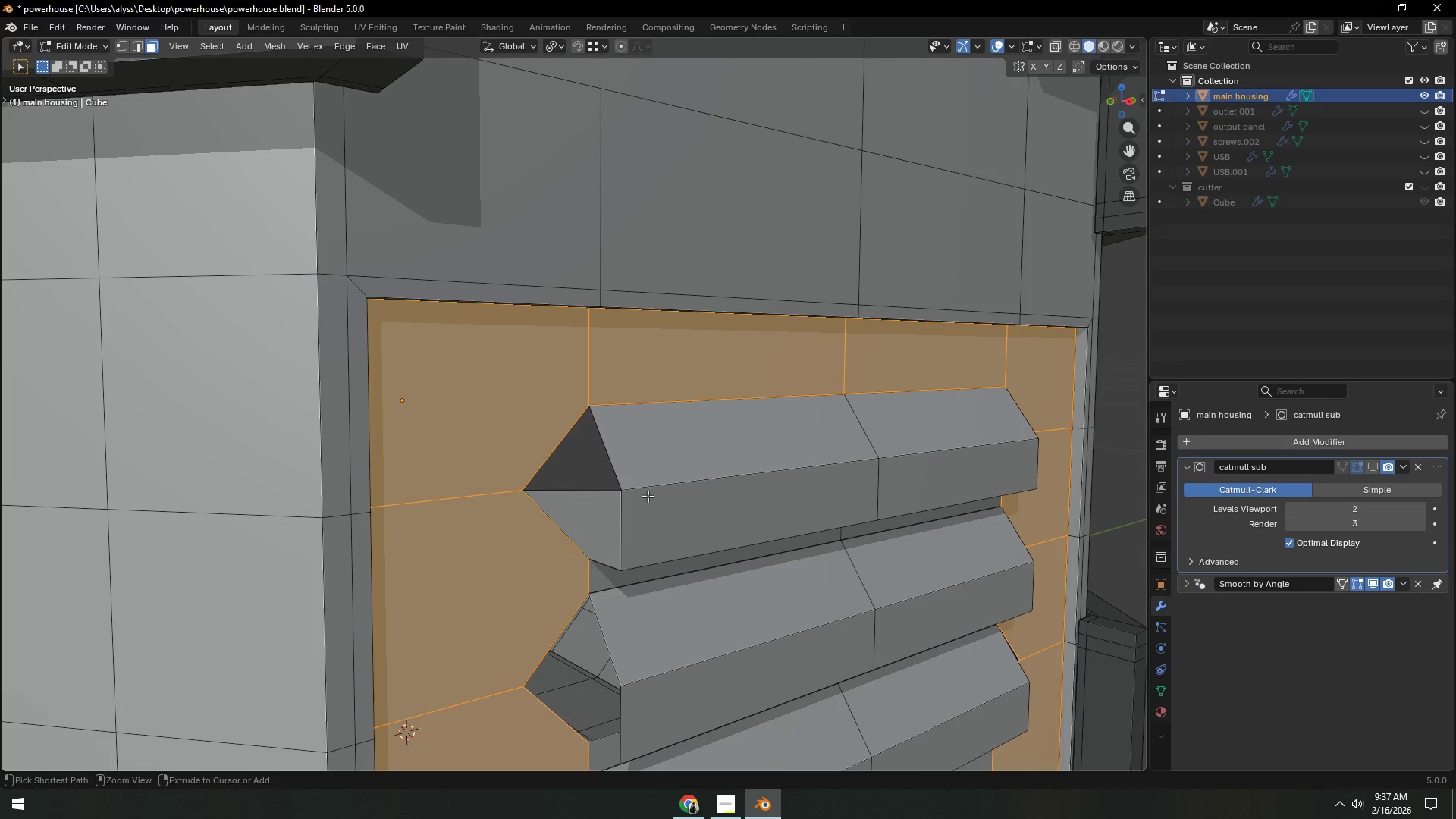 
key(Control+Z)
 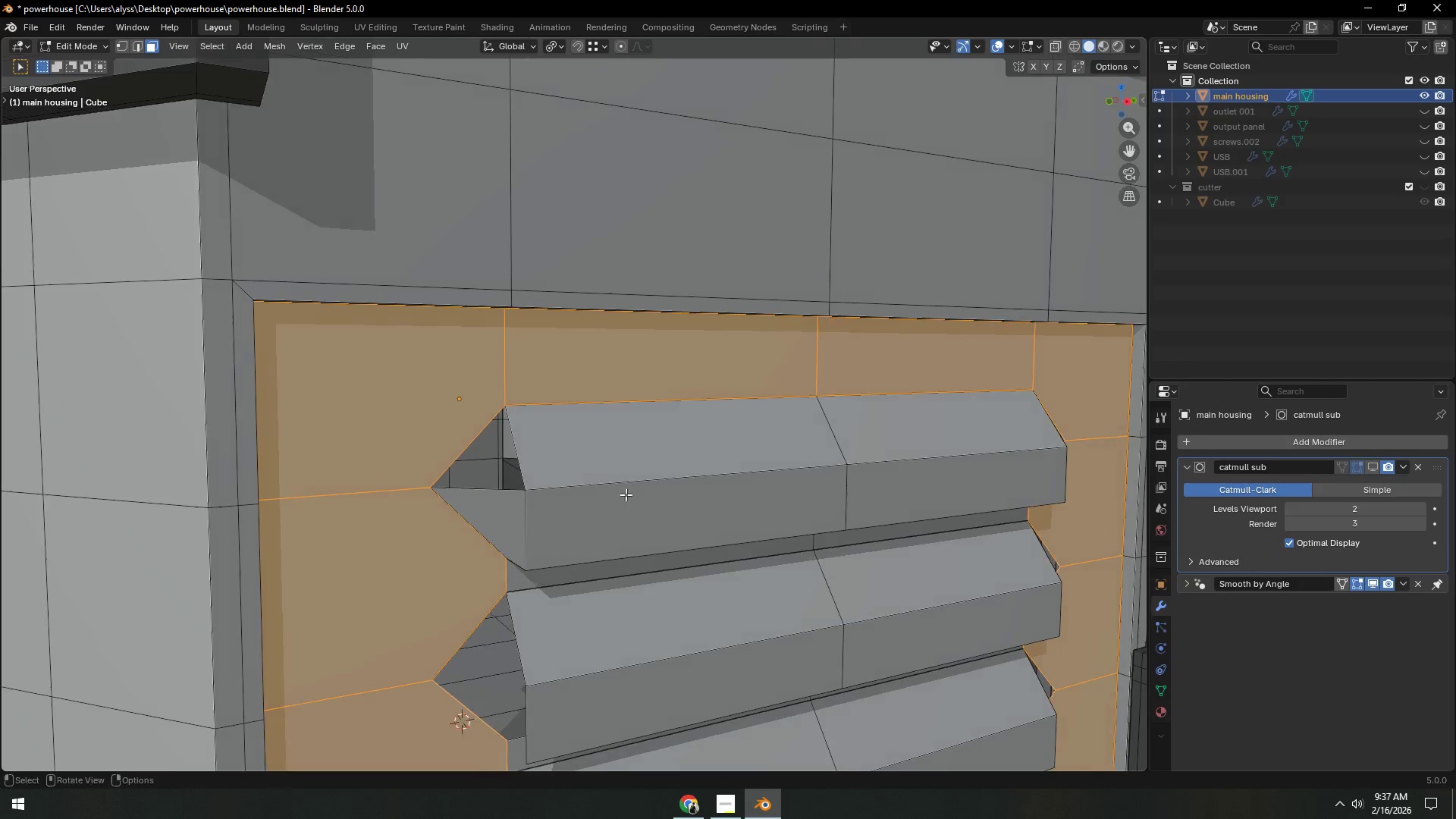 
key(1)
 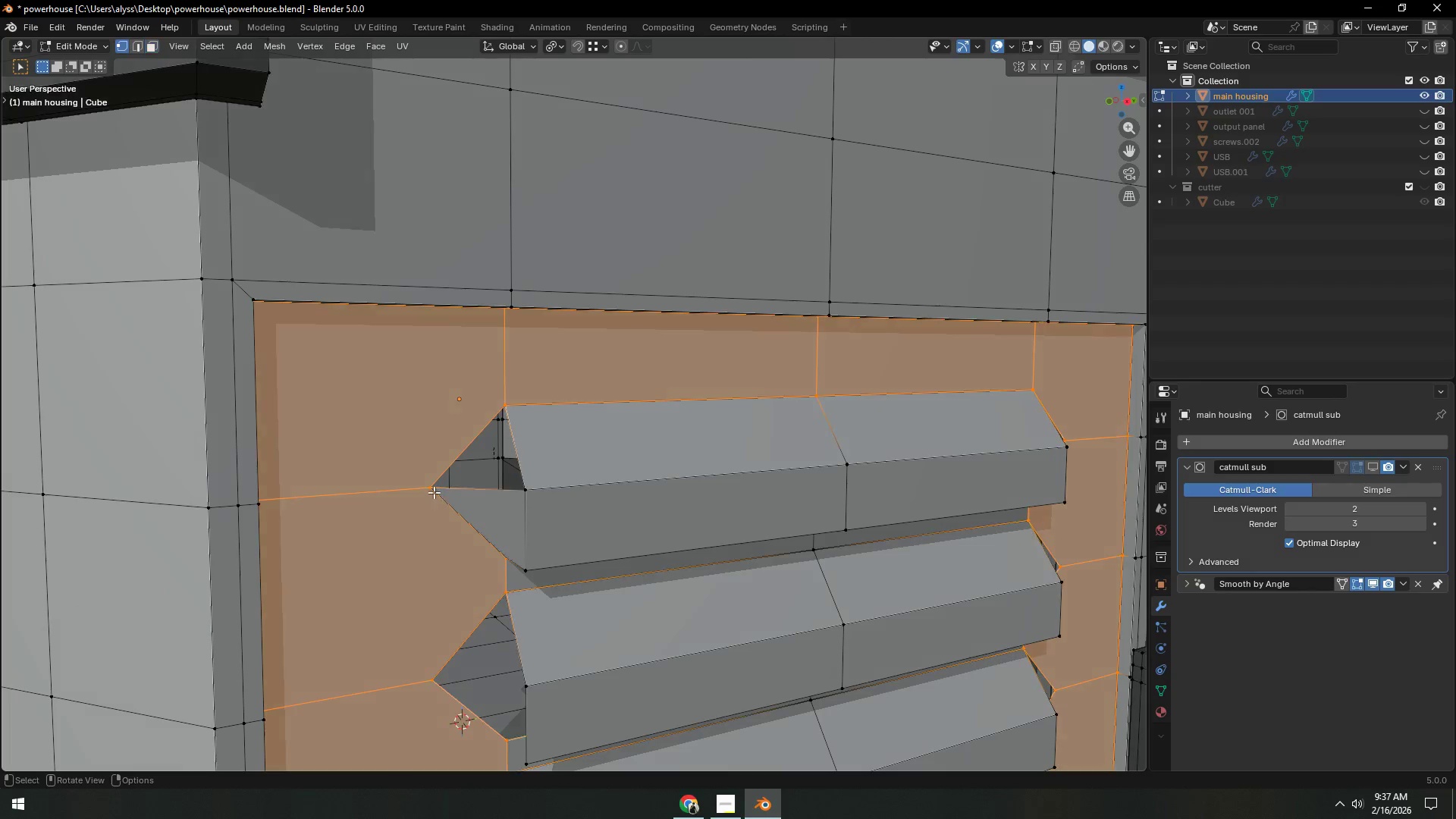 
left_click([434, 492])
 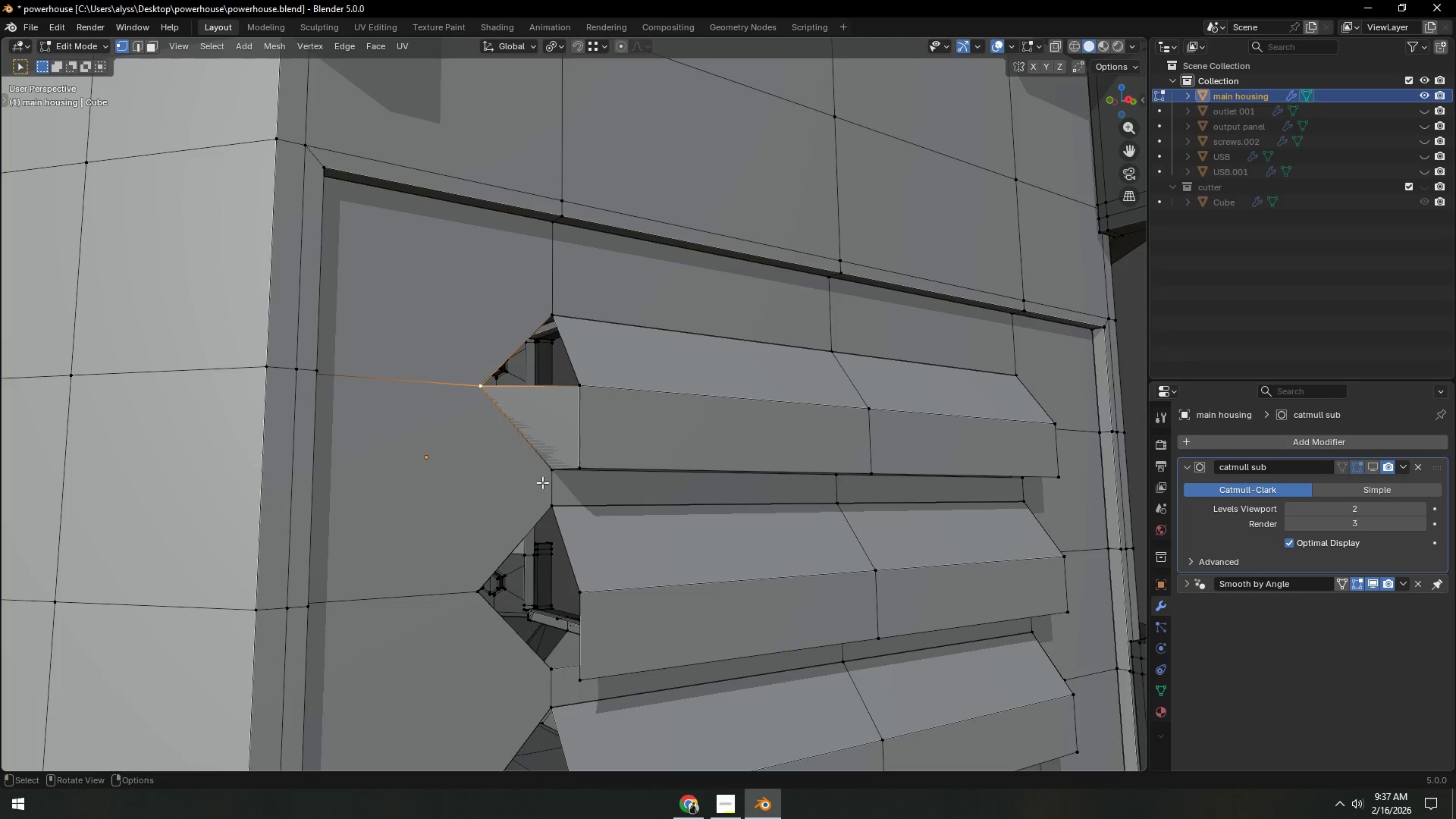 
key(2)
 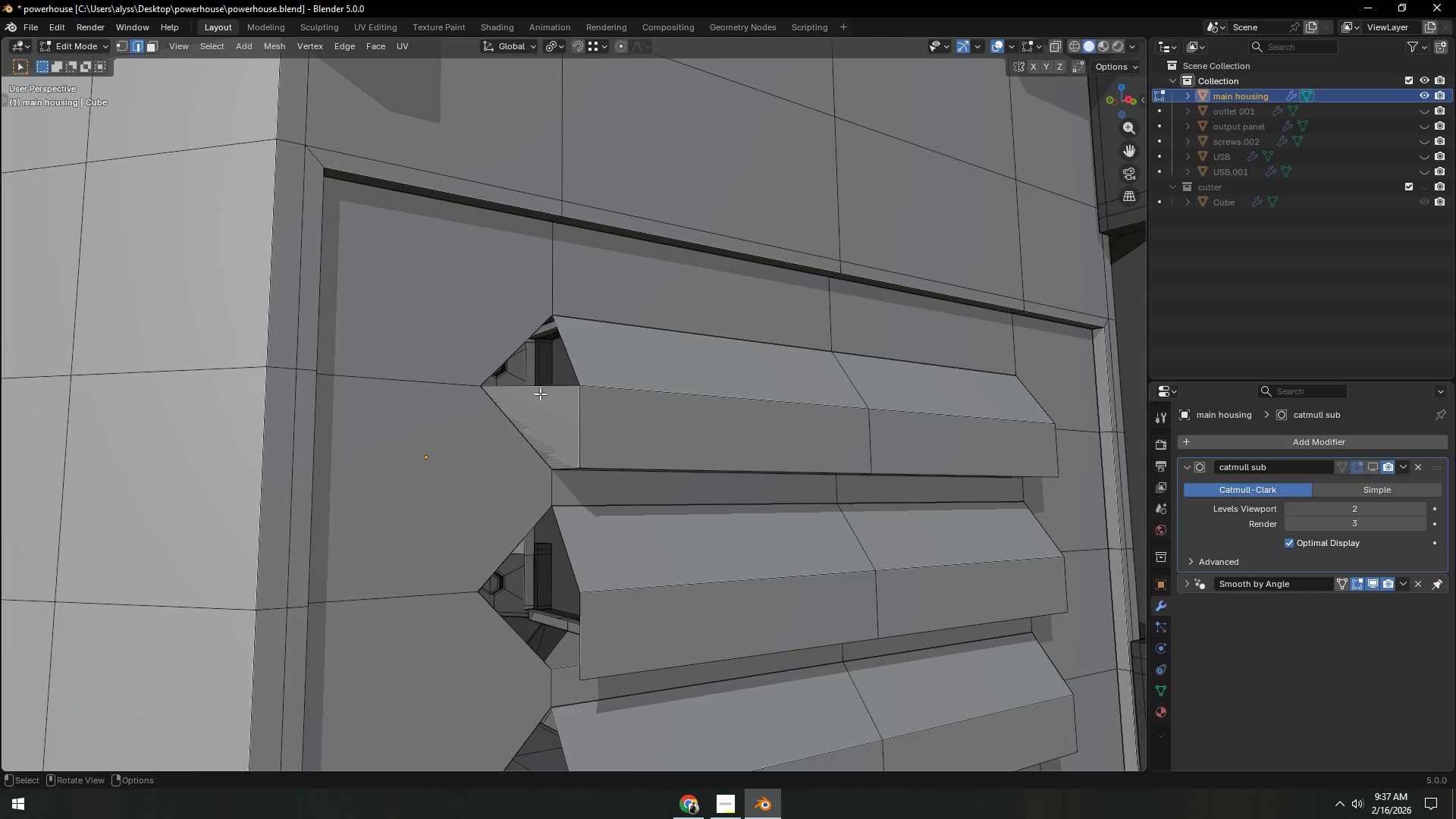 
left_click([540, 394])
 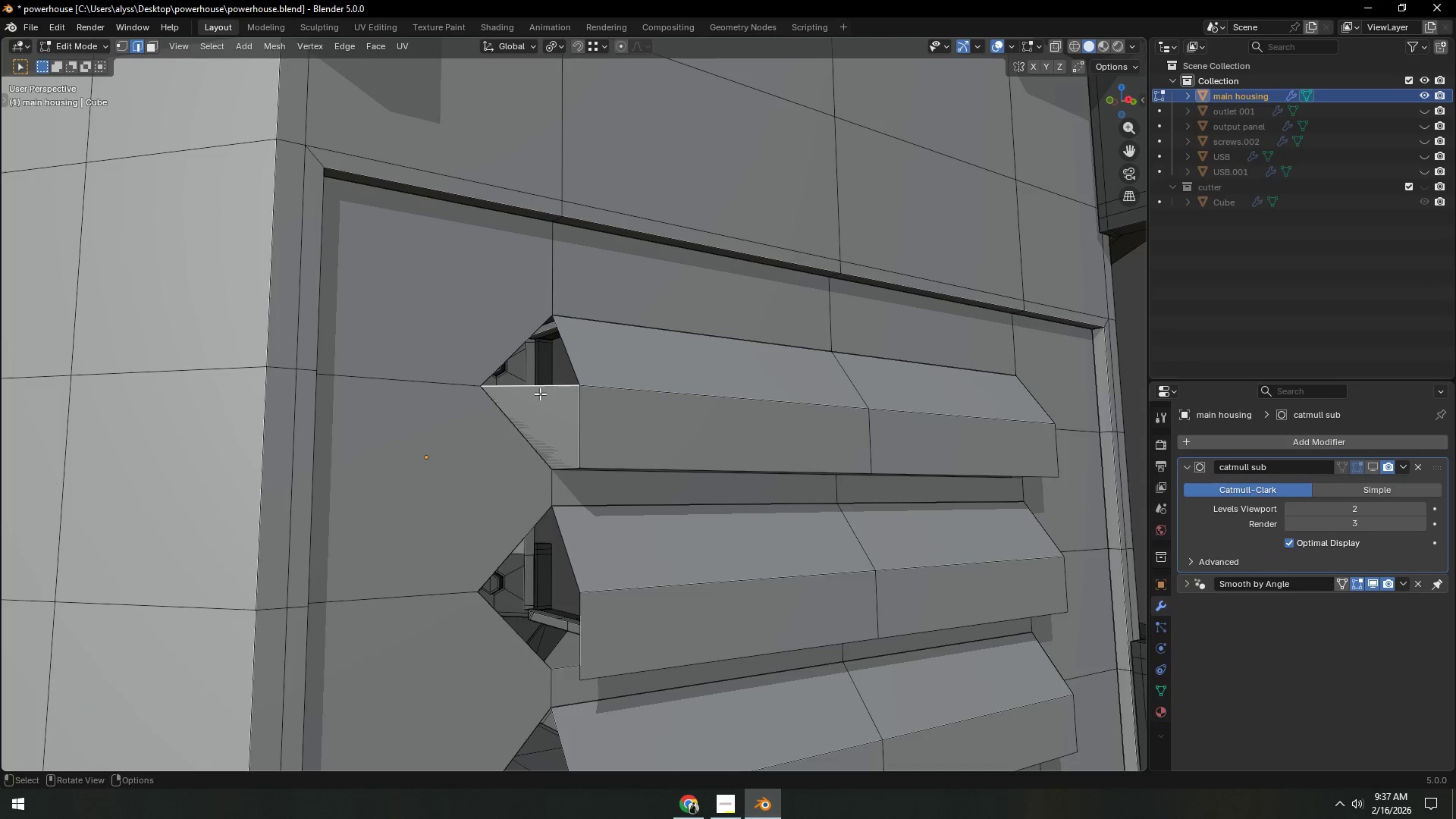 
key(X)
 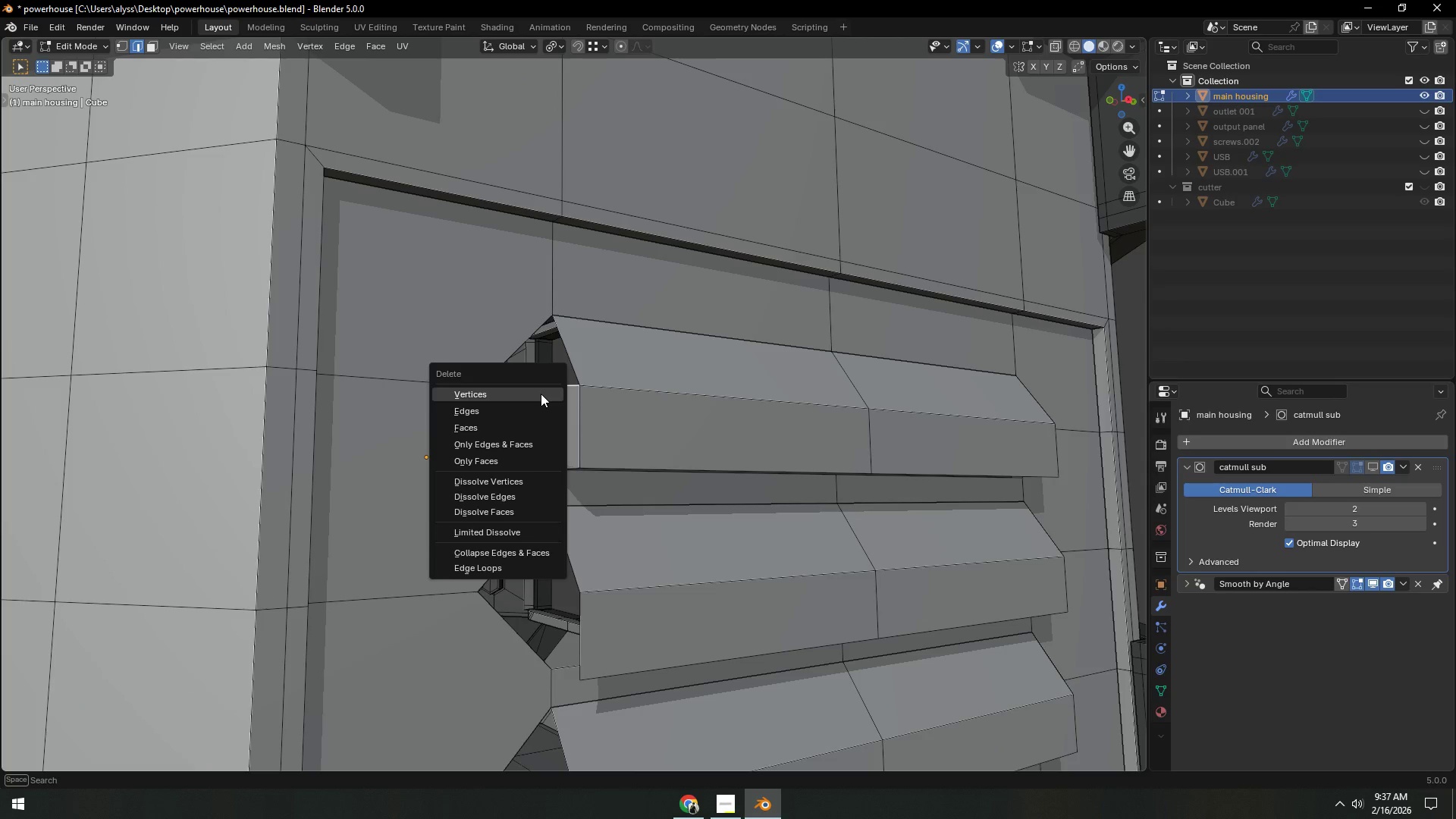 
left_click([541, 394])
 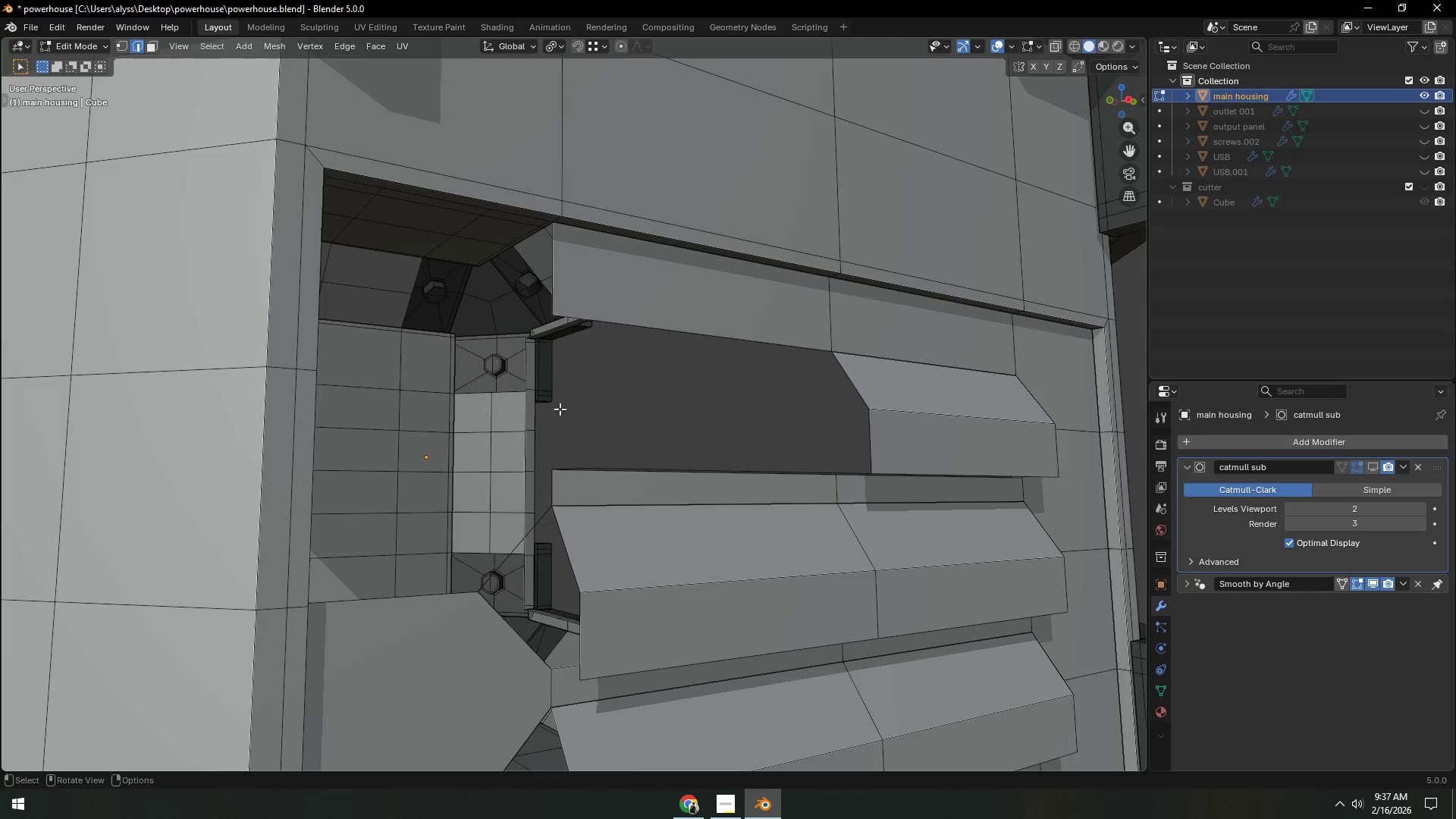 
key(Control+ControlLeft)
 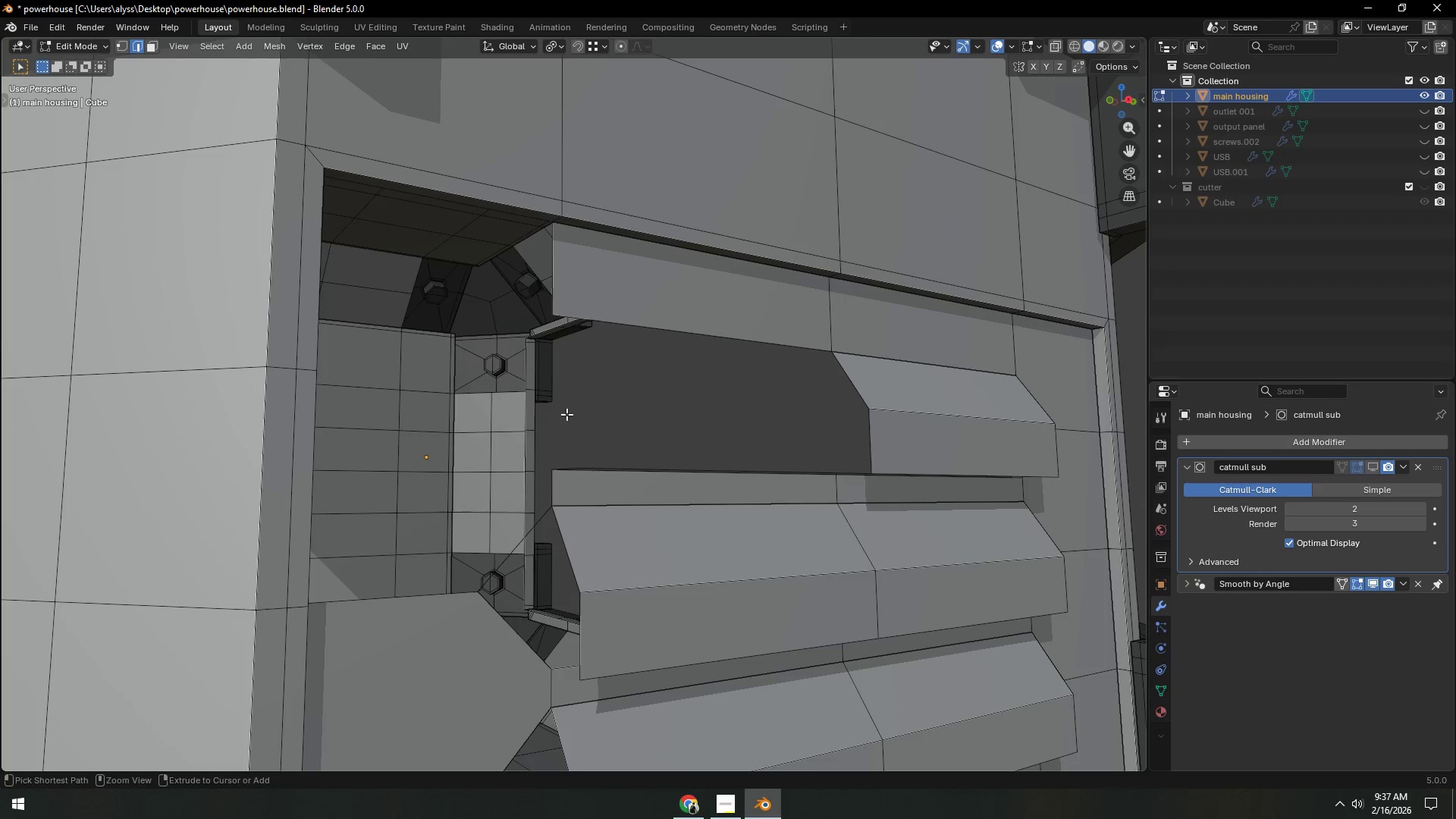 
key(Control+Z)
 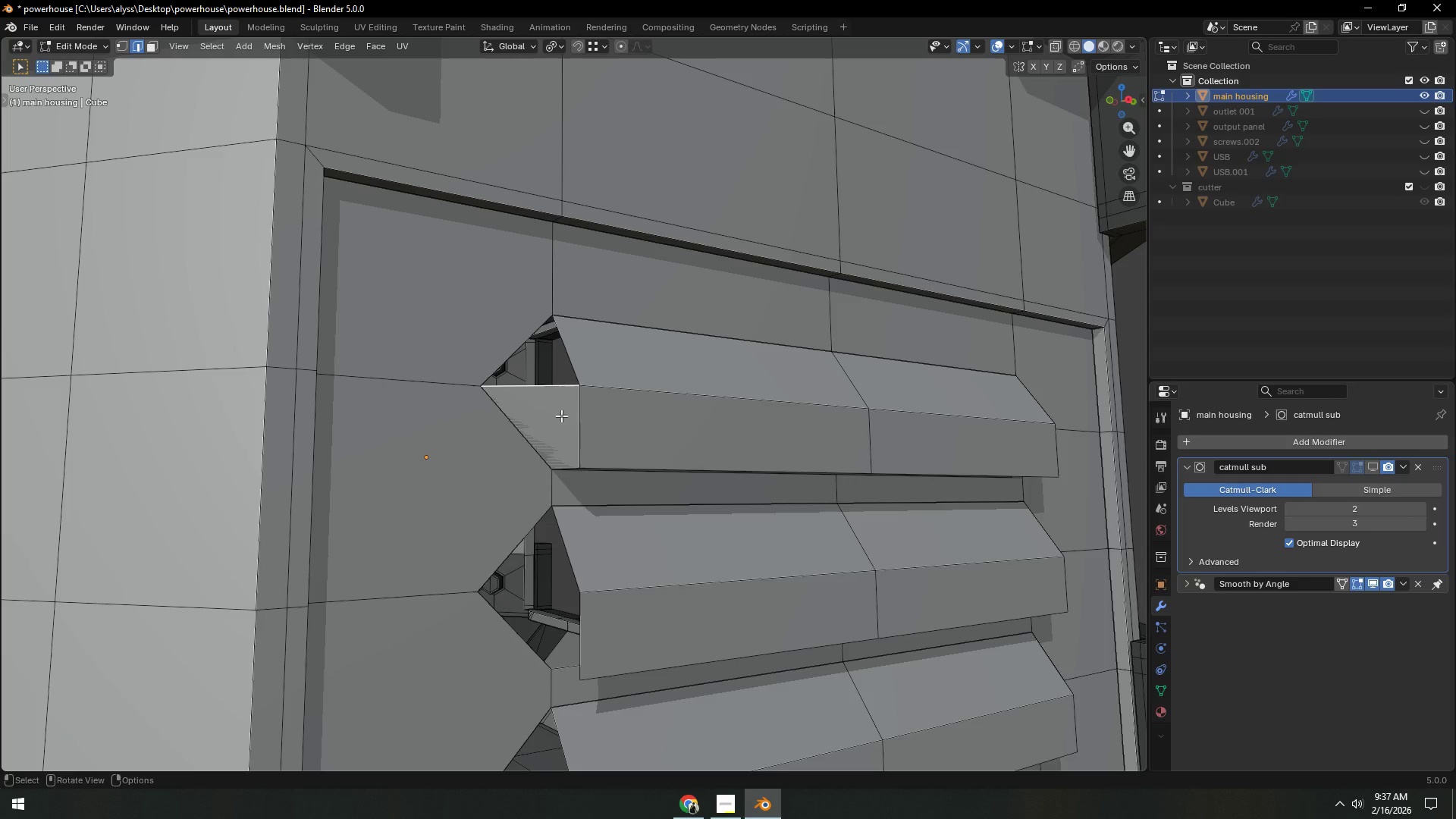 
key(X)
 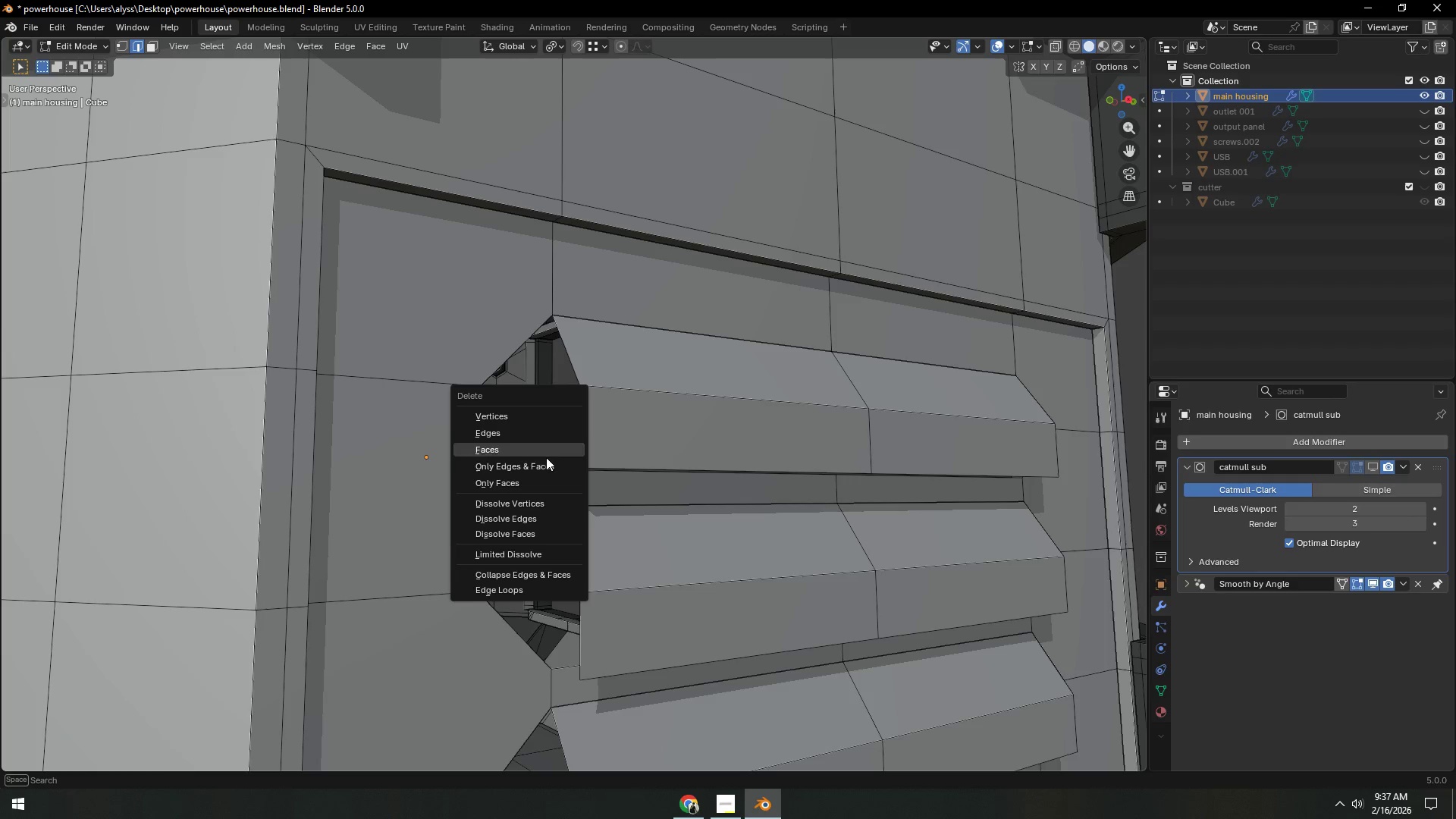 
left_click([544, 463])
 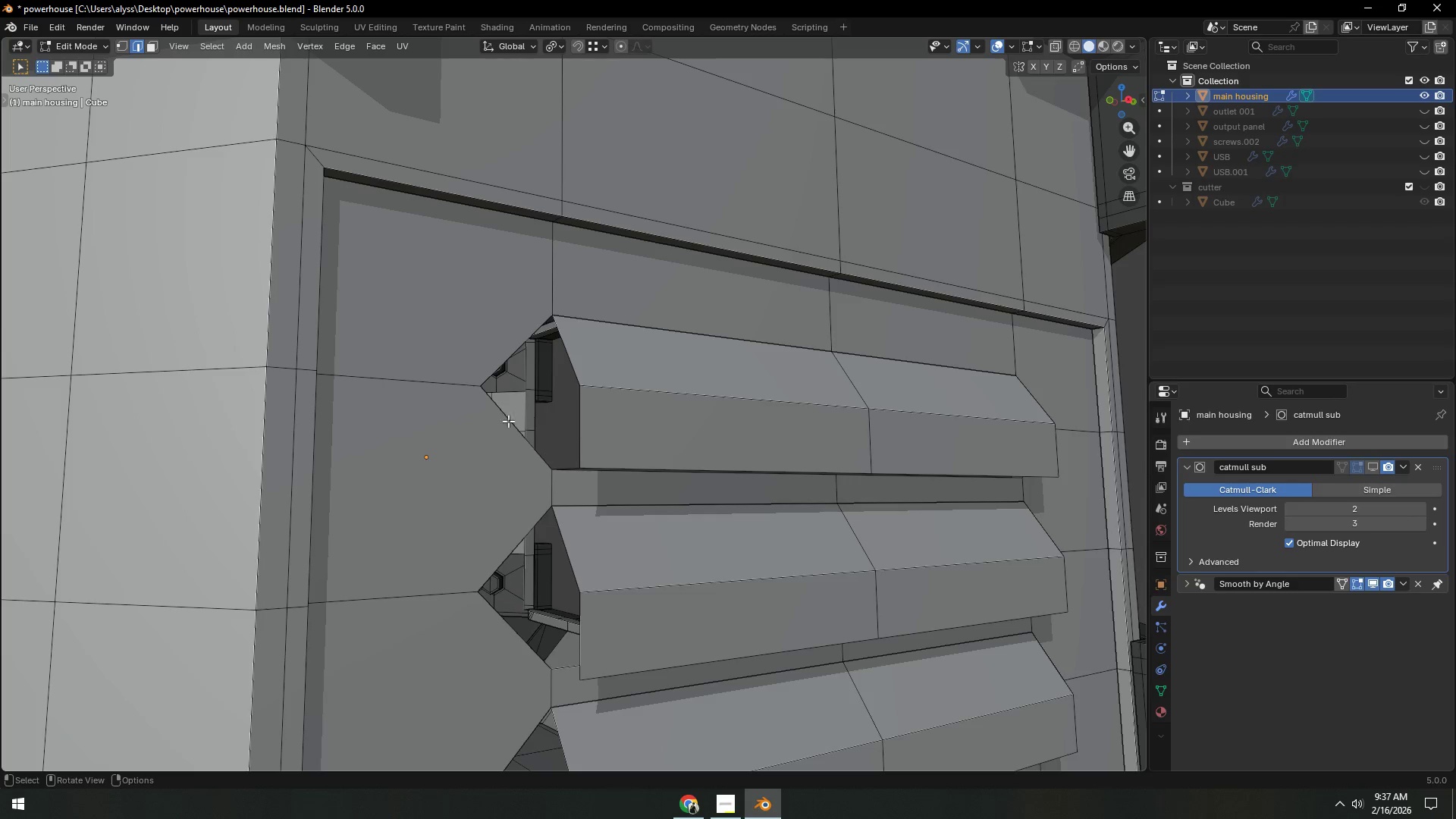 
key(1)
 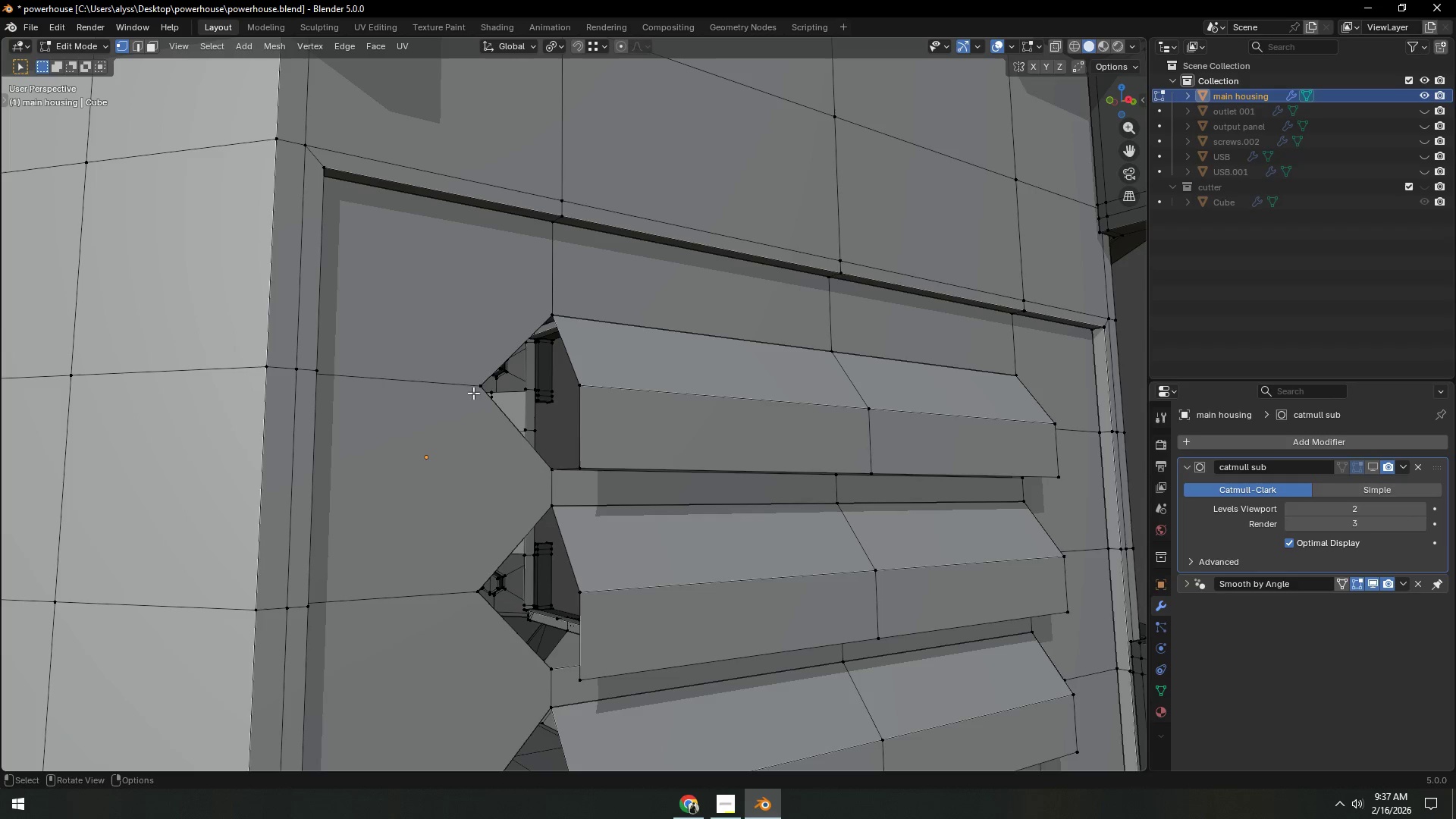 
left_click([472, 390])
 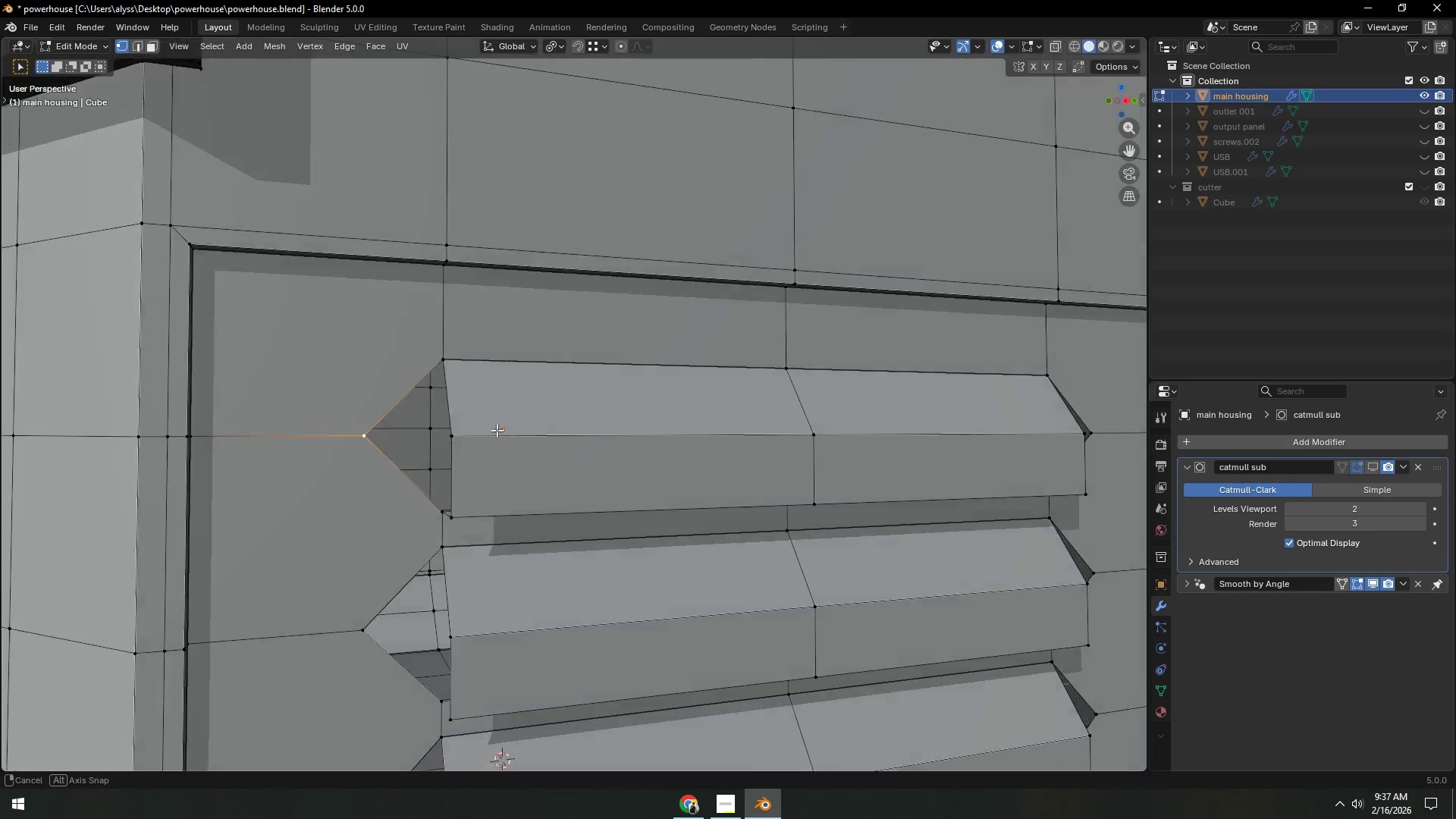 
hold_key(key=ShiftLeft, duration=0.33)
 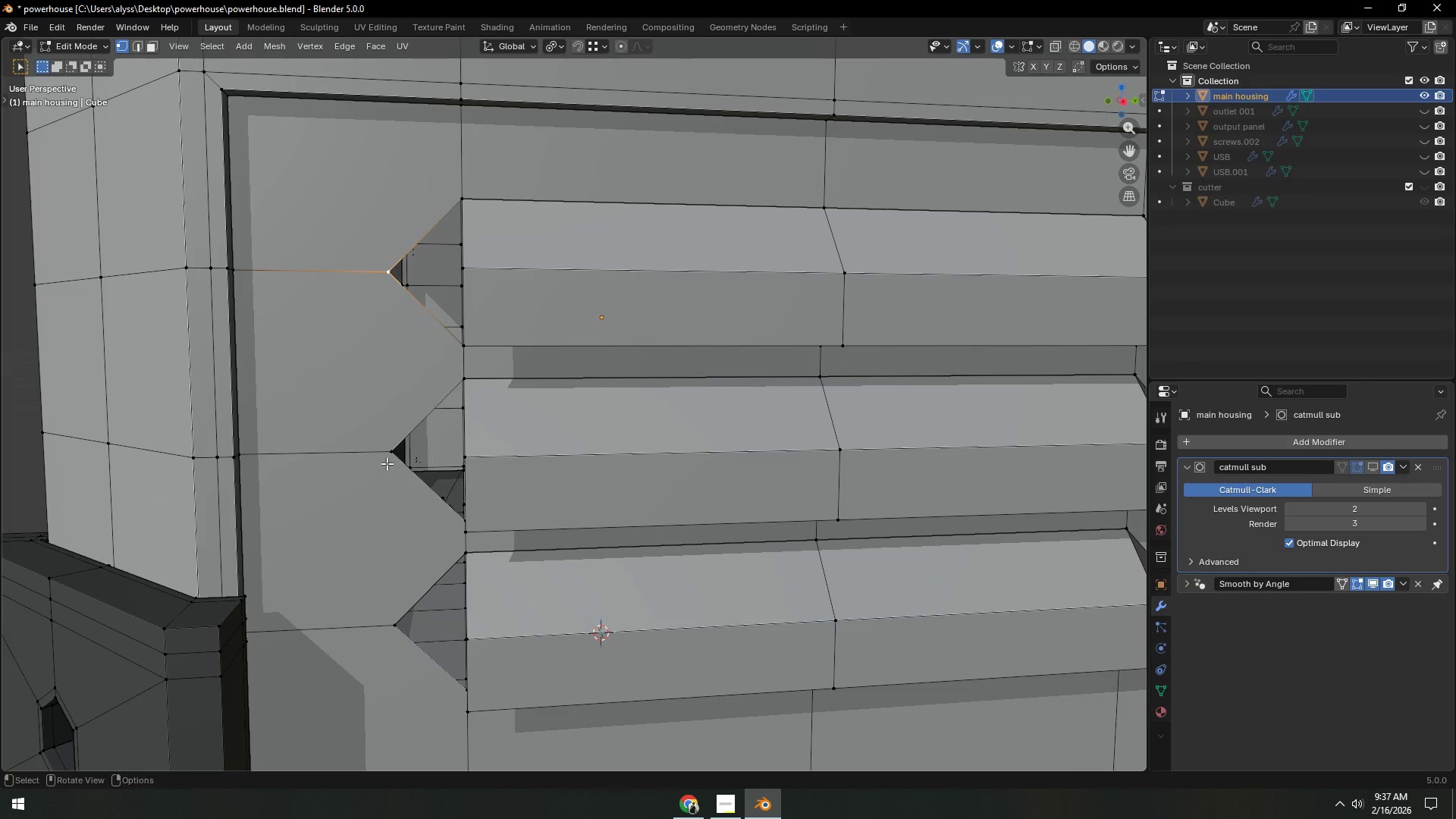 
hold_key(key=ShiftLeft, duration=1.05)
left_click([386, 453])
 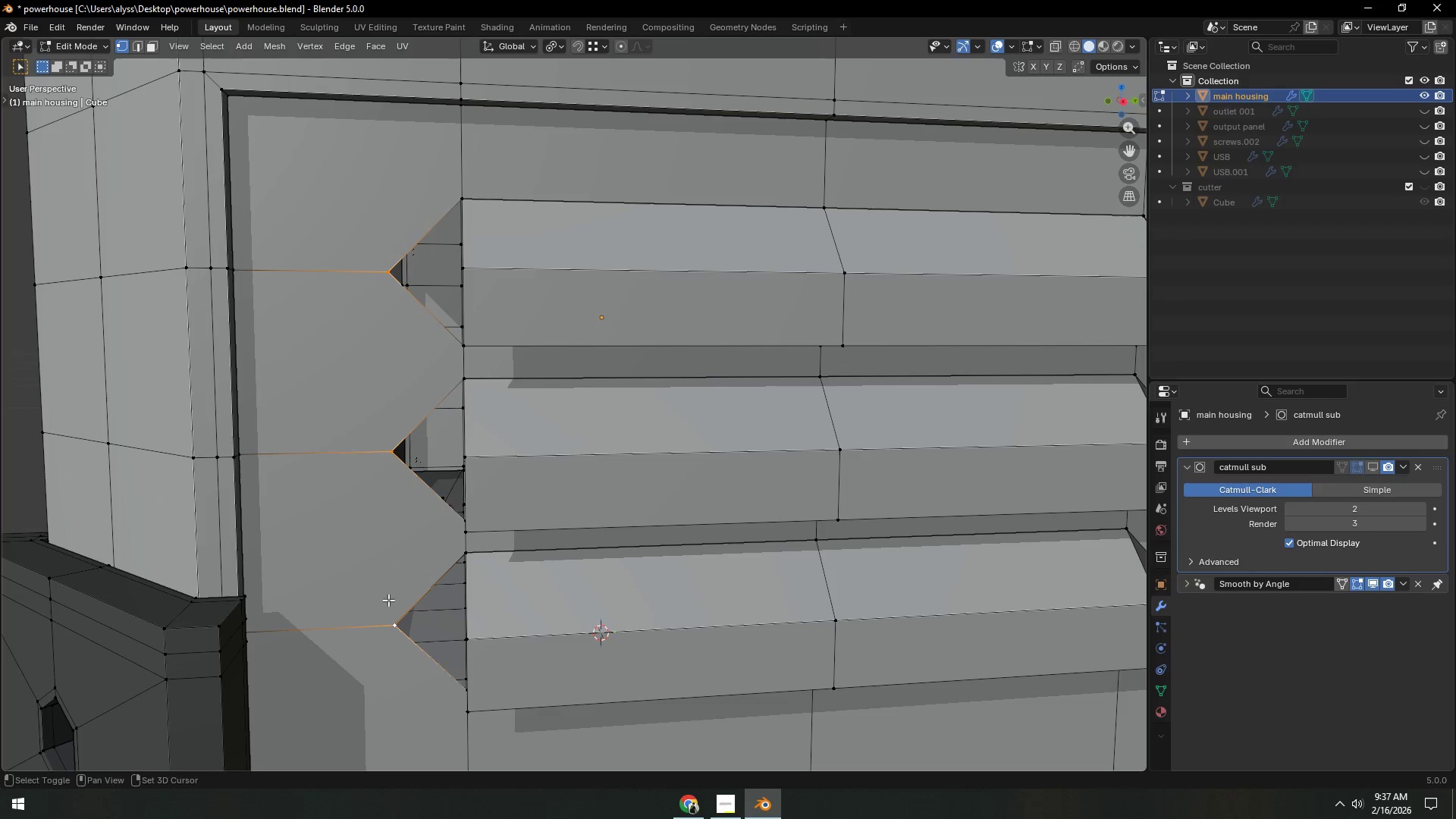 
hold_key(key=ShiftLeft, duration=0.39)
 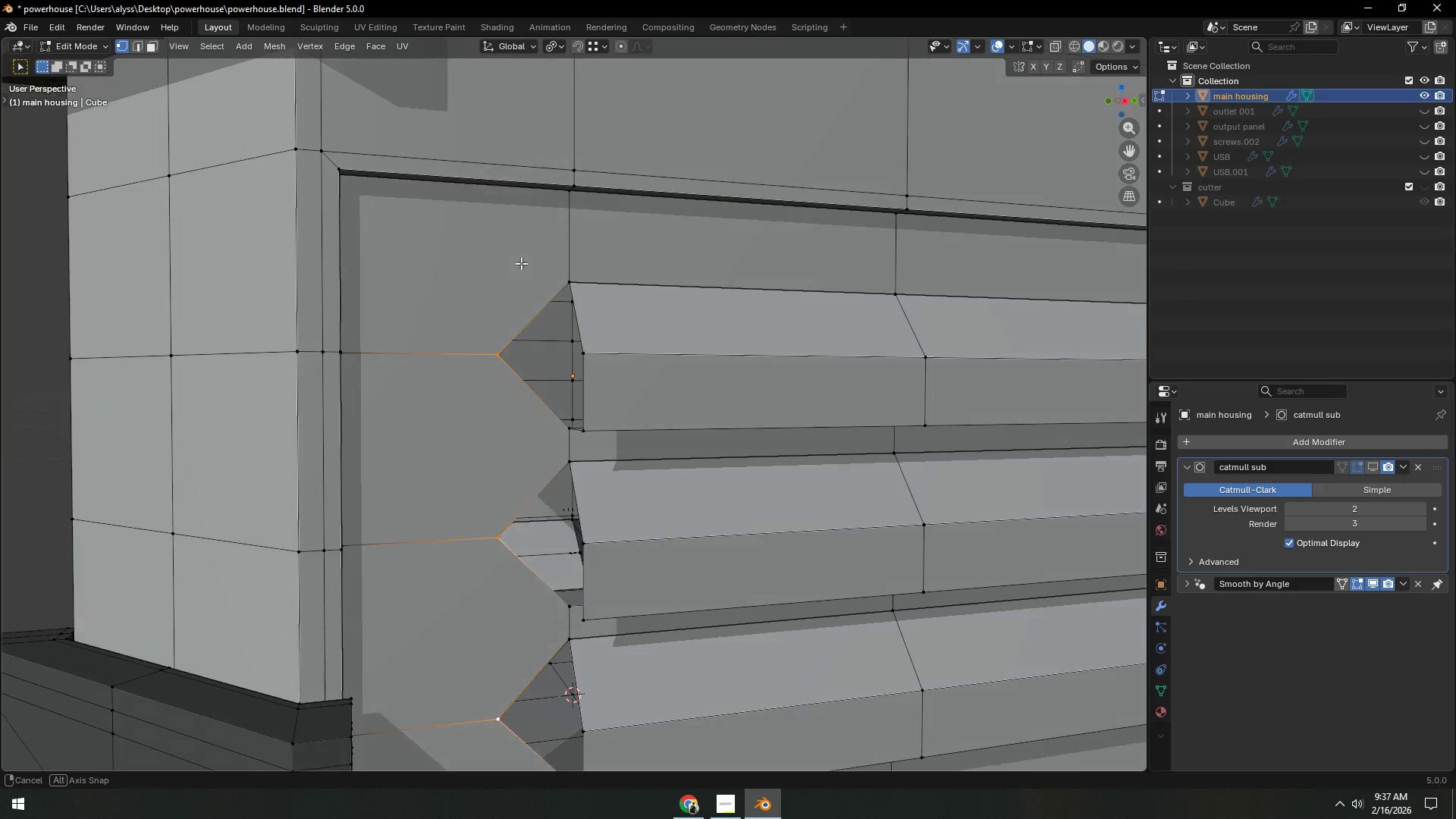 
type(gy)
 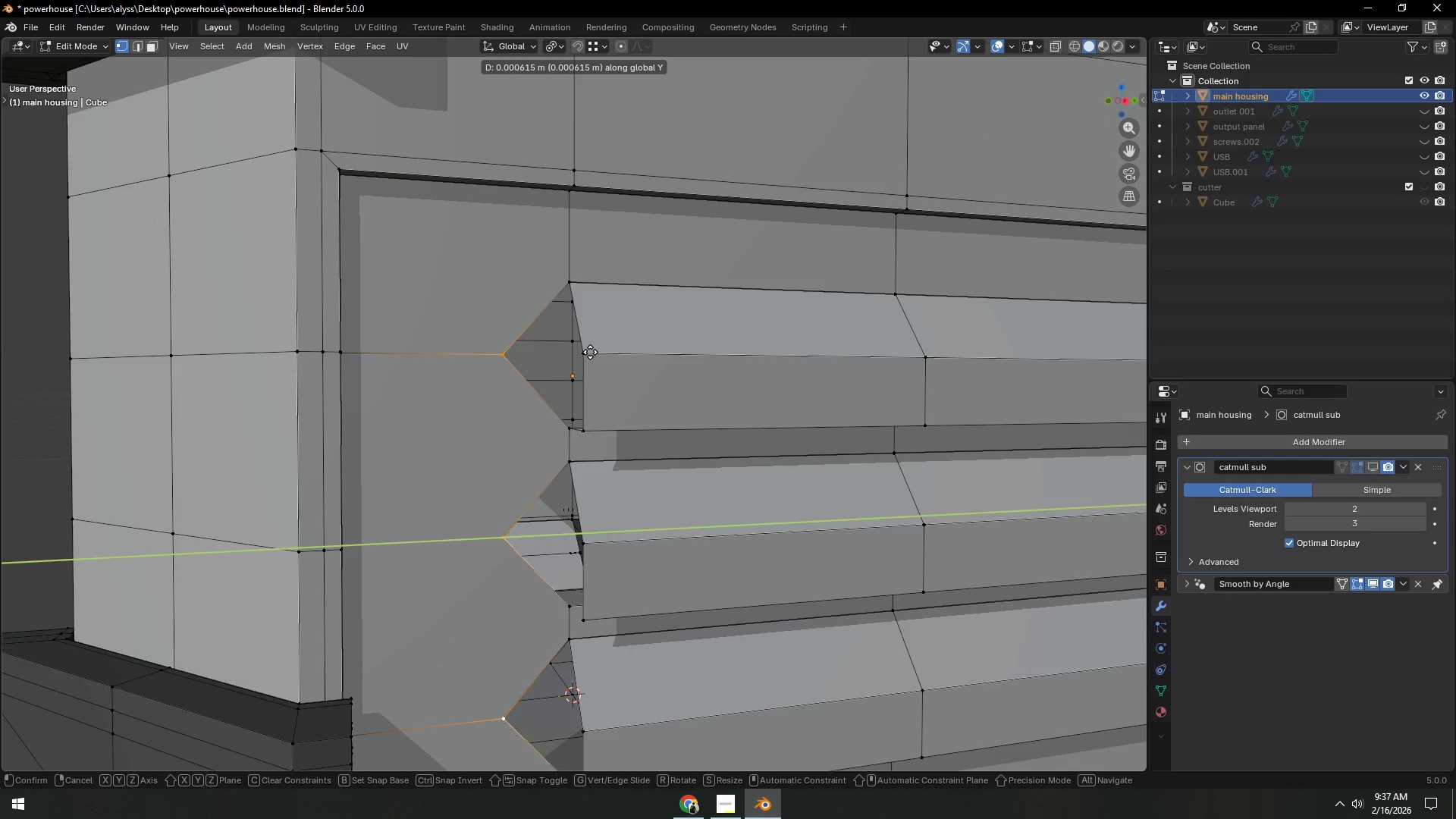 
hold_key(key=ControlLeft, duration=0.73)
left_click([590, 352])
 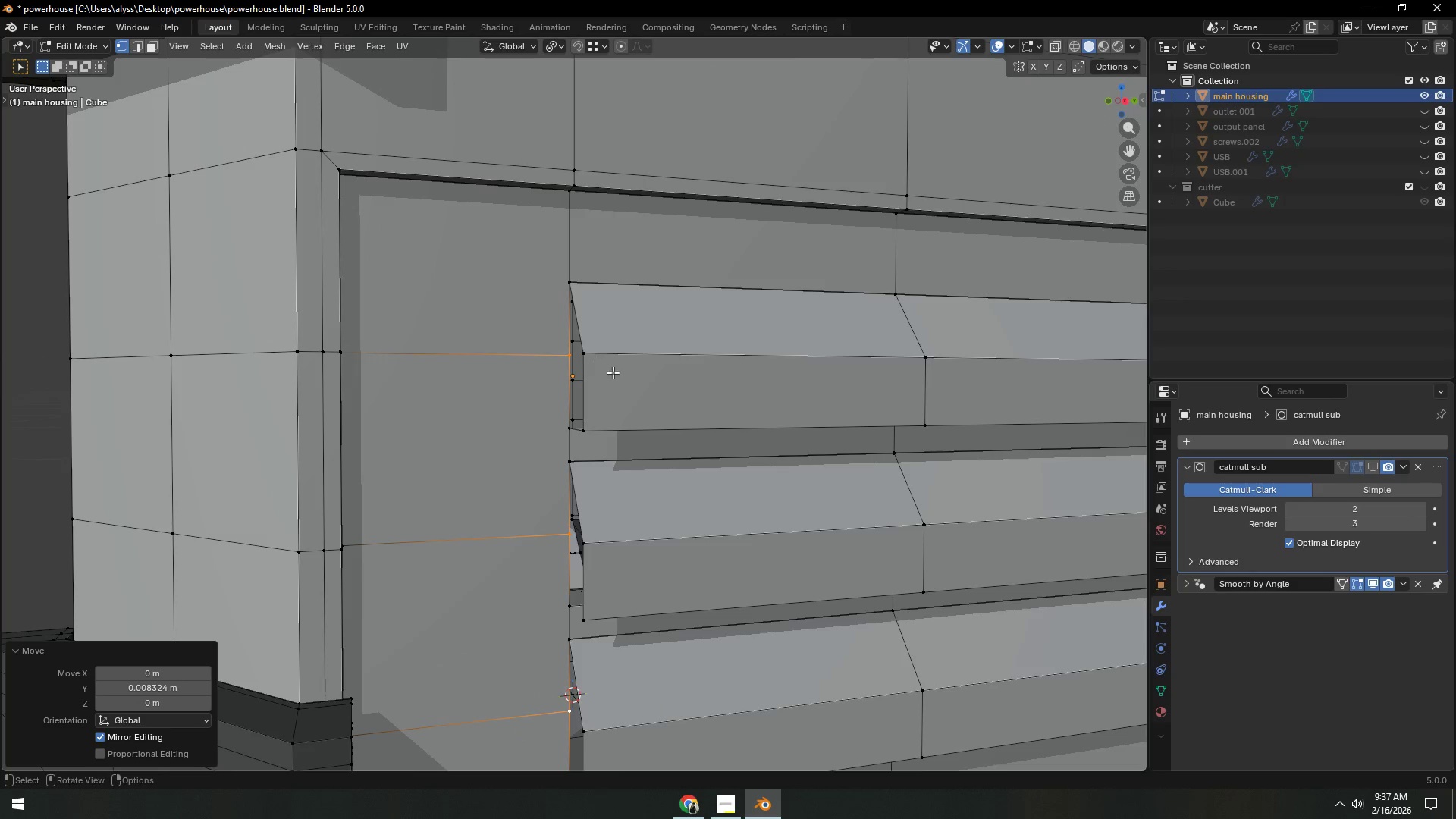 
scroll: coordinate [643, 391], scroll_direction: down, amount: 5.0
 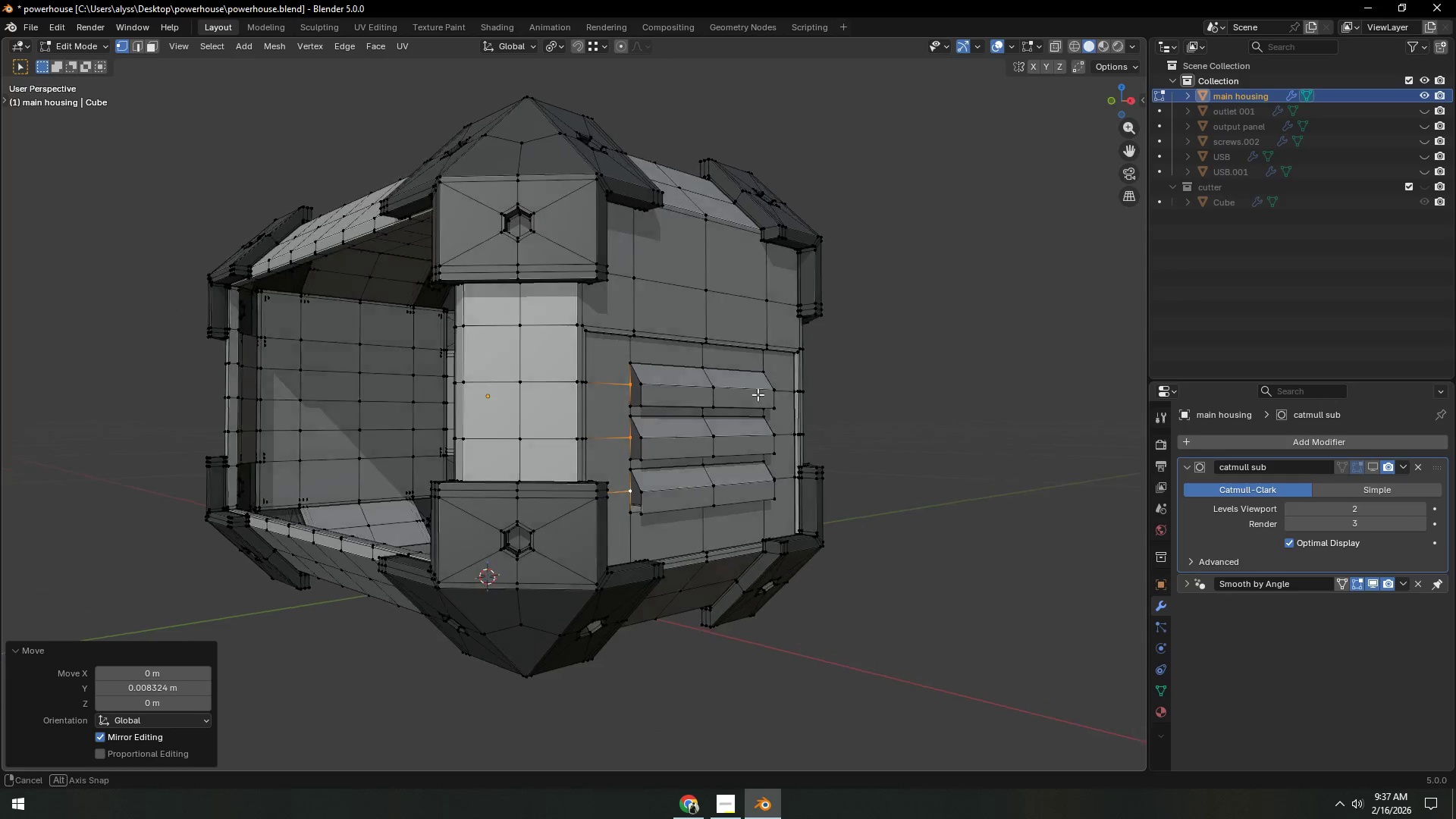 
hold_key(key=ShiftLeft, duration=0.44)
 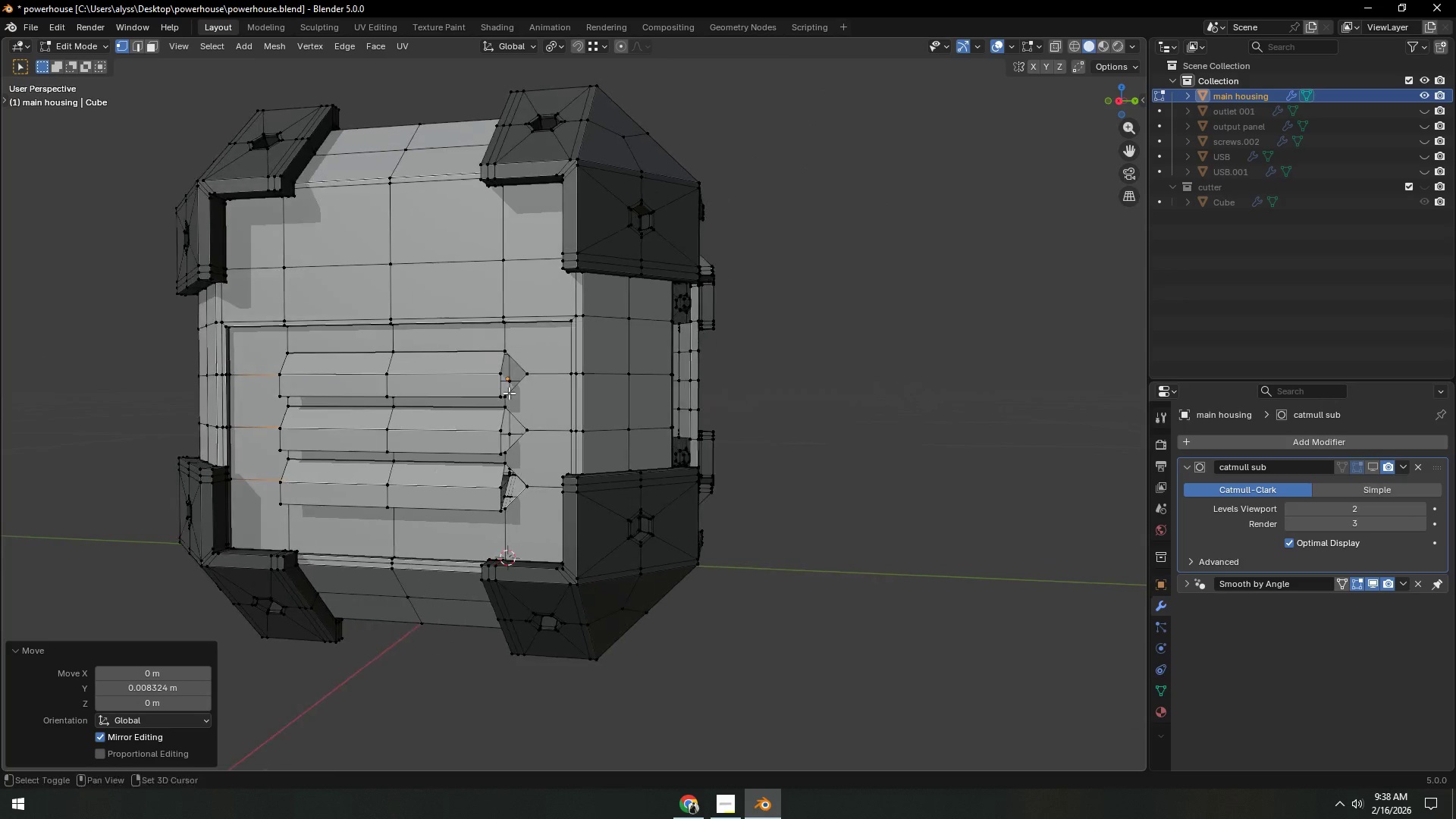 
left_click([514, 367])
 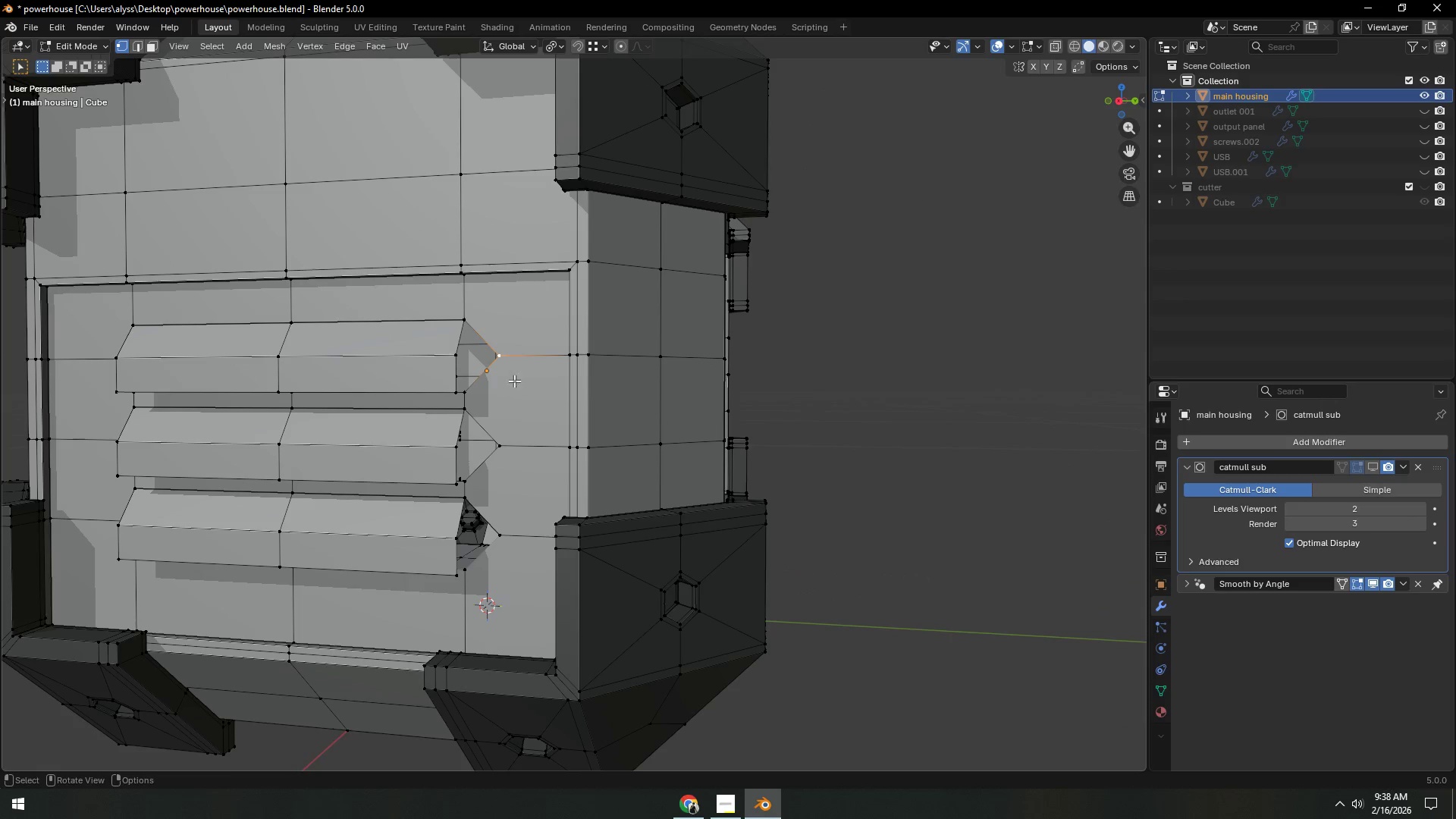 
scroll: coordinate [512, 393], scroll_direction: up, amount: 2.0
 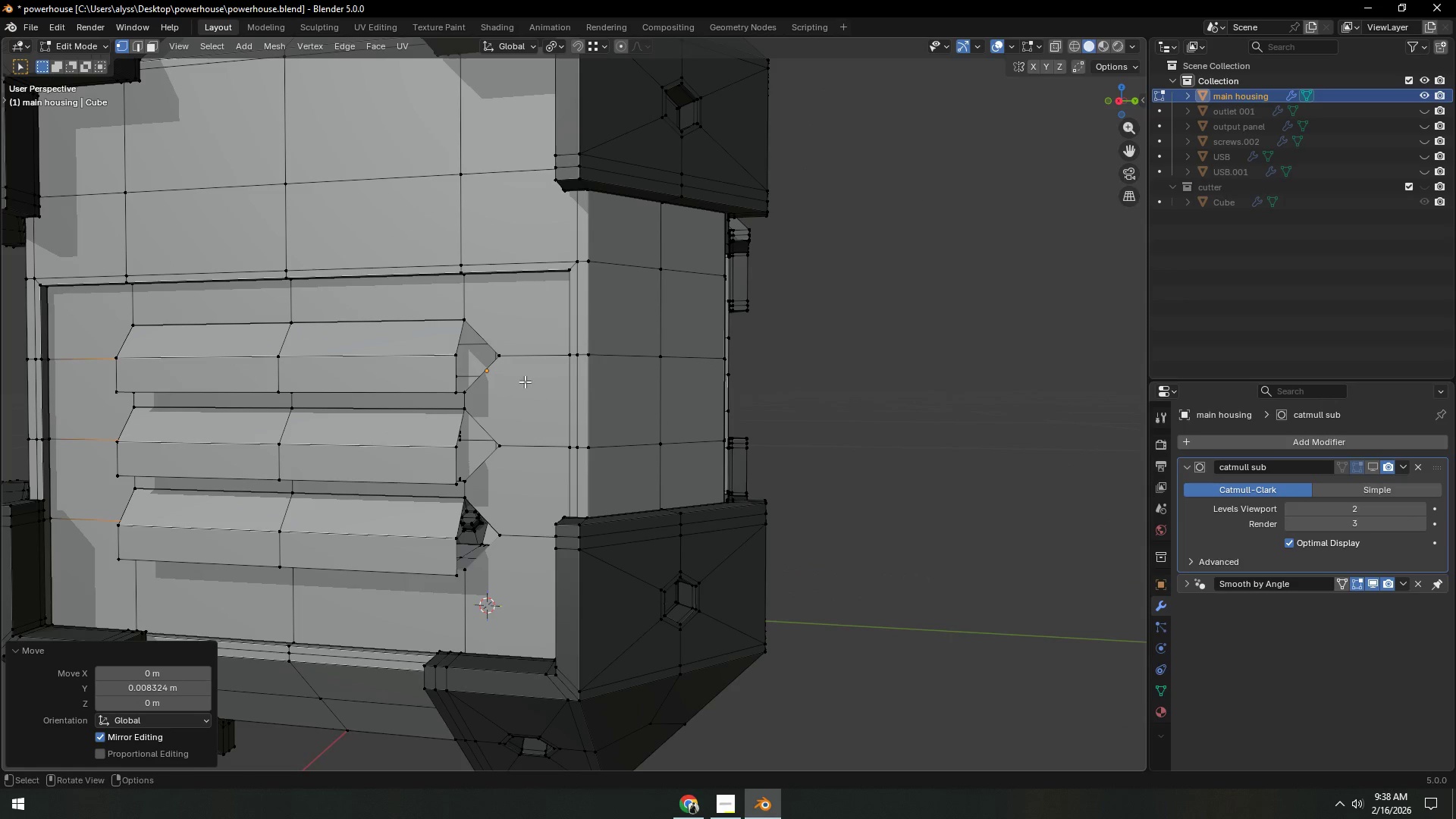 
hold_key(key=ShiftLeft, duration=0.75)
double_click([516, 448])
 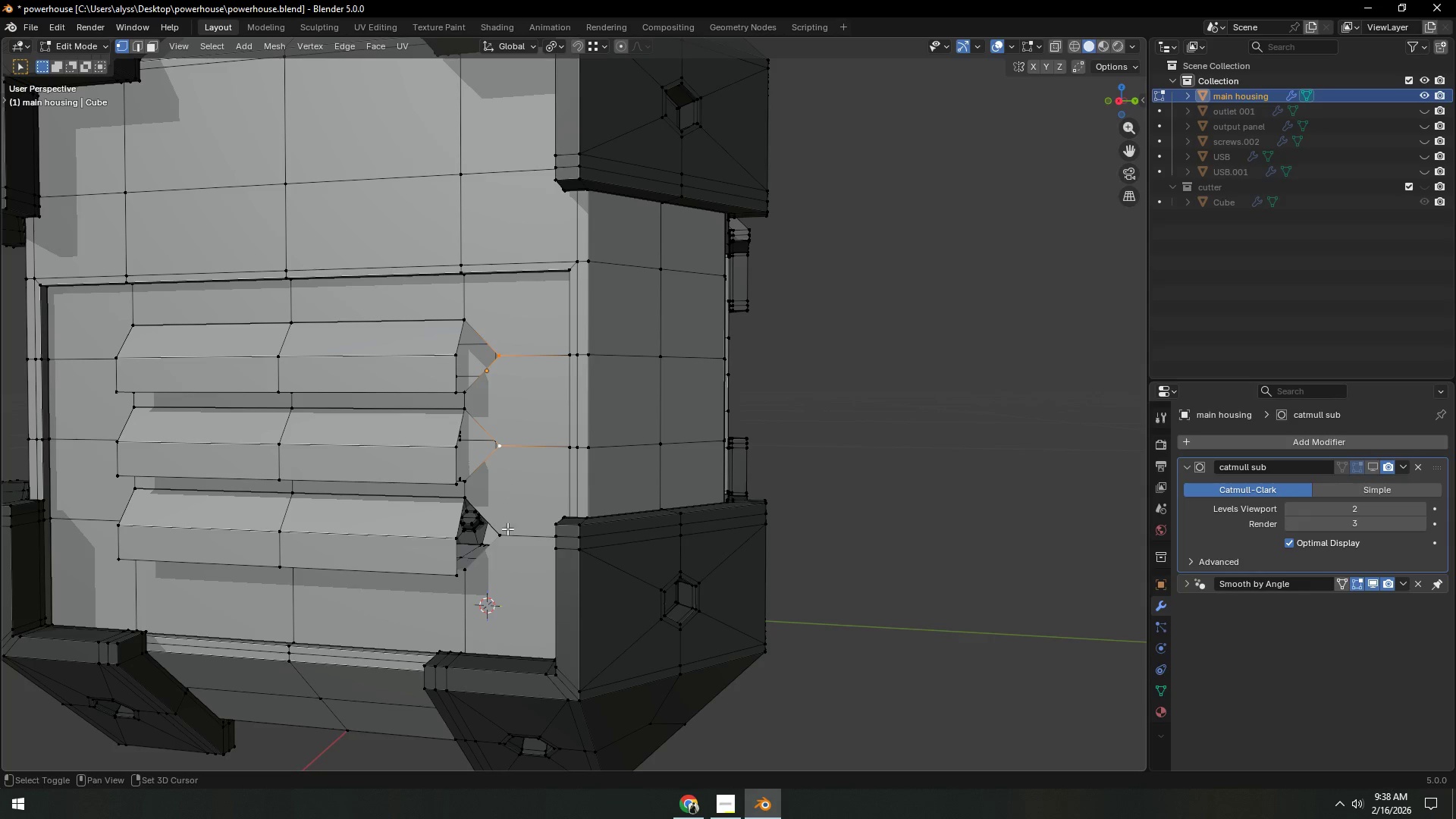 
triple_click([507, 550])
 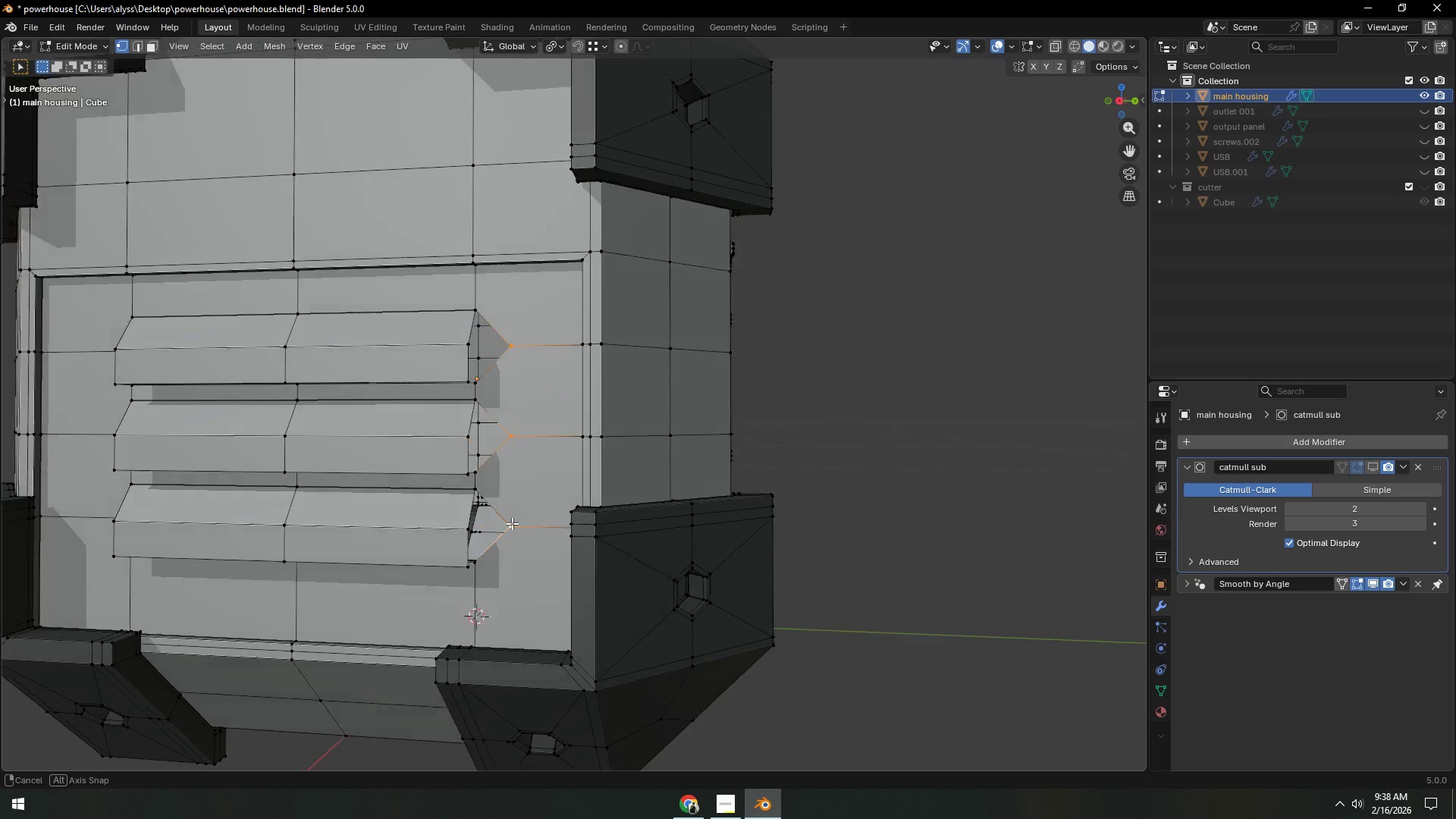 
key(G)
 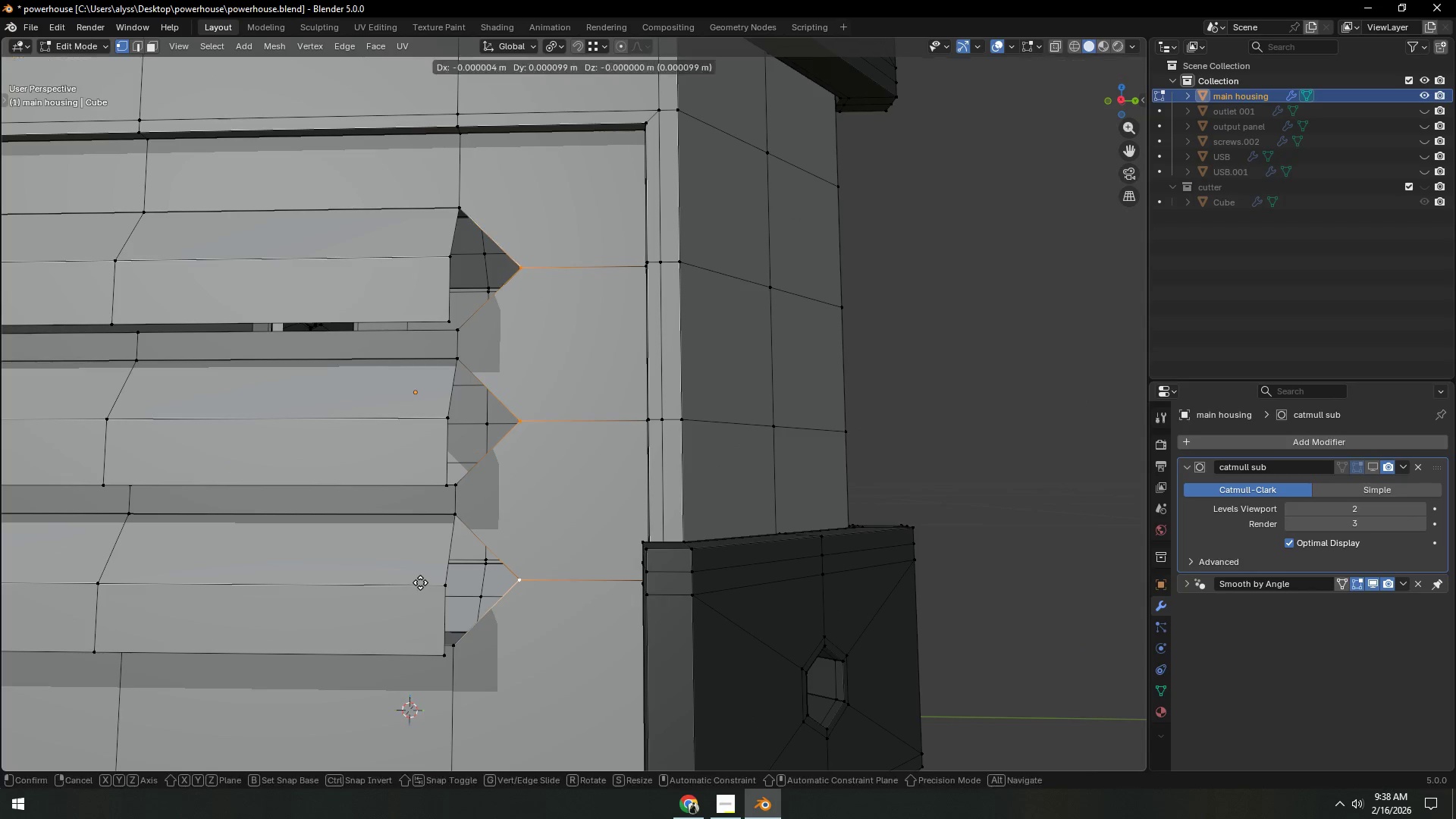 
scroll: coordinate [528, 516], scroll_direction: up, amount: 2.0
 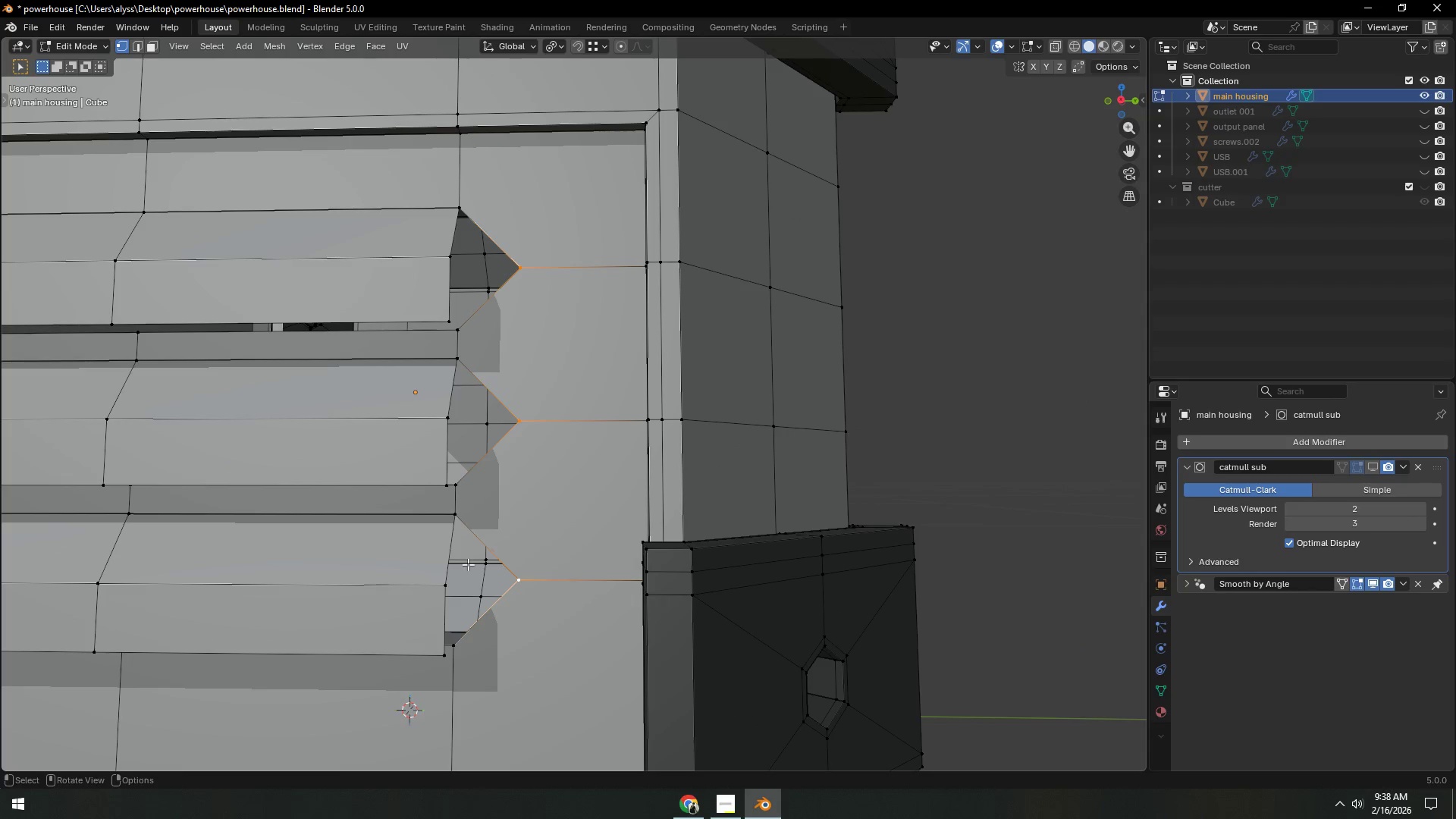 
key(Y)
 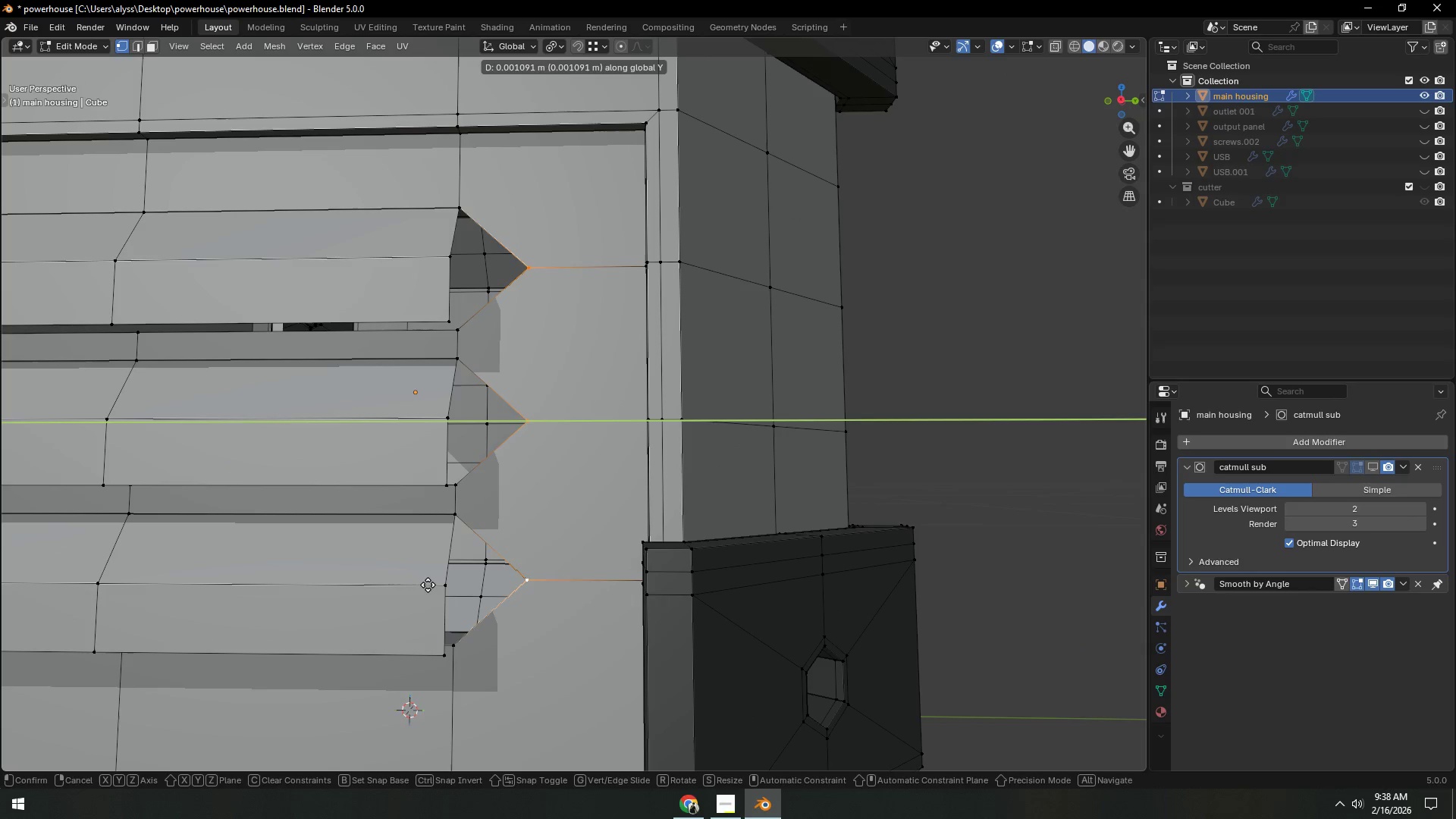 
hold_key(key=ControlLeft, duration=0.56)
left_click([432, 585])
 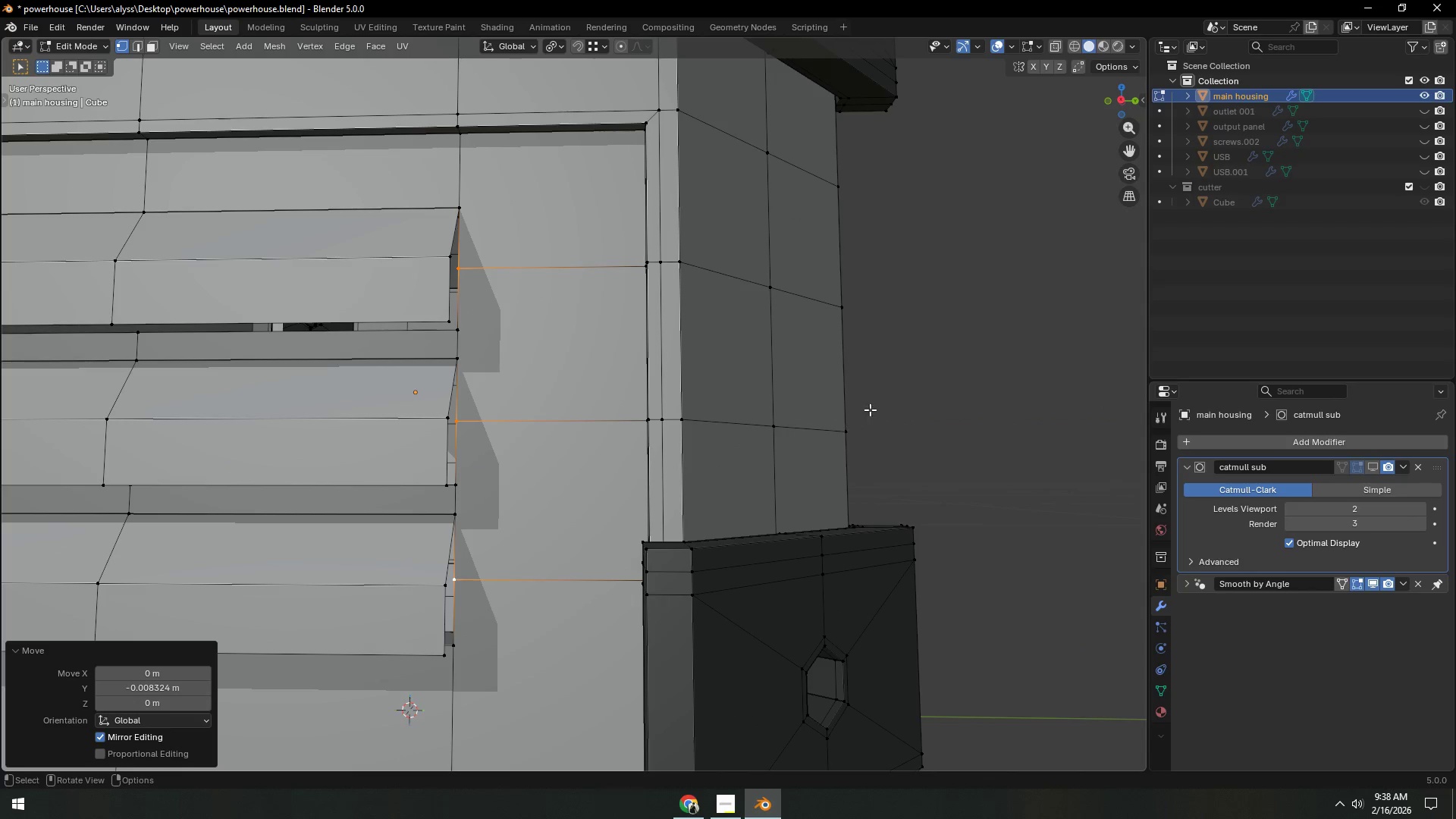 
left_click([934, 381])
 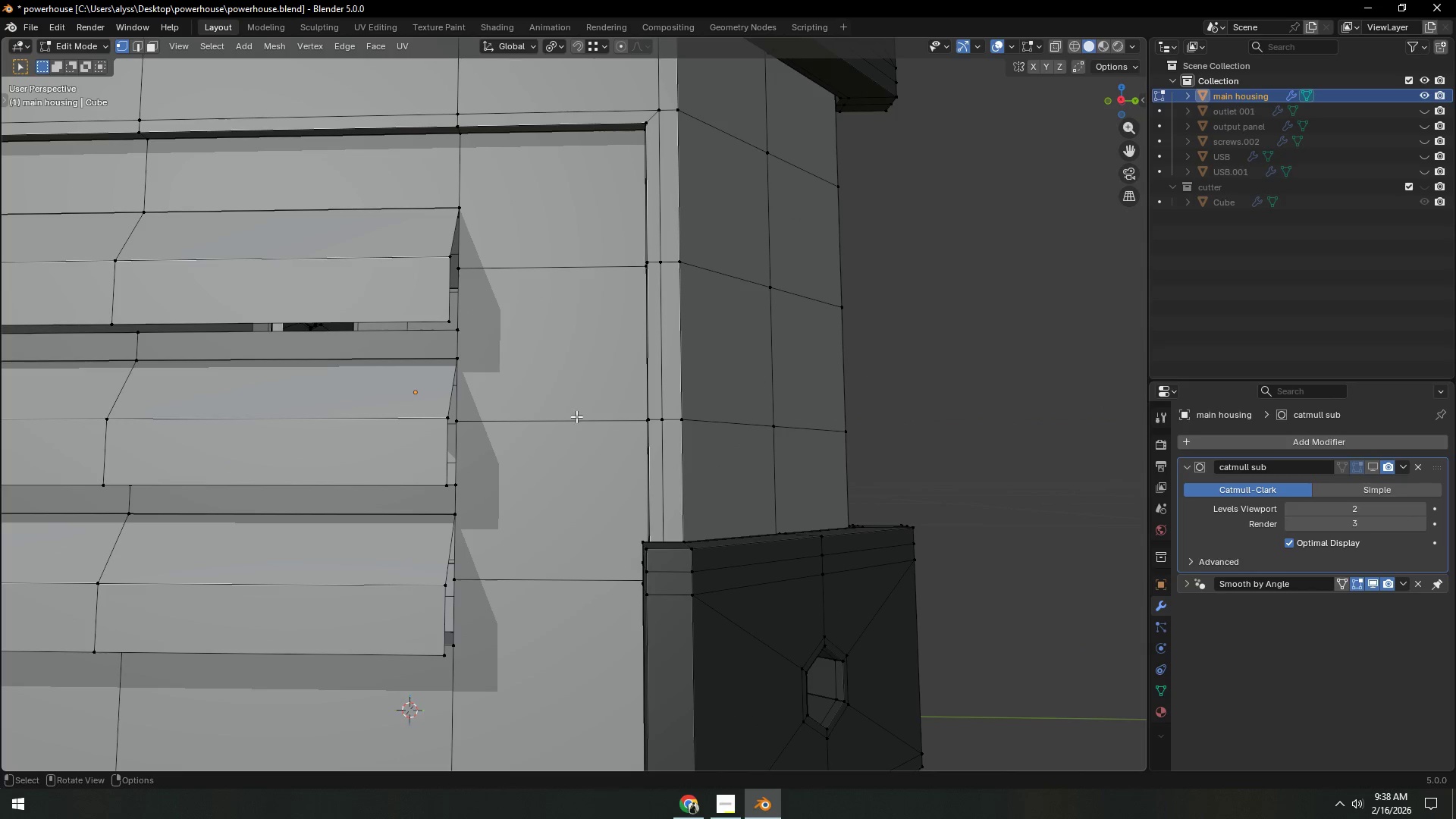 
hold_key(key=ShiftLeft, duration=0.33)
 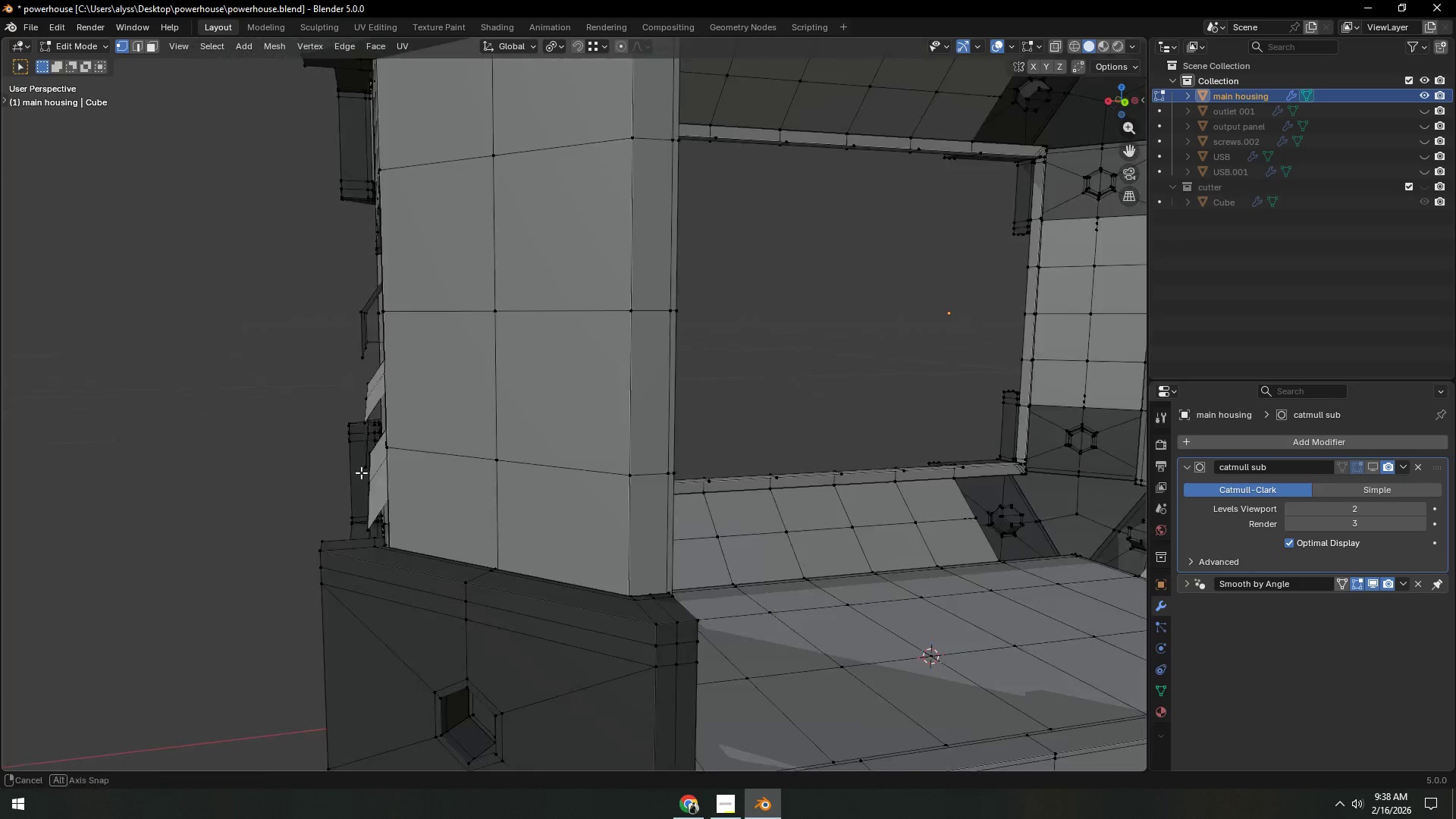 
hold_key(key=ShiftLeft, duration=0.36)
 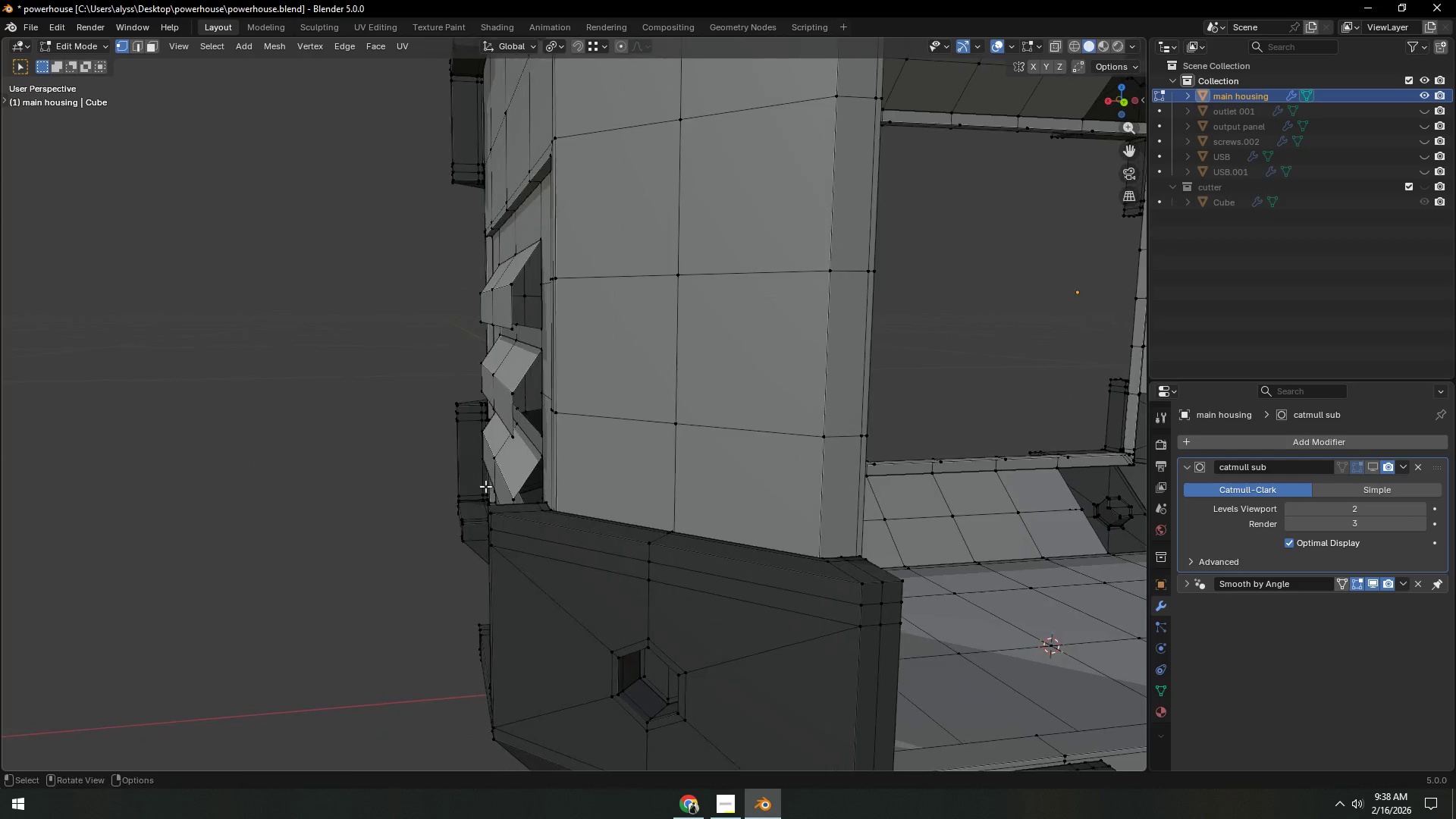 
key(Control+ControlLeft)
 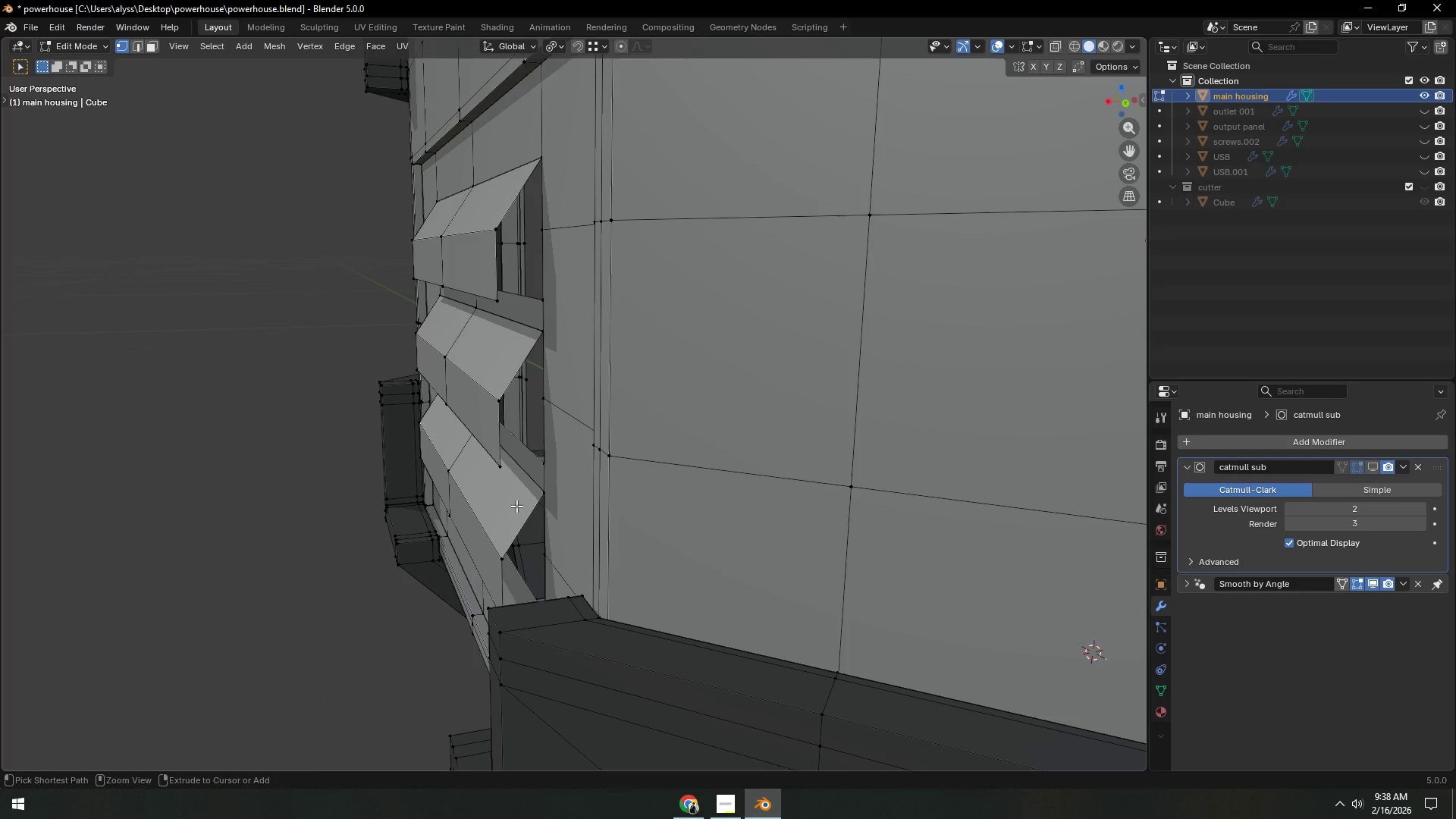 
scroll: coordinate [485, 486], scroll_direction: up, amount: 2.0
 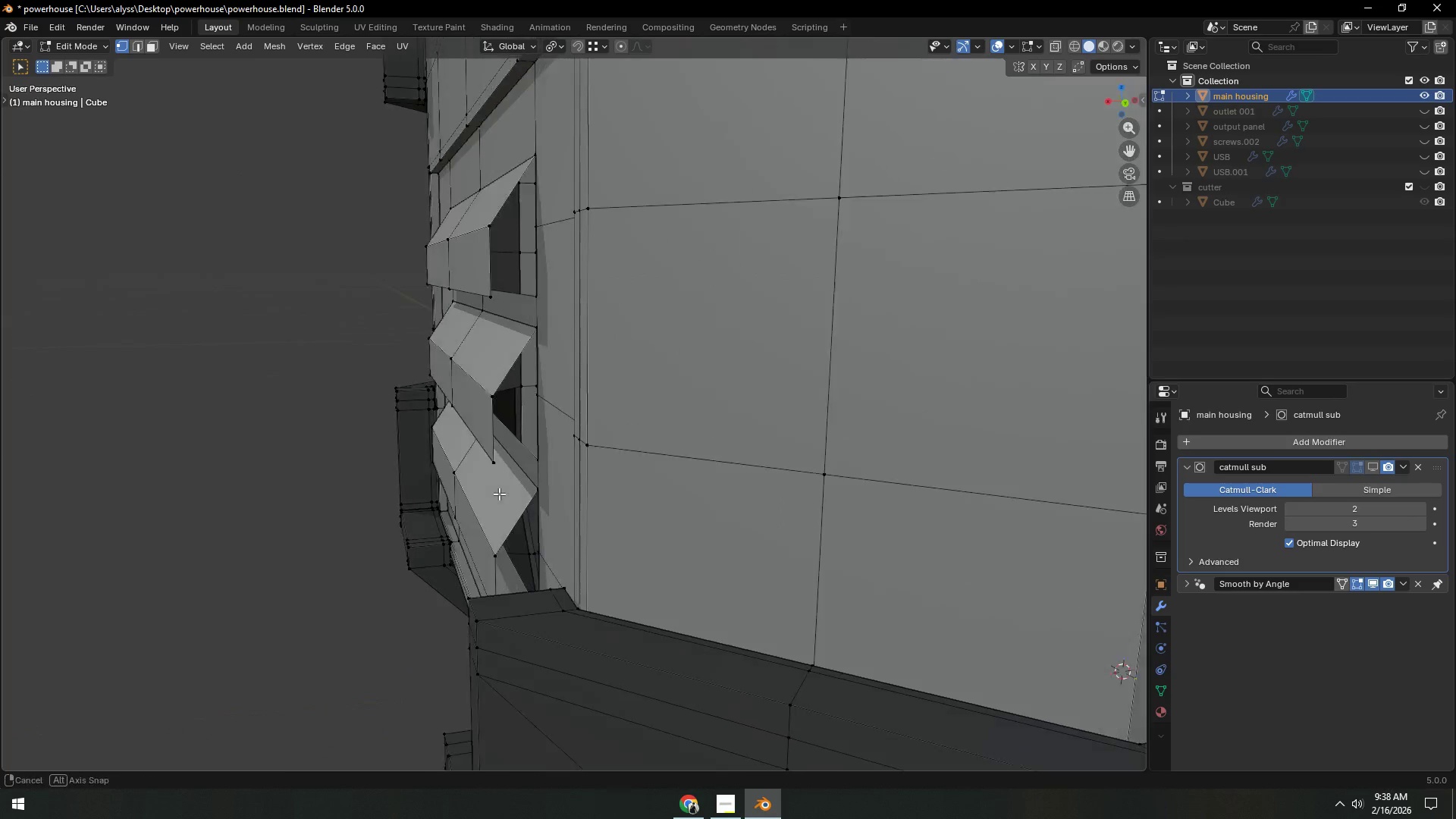 
key(Control+R)
 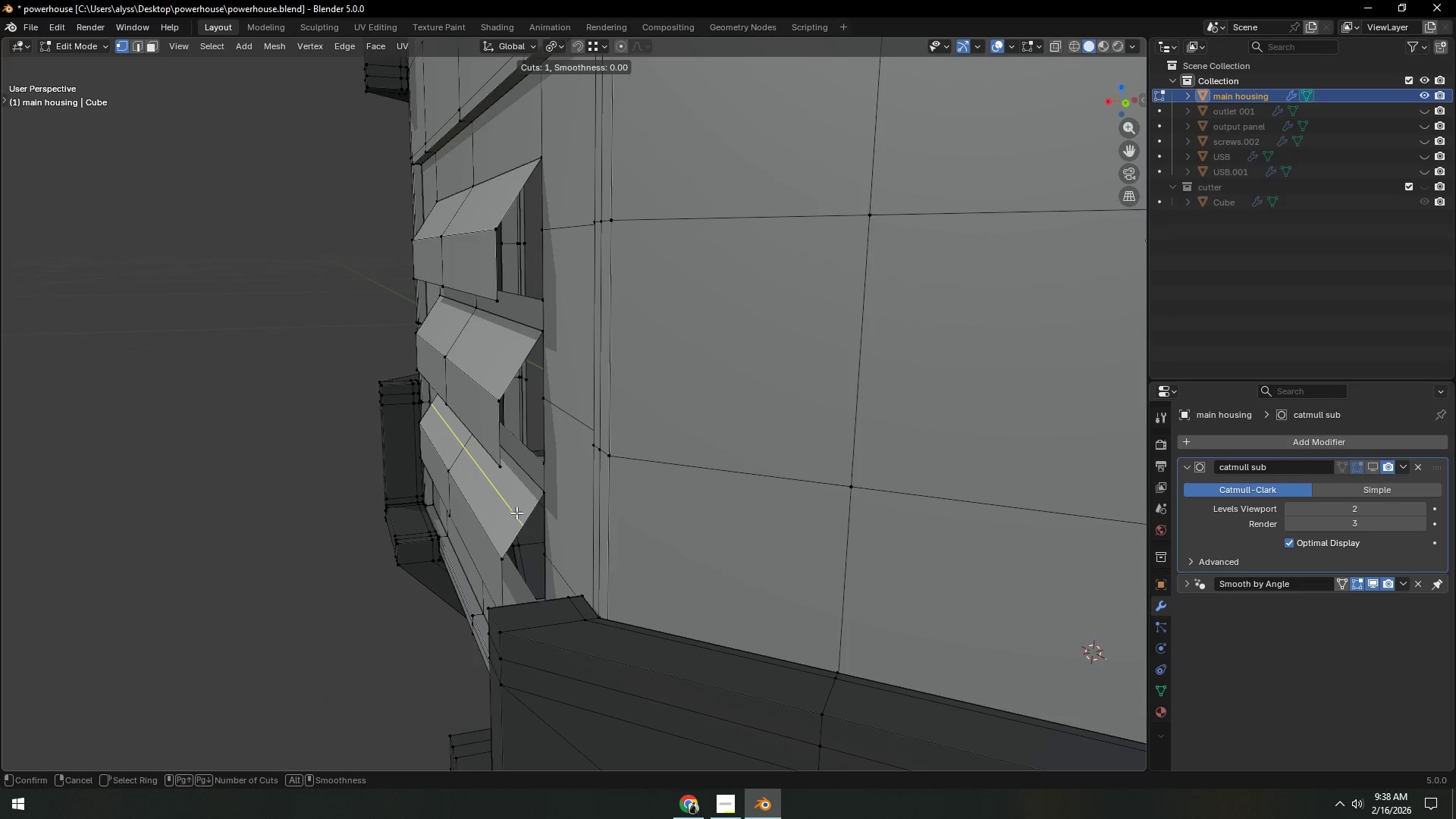 
left_click([516, 513])
 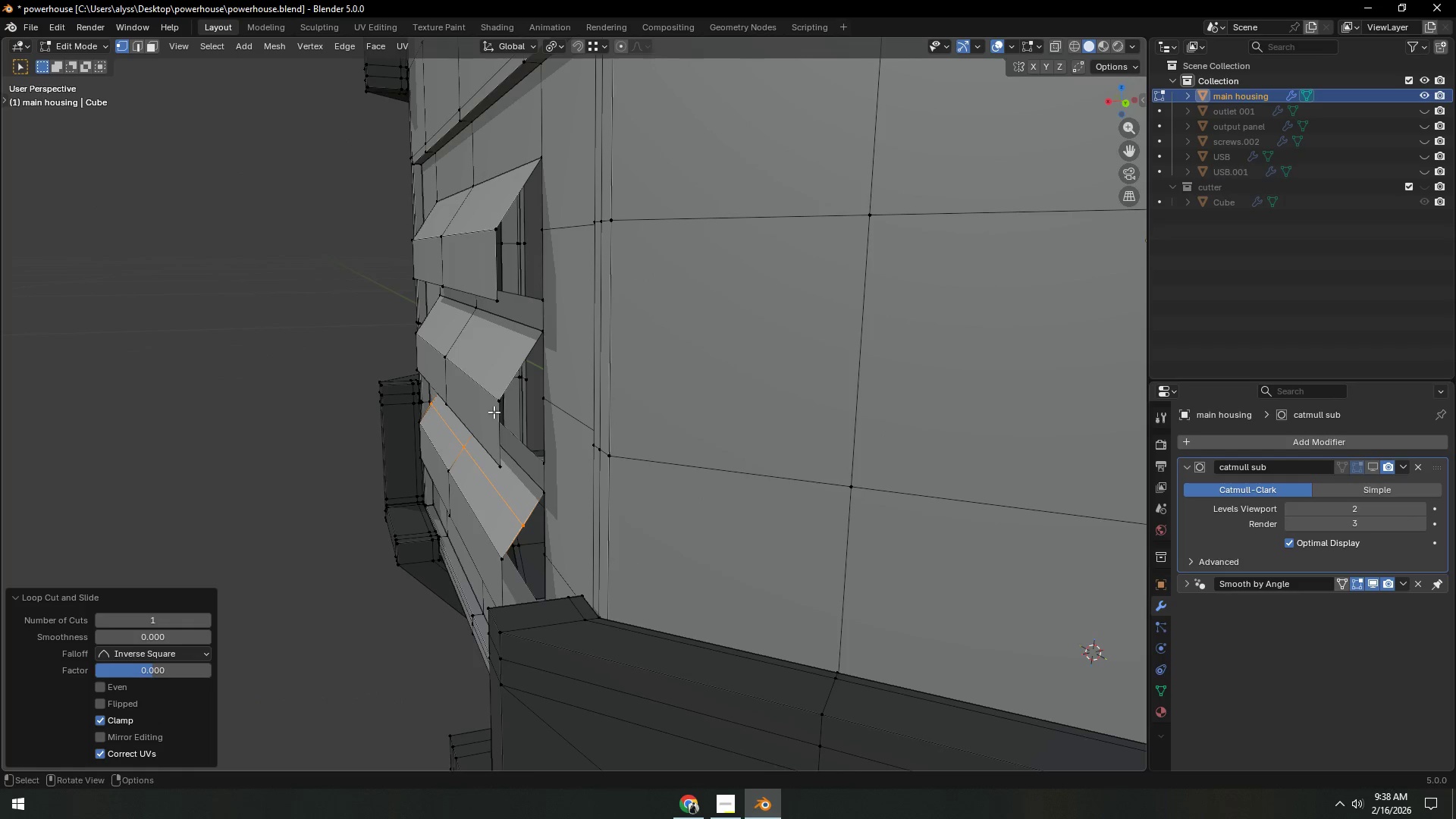 
right_click([516, 513])
 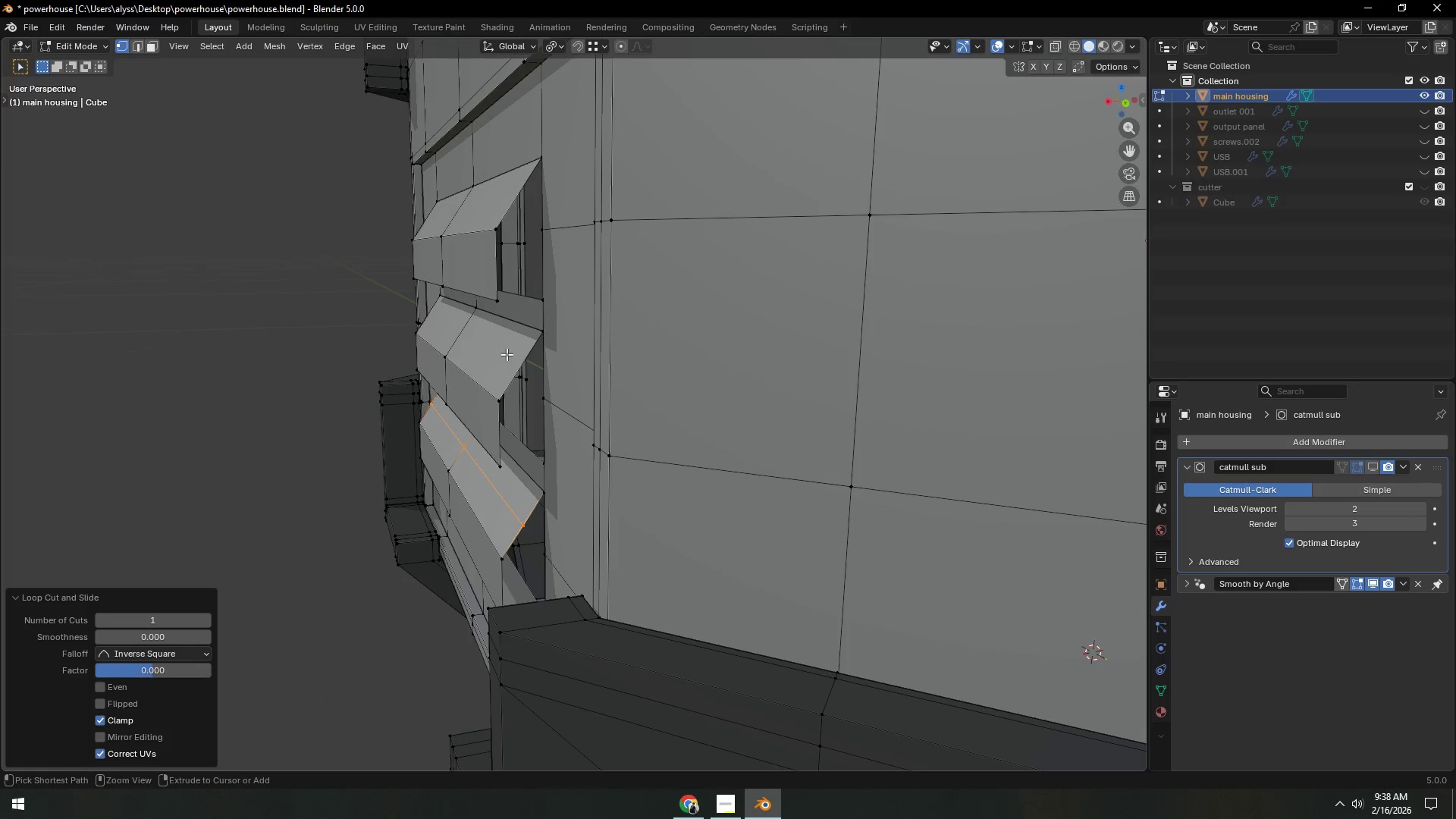 
key(Control+ControlLeft)
 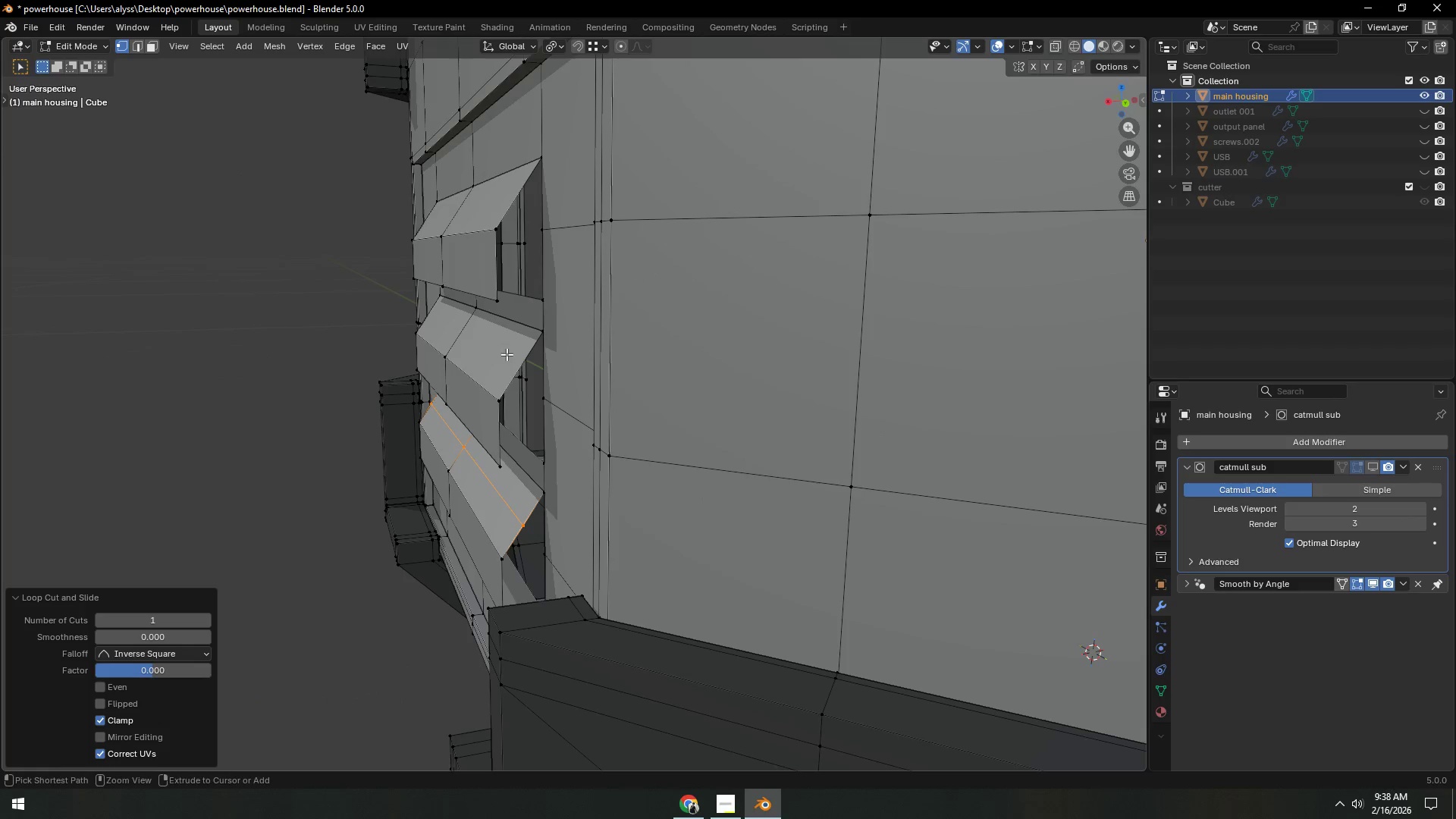 
key(Control+R)
 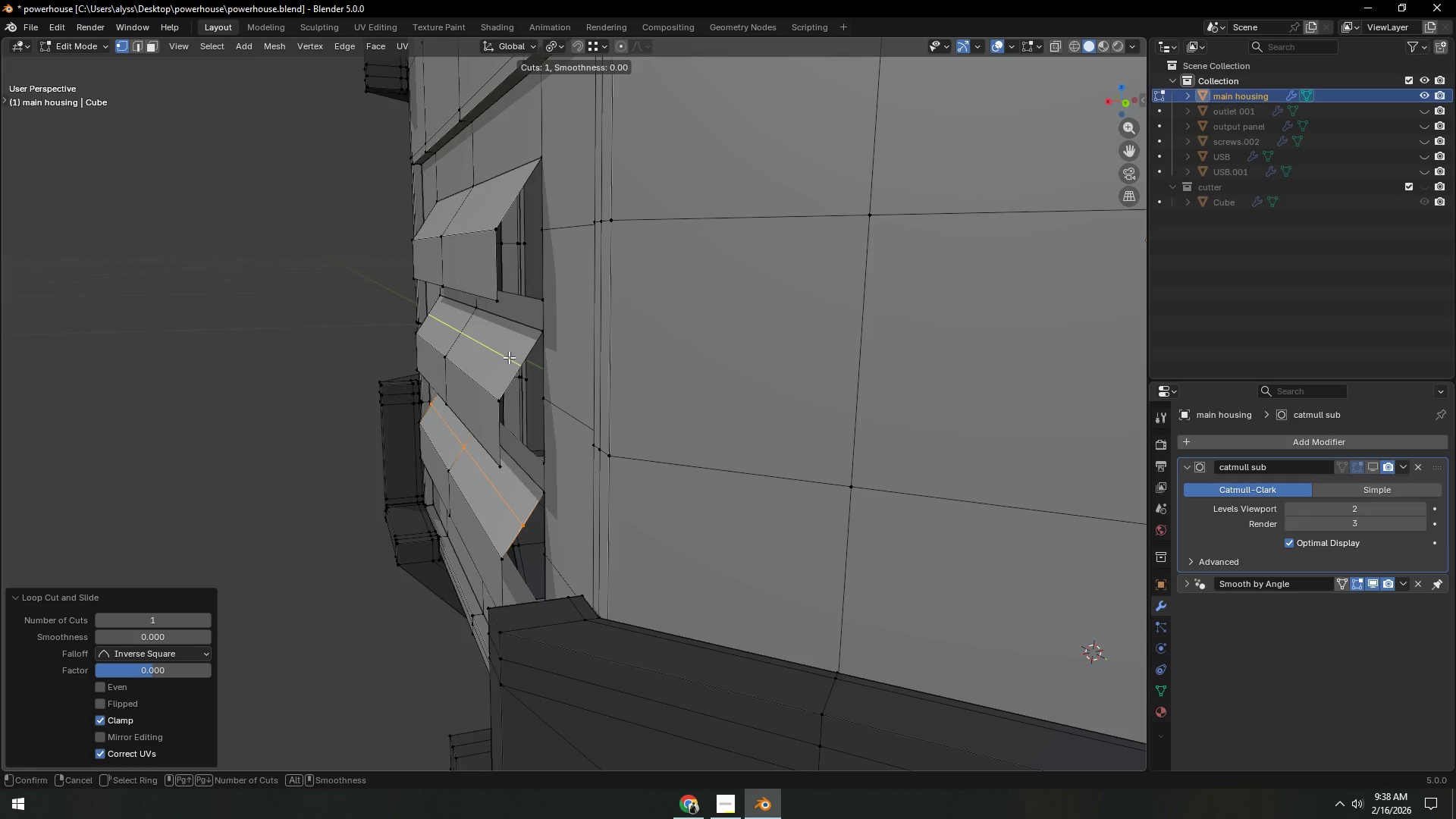 
right_click([509, 357])
 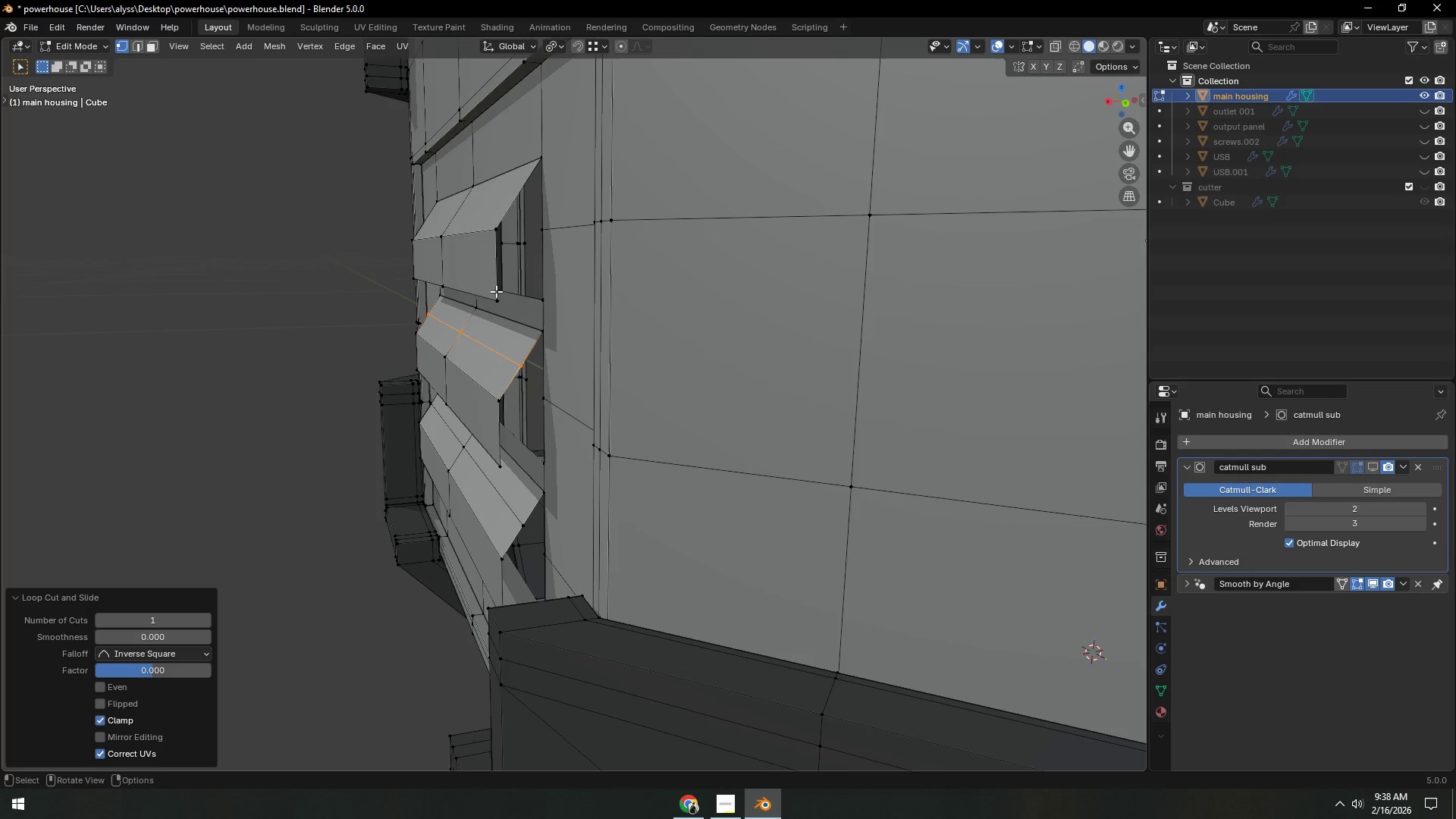 
left_click([509, 357])
 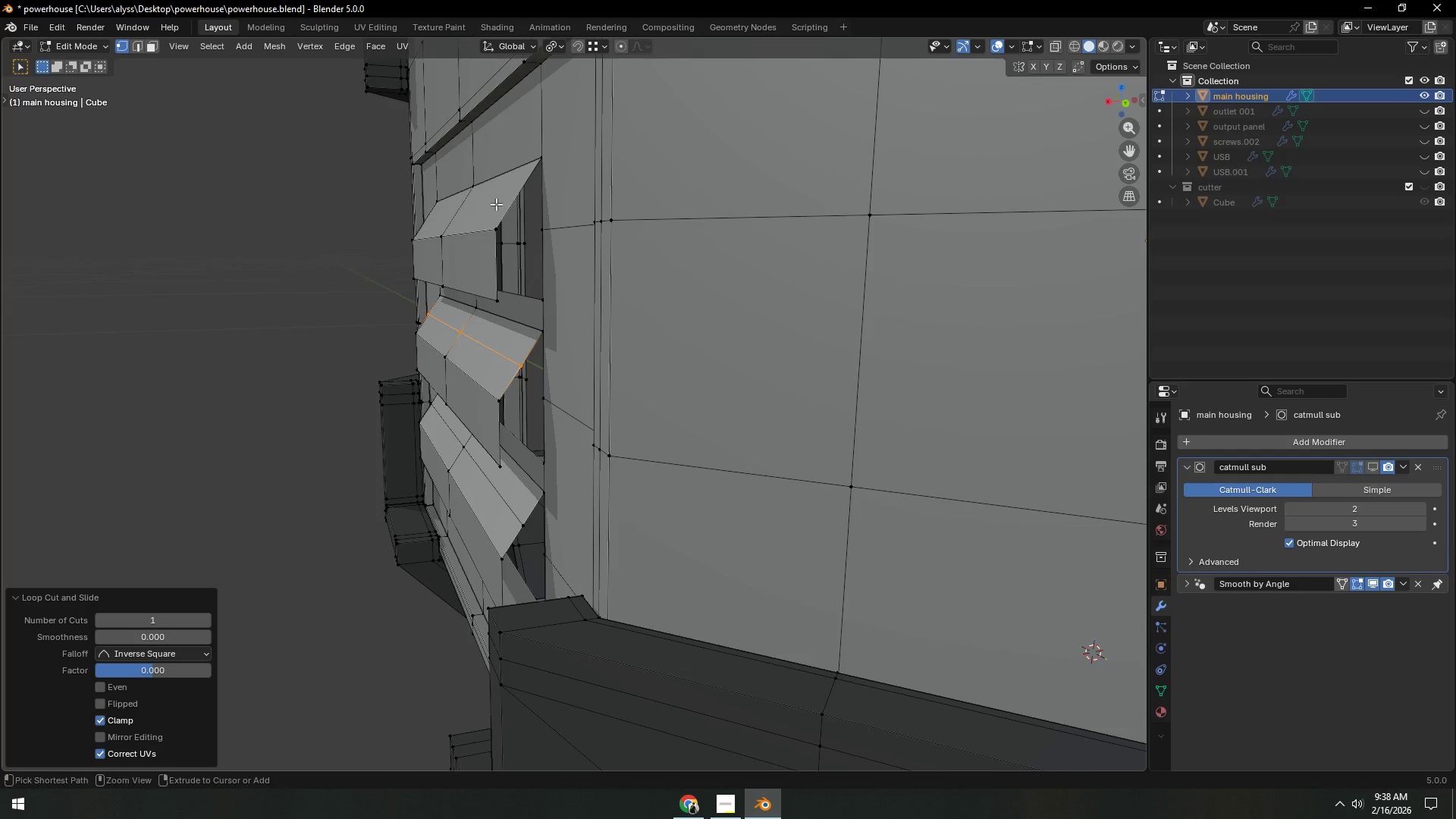 
key(Control+R)
 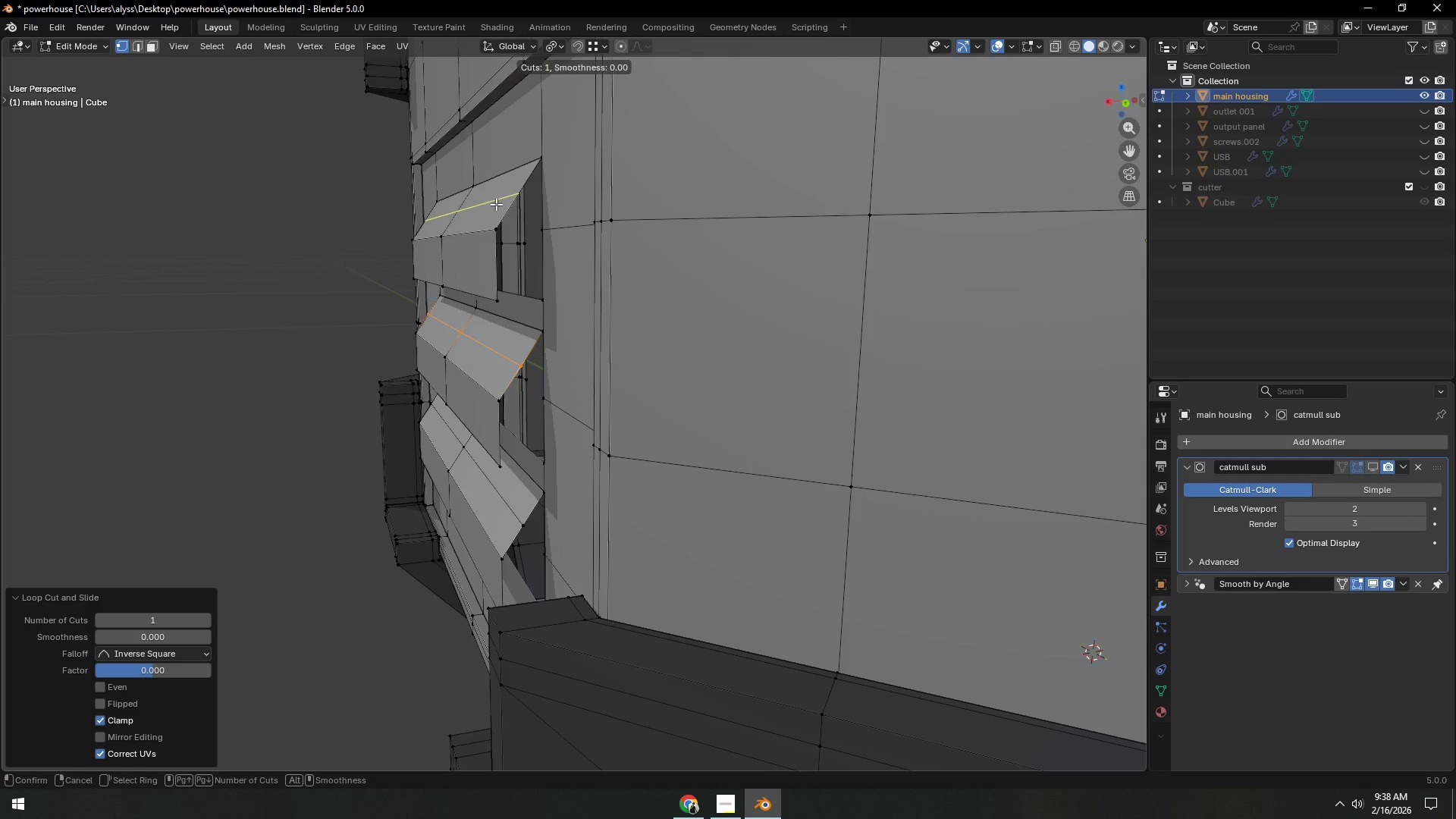 
left_click([496, 204])
 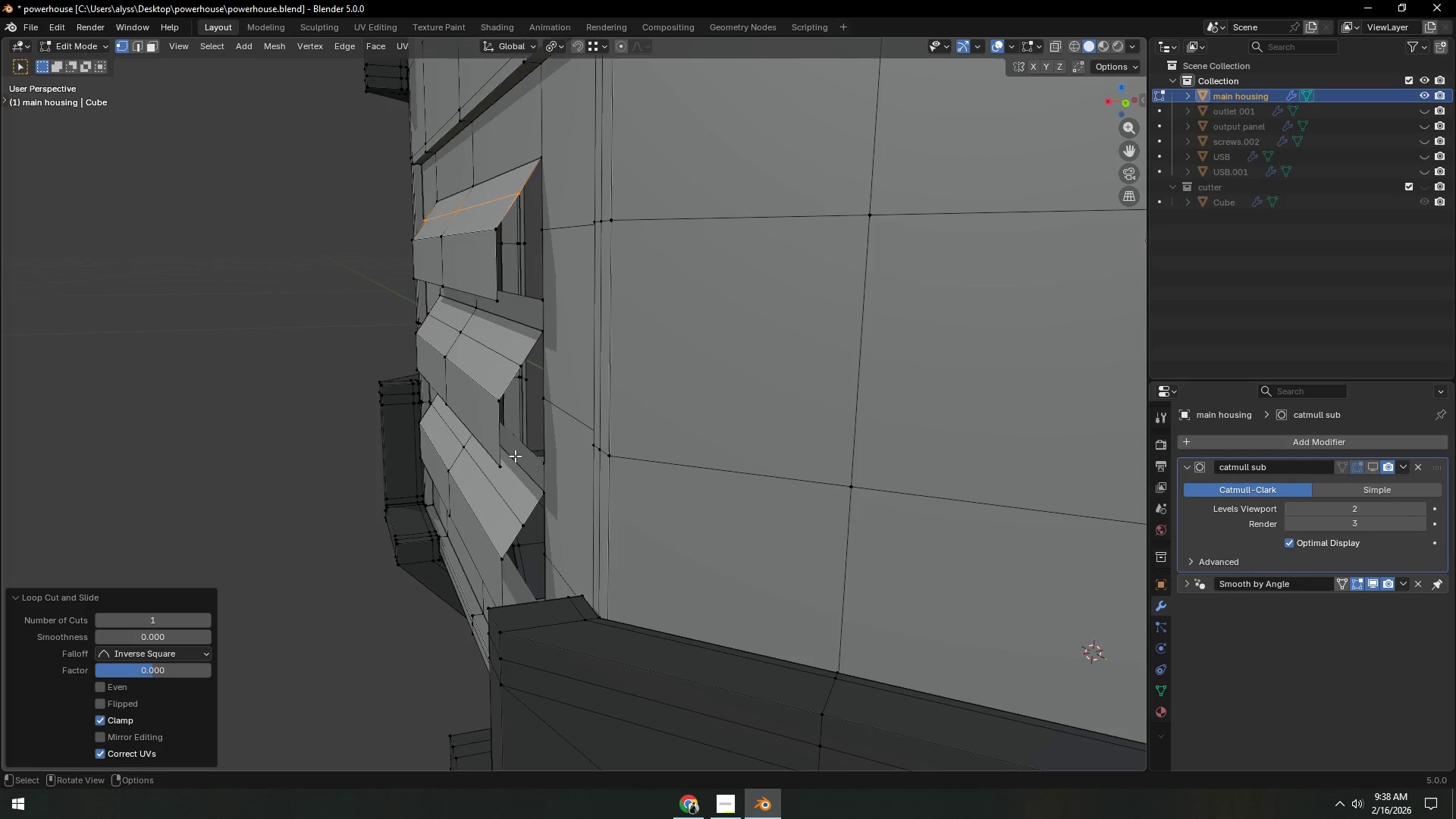 
right_click([496, 204])
 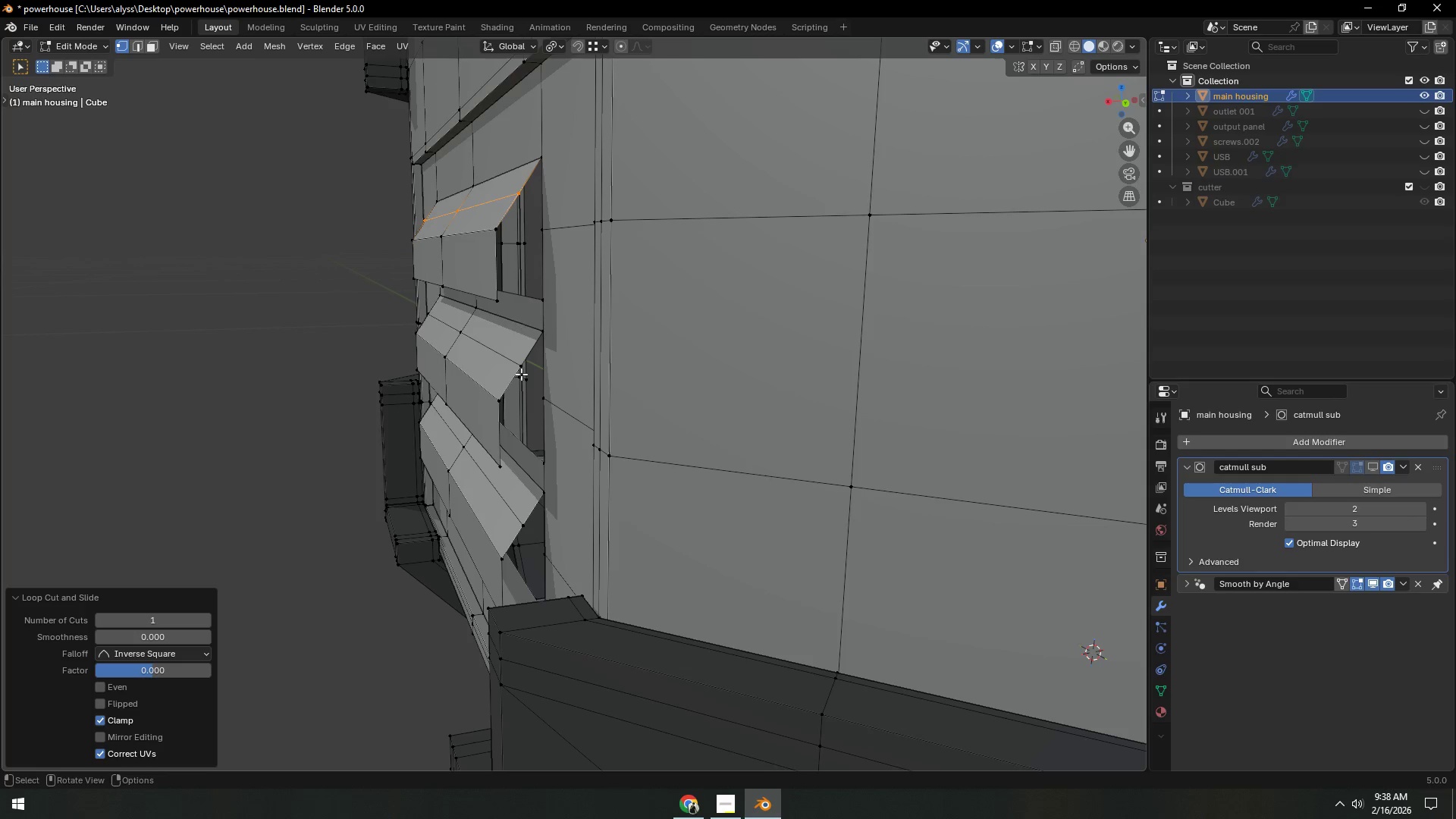 
key(2)
 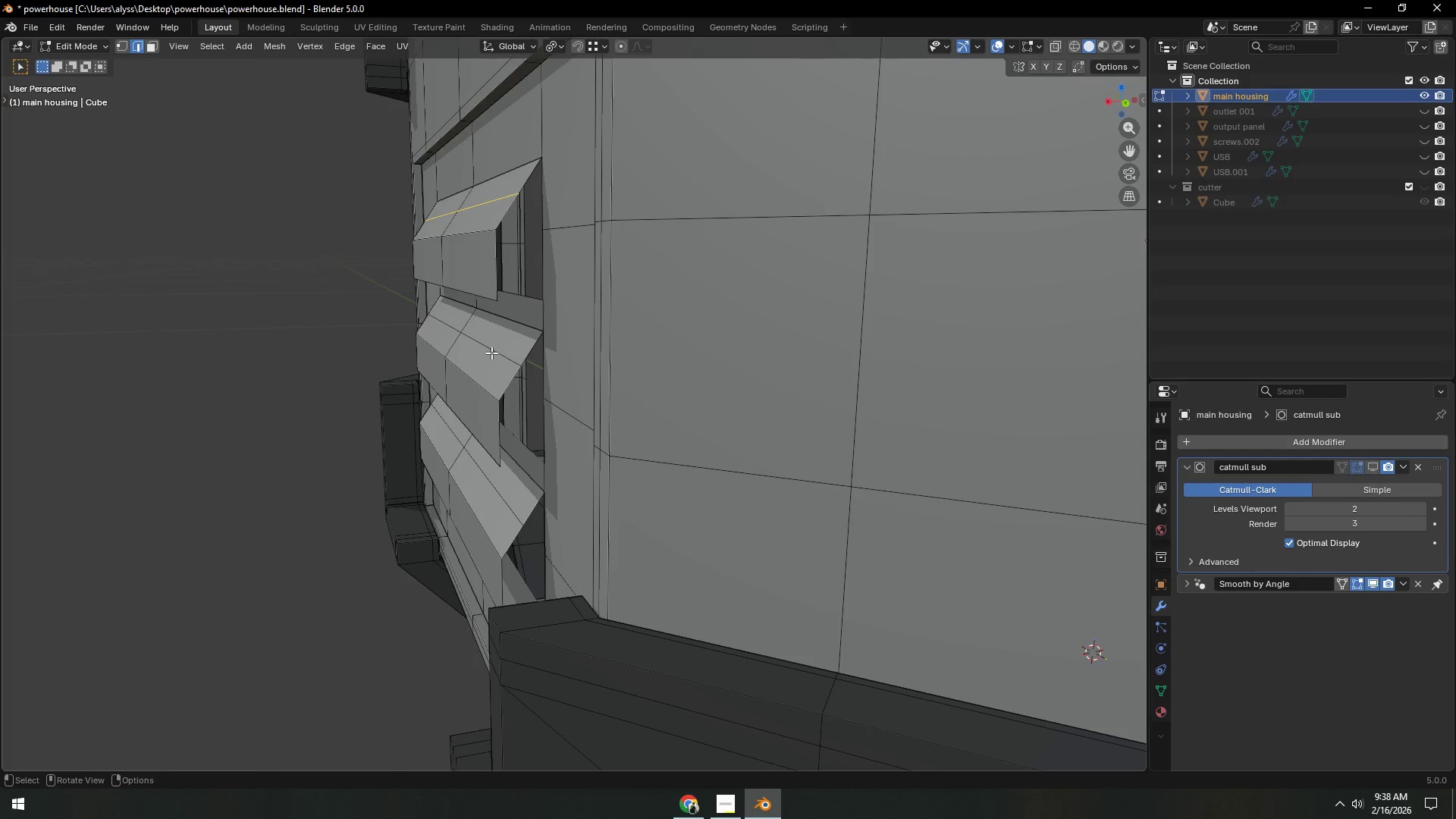 
hold_key(key=ShiftLeft, duration=1.52)
hold_key(key=AltLeft, duration=0.8)
left_click([488, 349])
 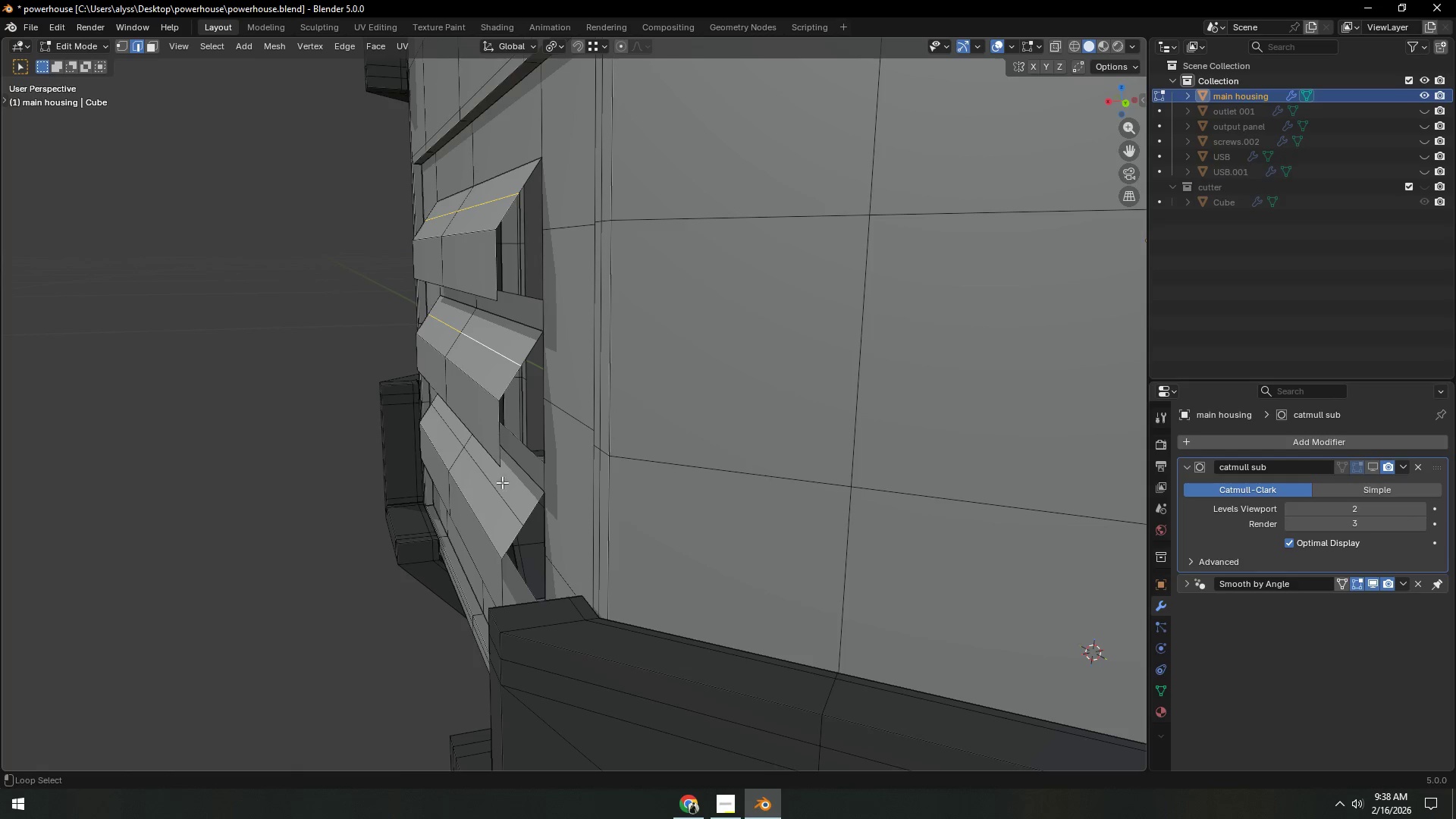 
left_click([503, 488])
 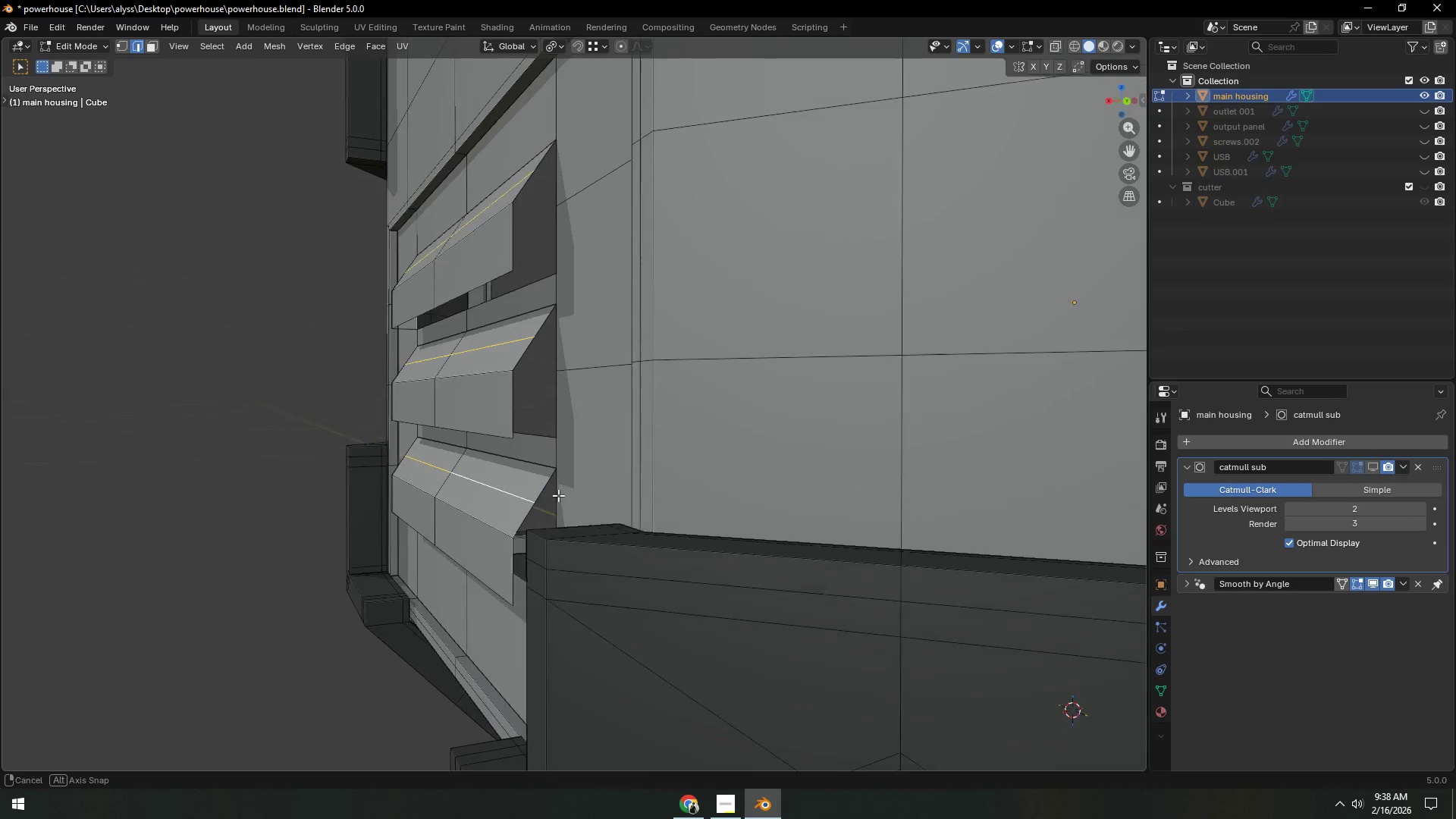 
hold_key(key=ShiftLeft, duration=0.41)
 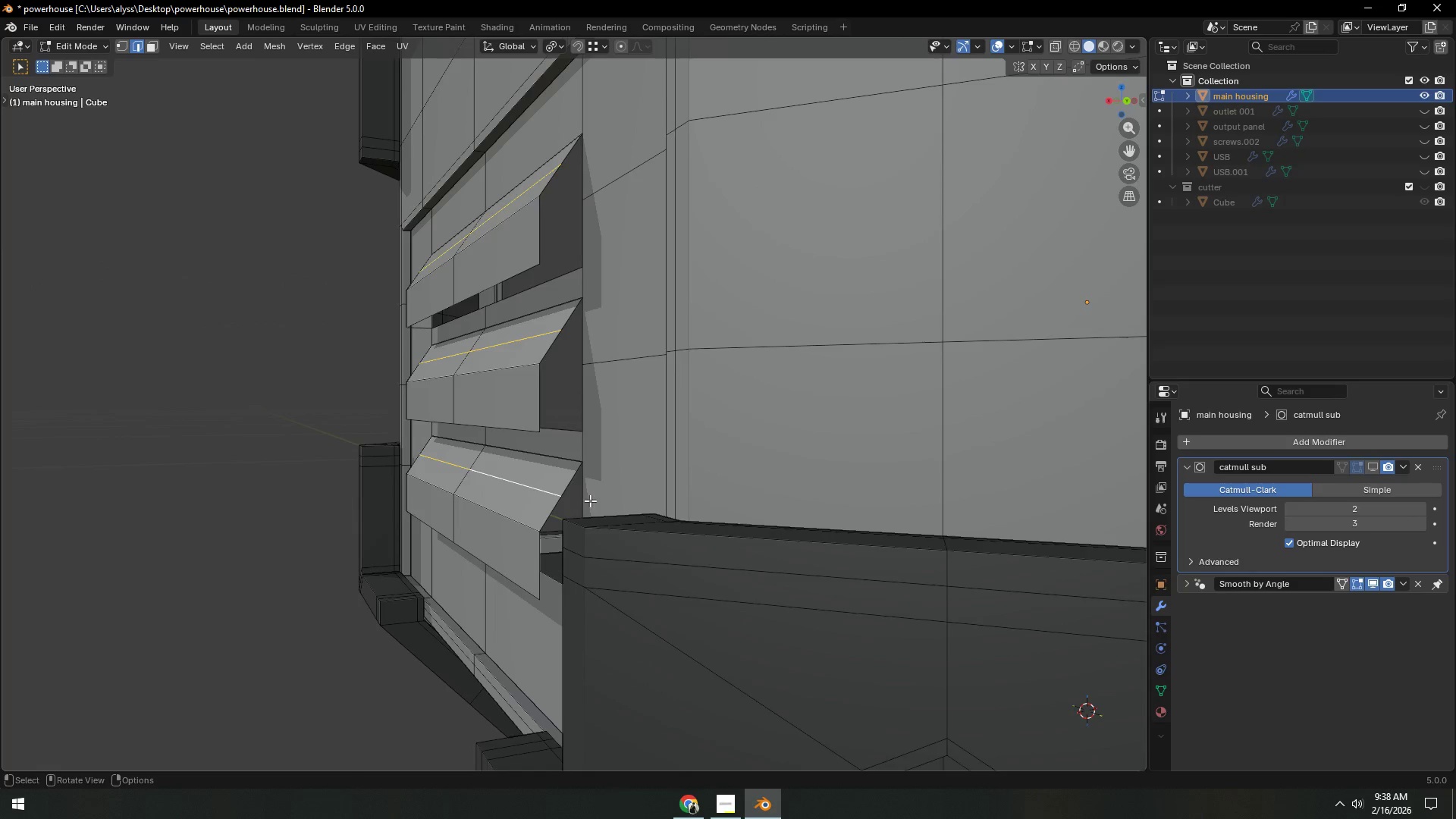 
scroll: coordinate [590, 500], scroll_direction: up, amount: 1.0
 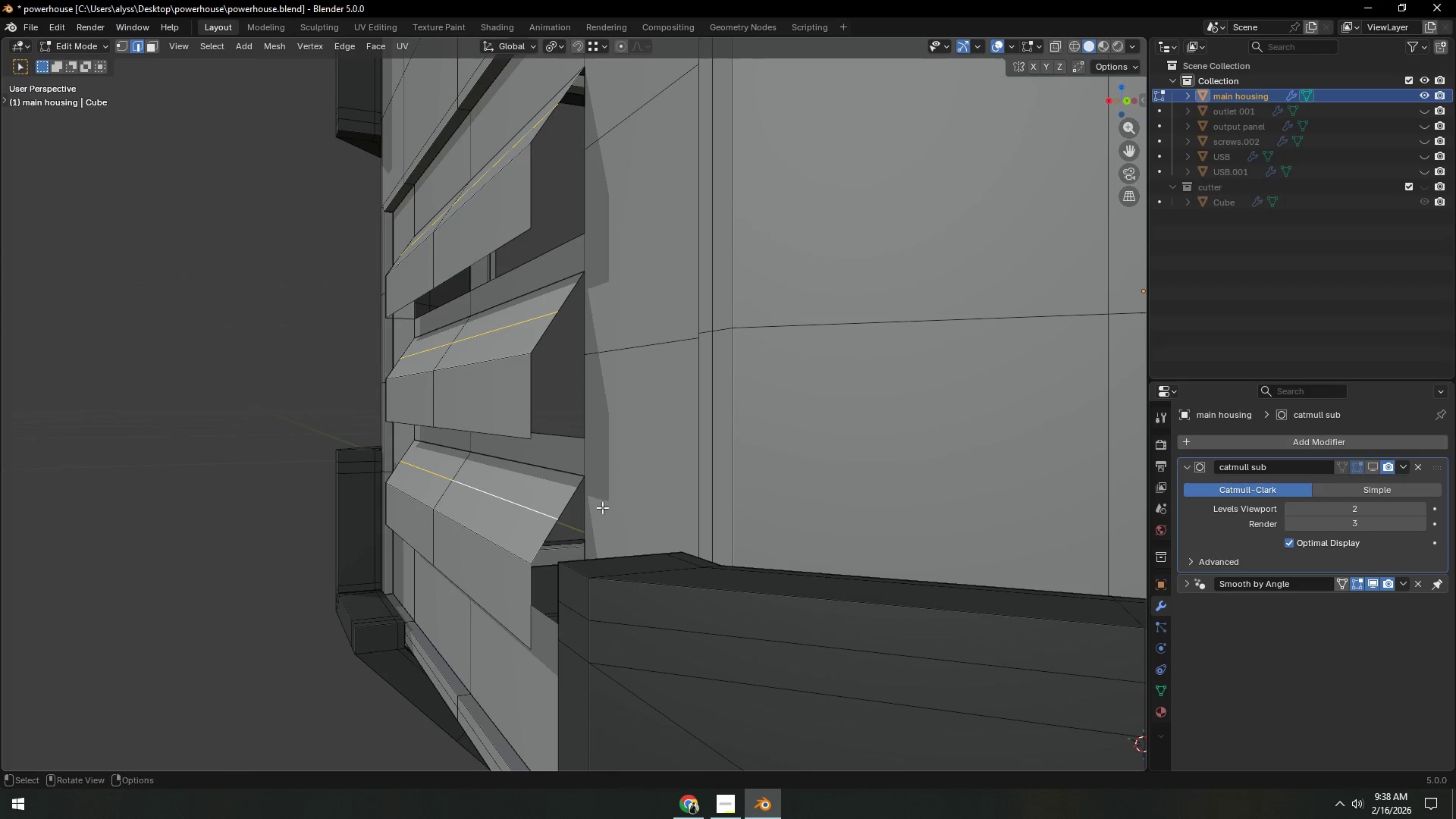 
type(gz)
 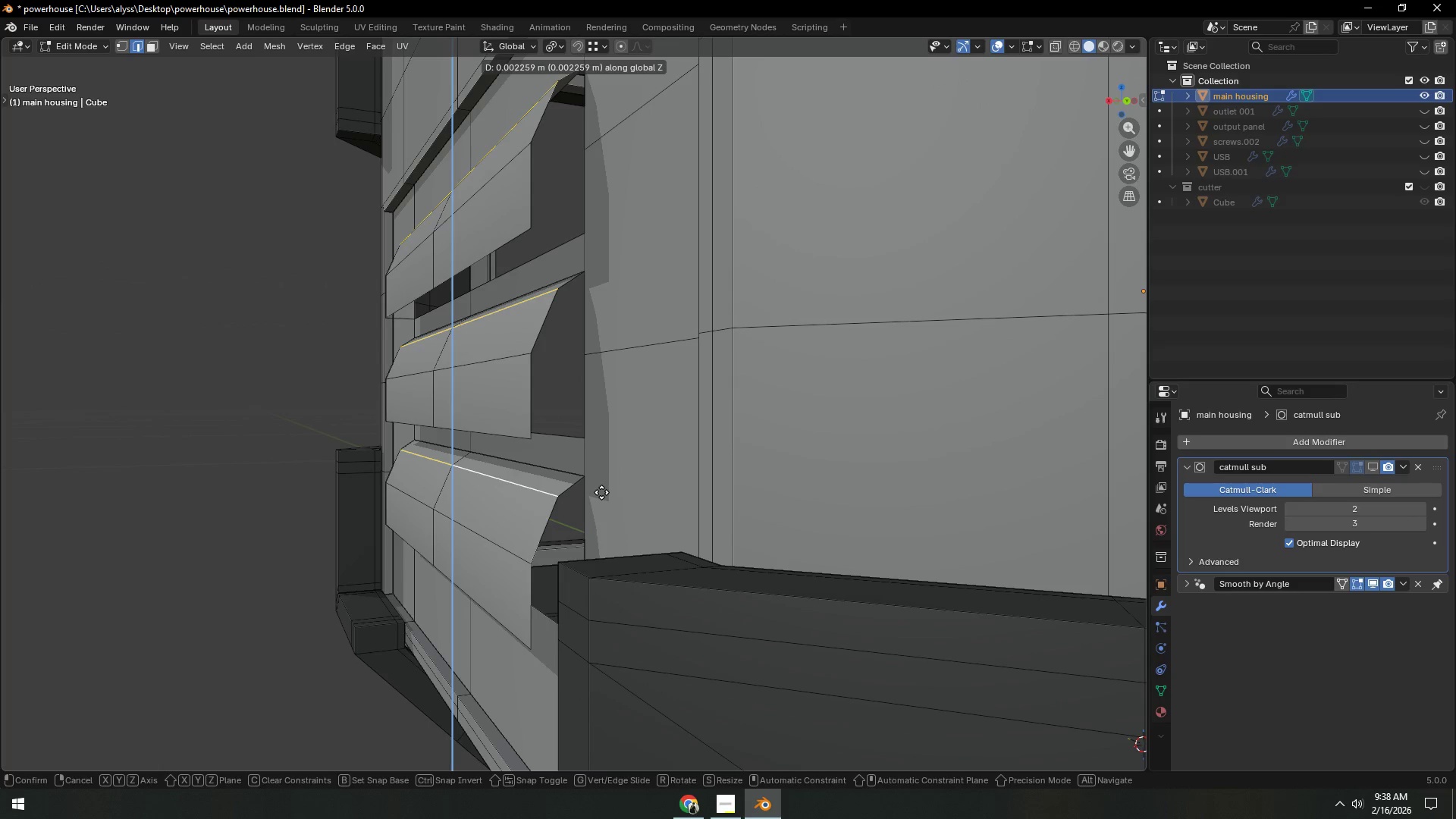 
left_click([601, 492])
 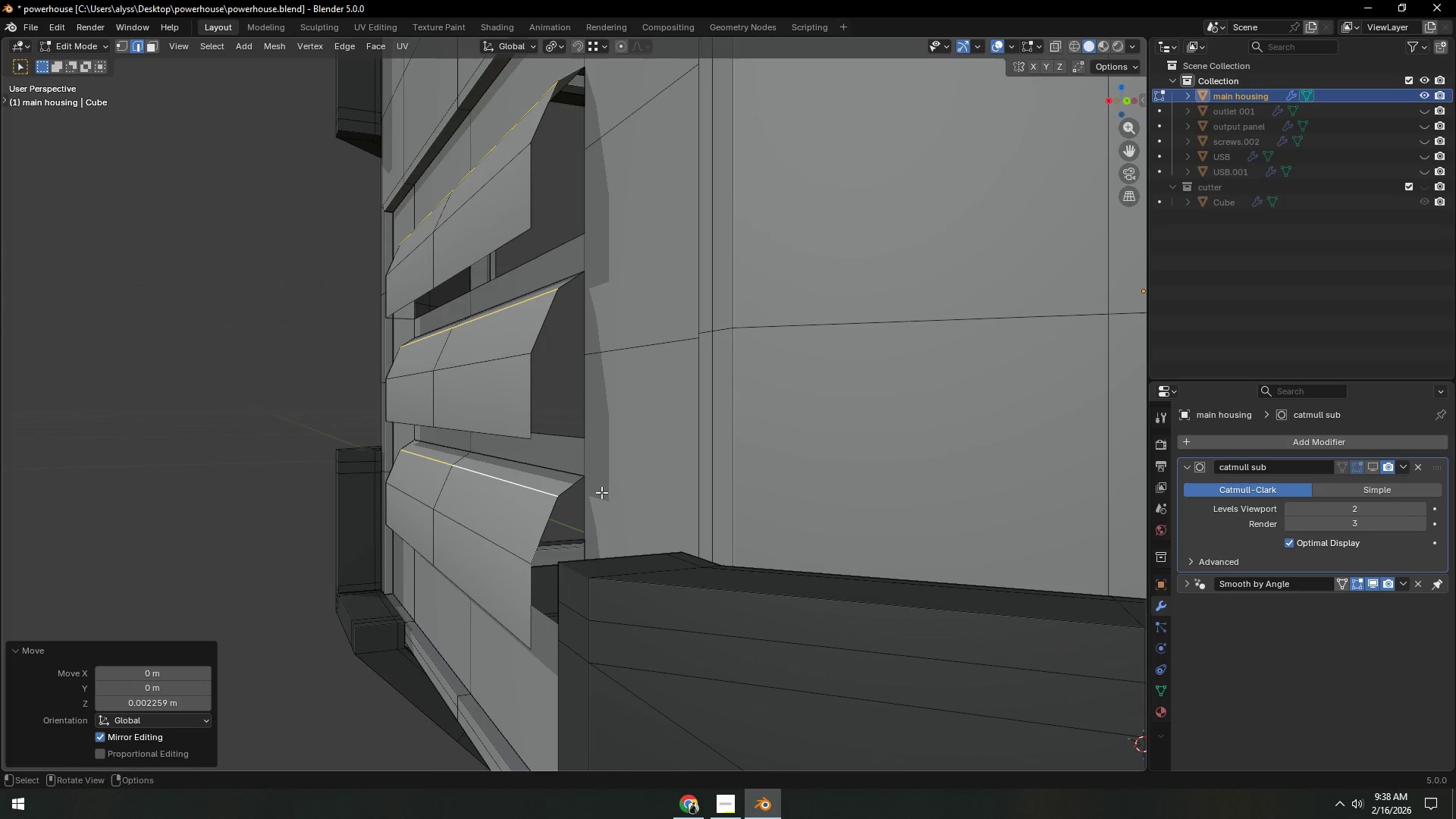 
type(gx)
 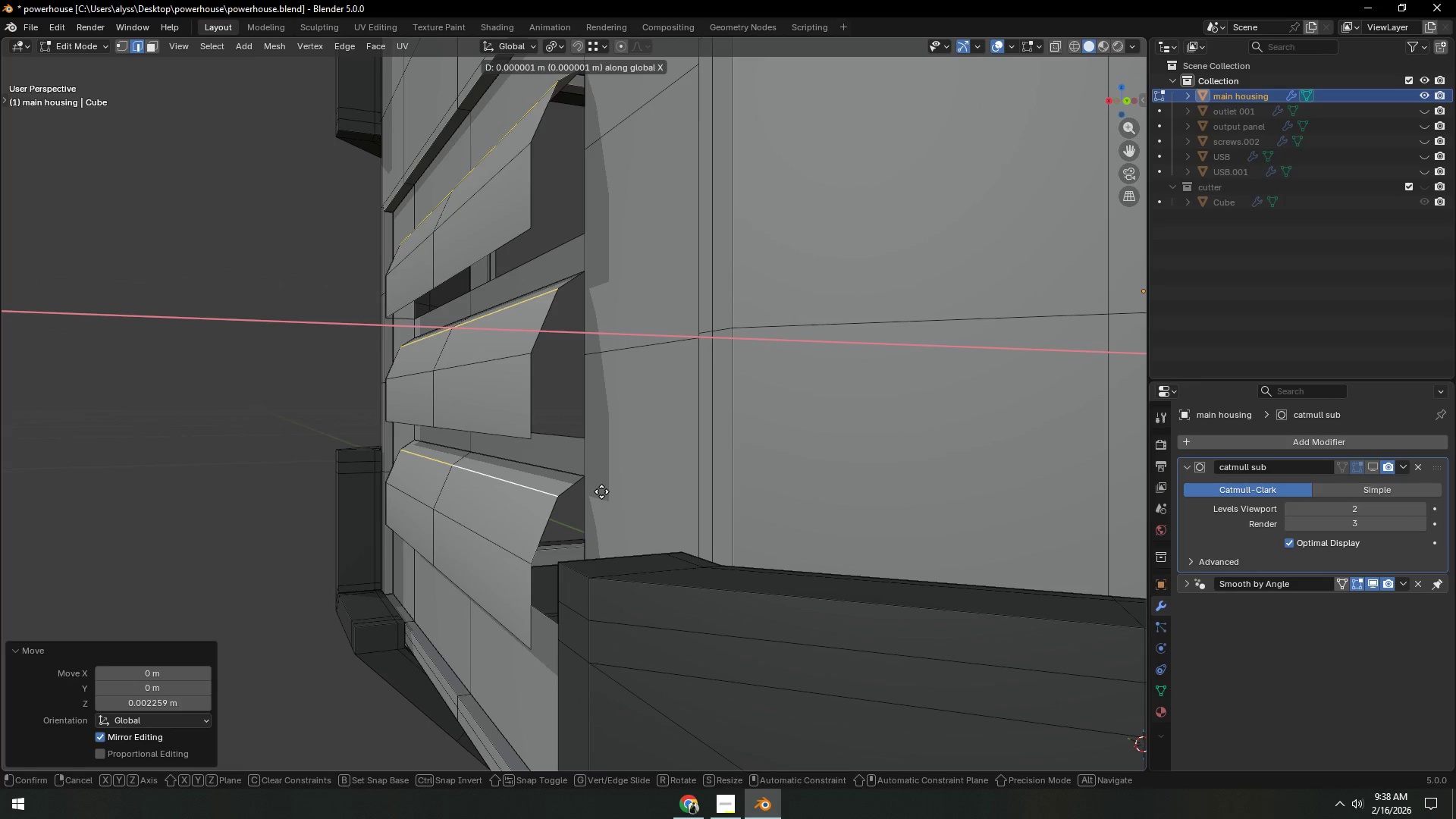 
left_click([601, 491])
 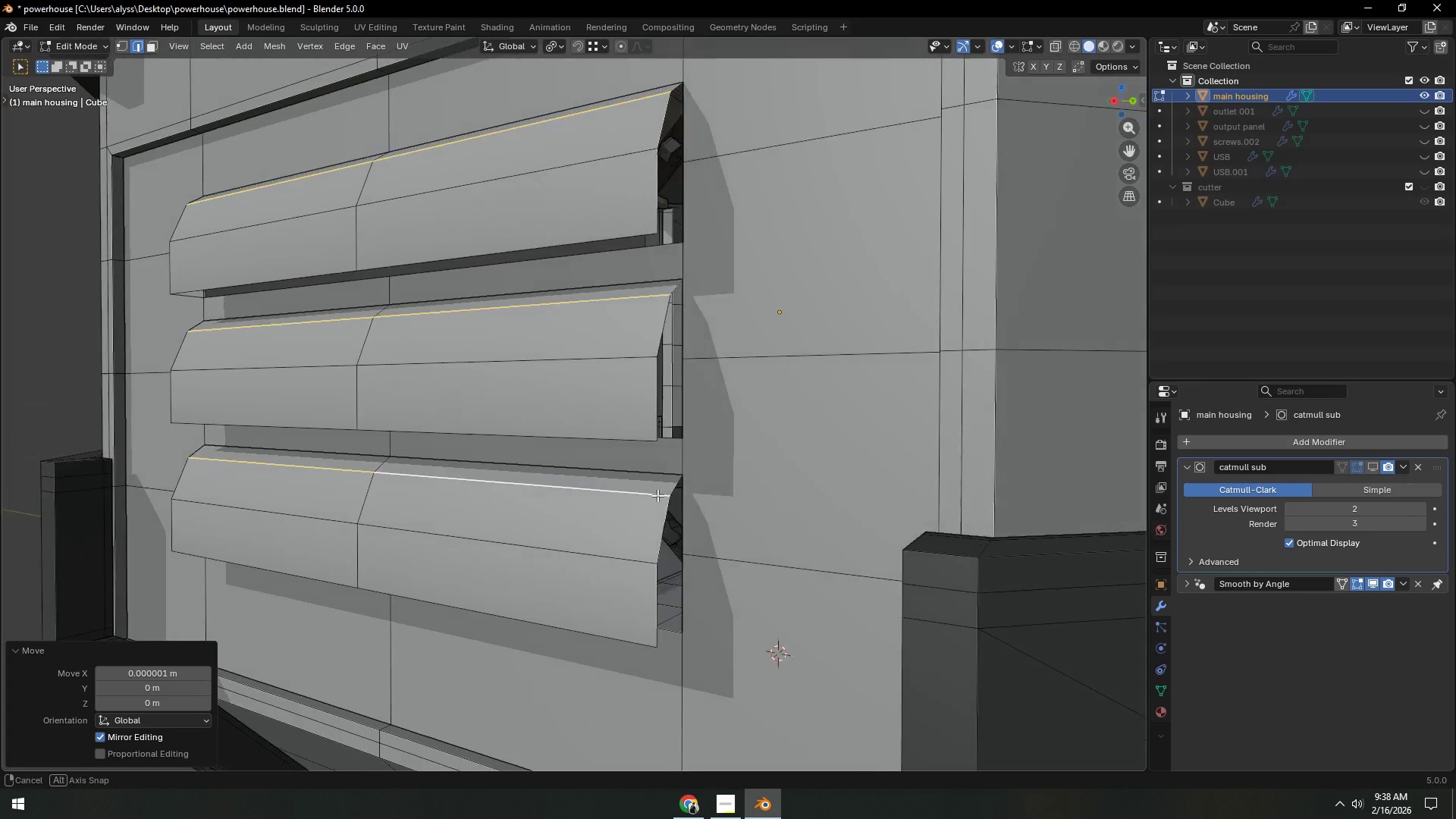 
hold_key(key=ShiftLeft, duration=0.42)
 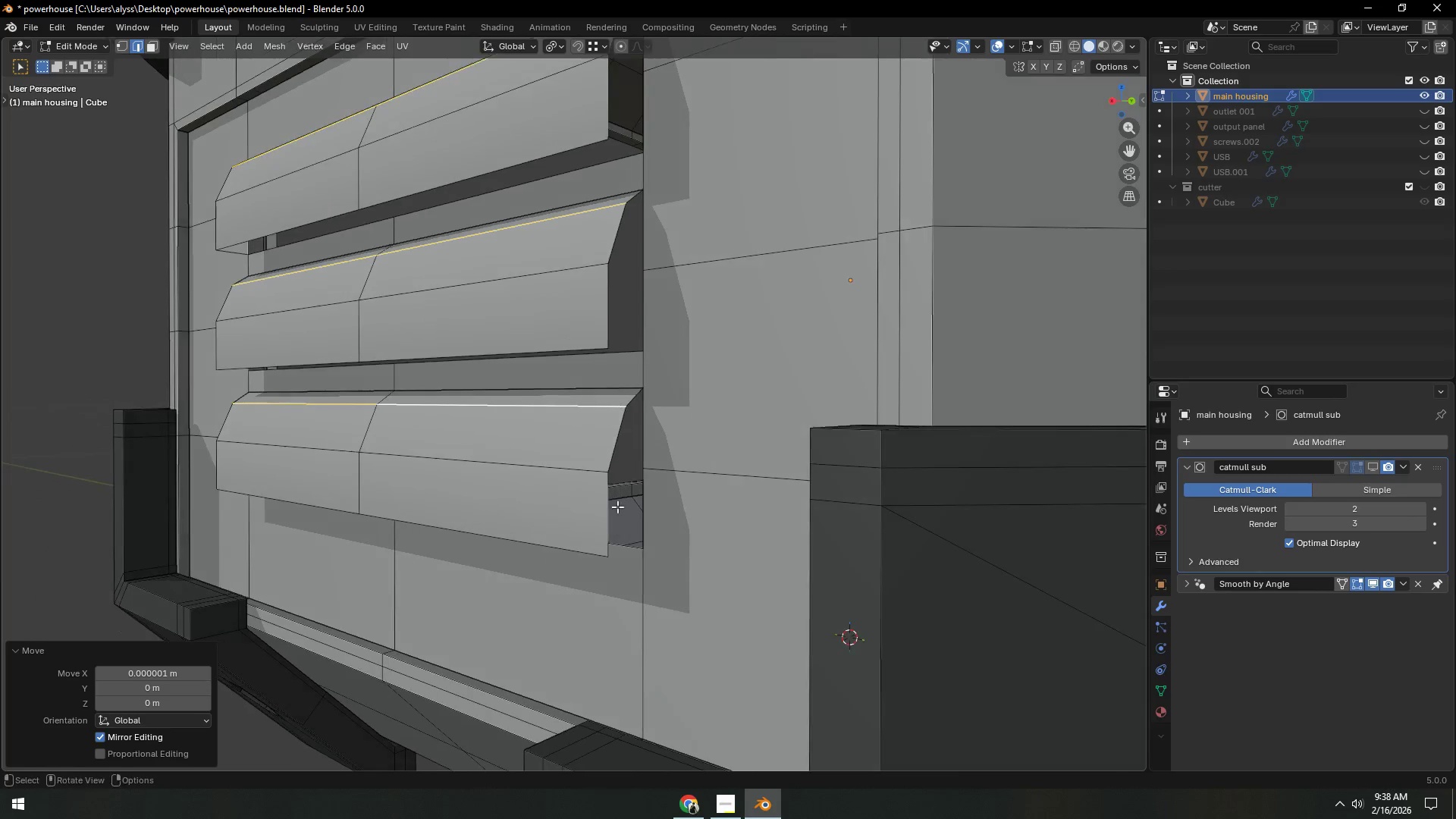 
key(2)
 